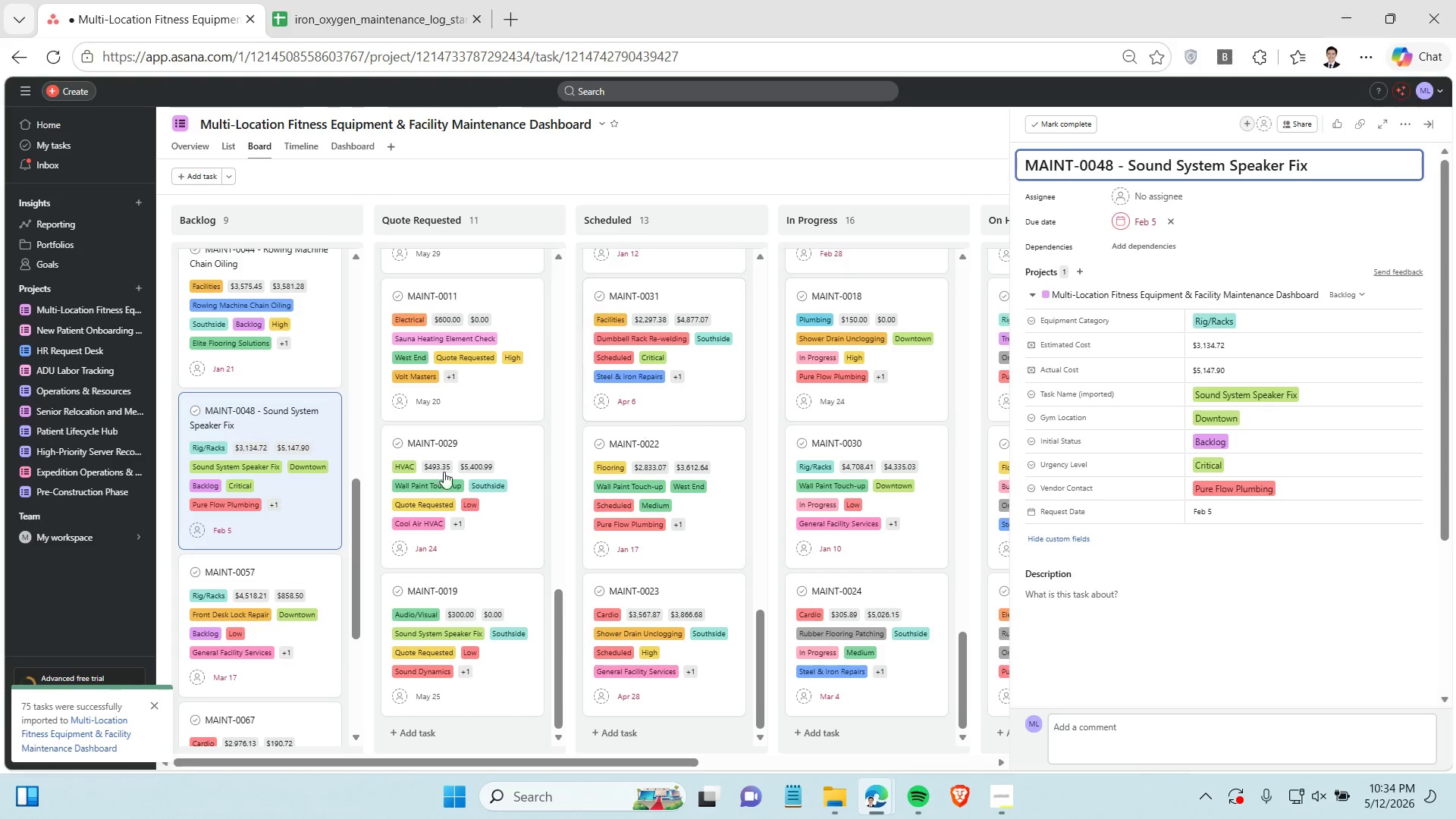 
scroll: coordinate [281, 513], scroll_direction: down, amount: 2.0
 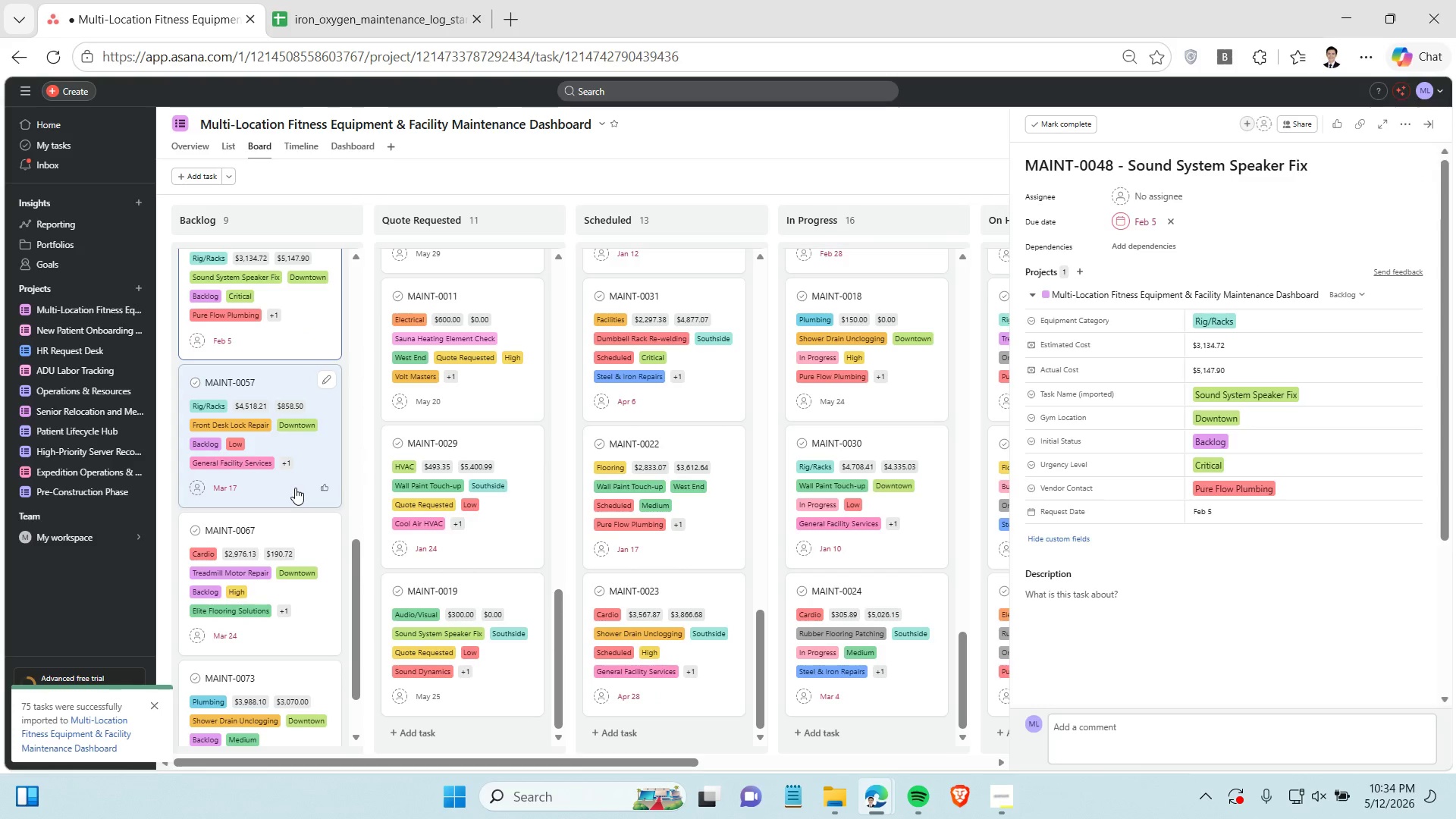 
left_click([295, 488])
 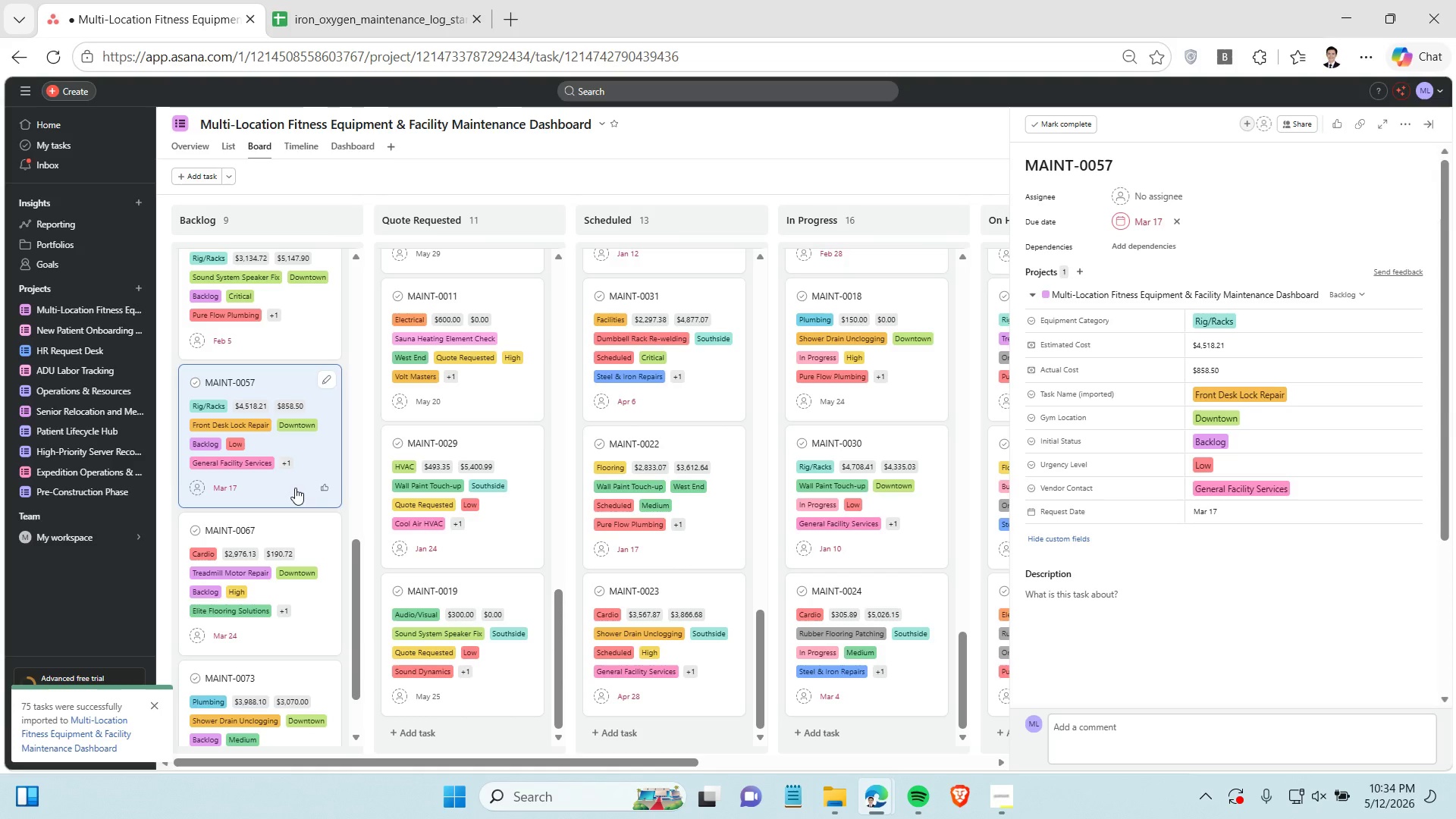 
left_click([1116, 159])
 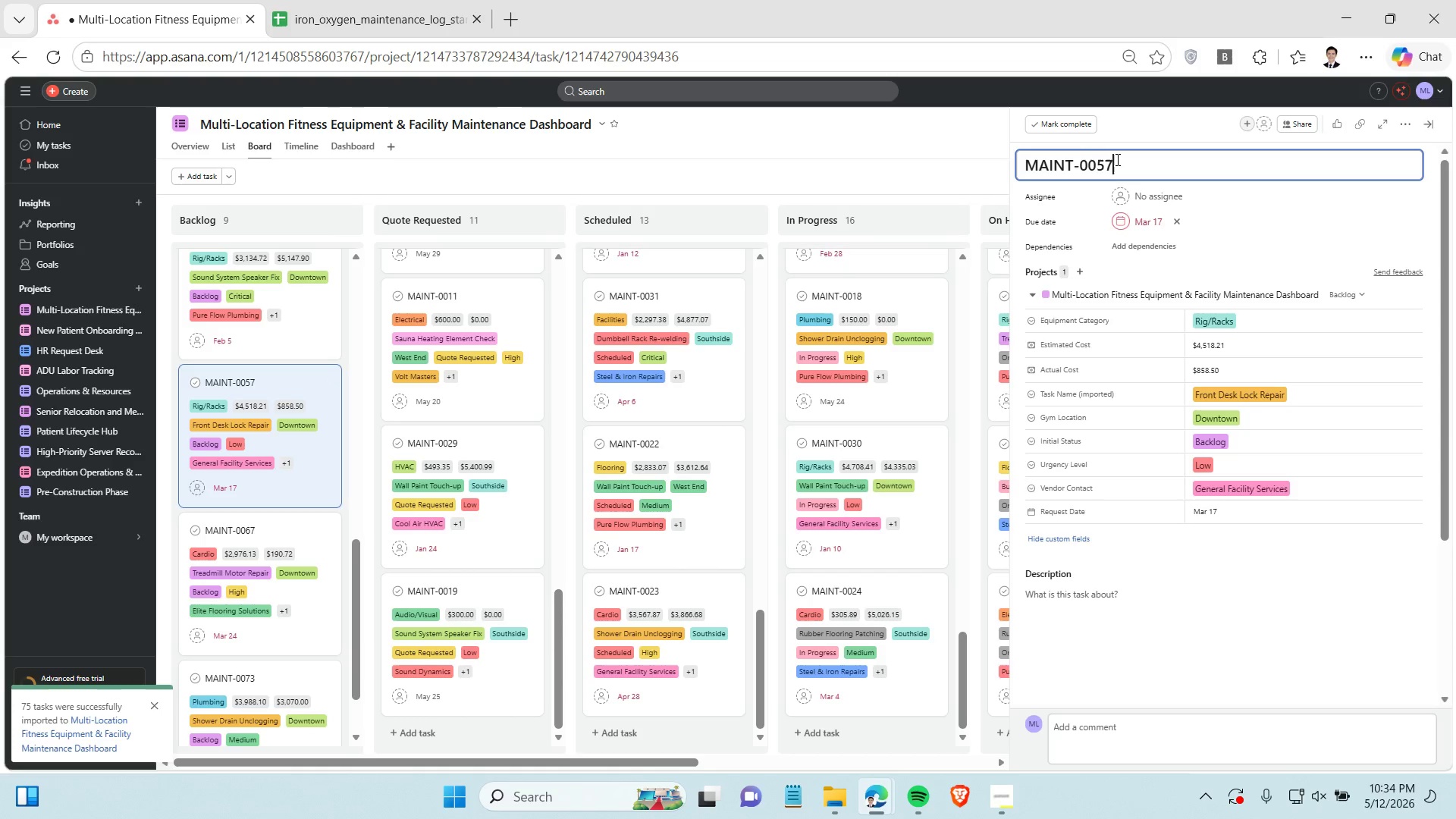 
type( - Front Desk LOCK rEPAIR)
 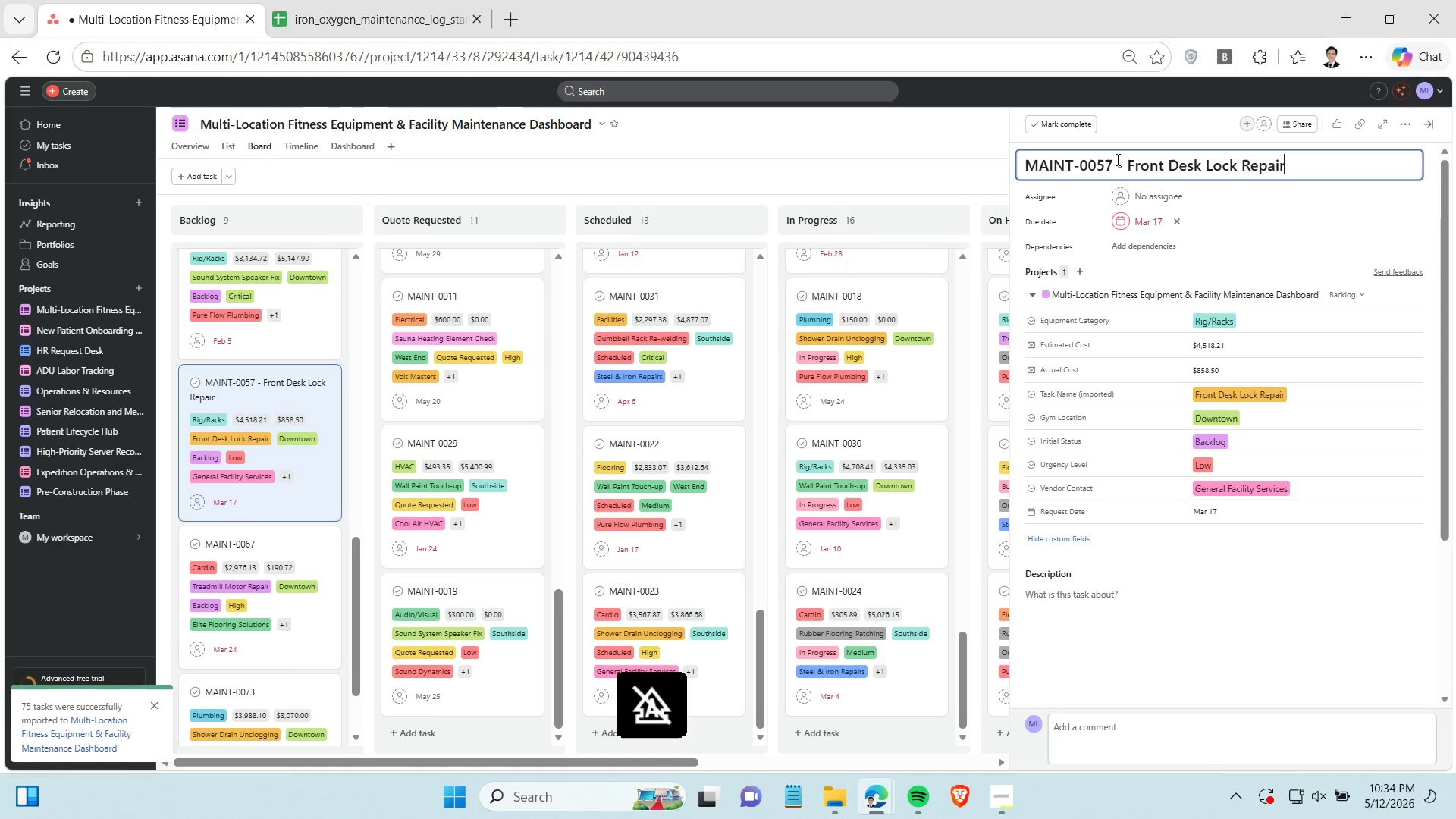 
key(Enter)
 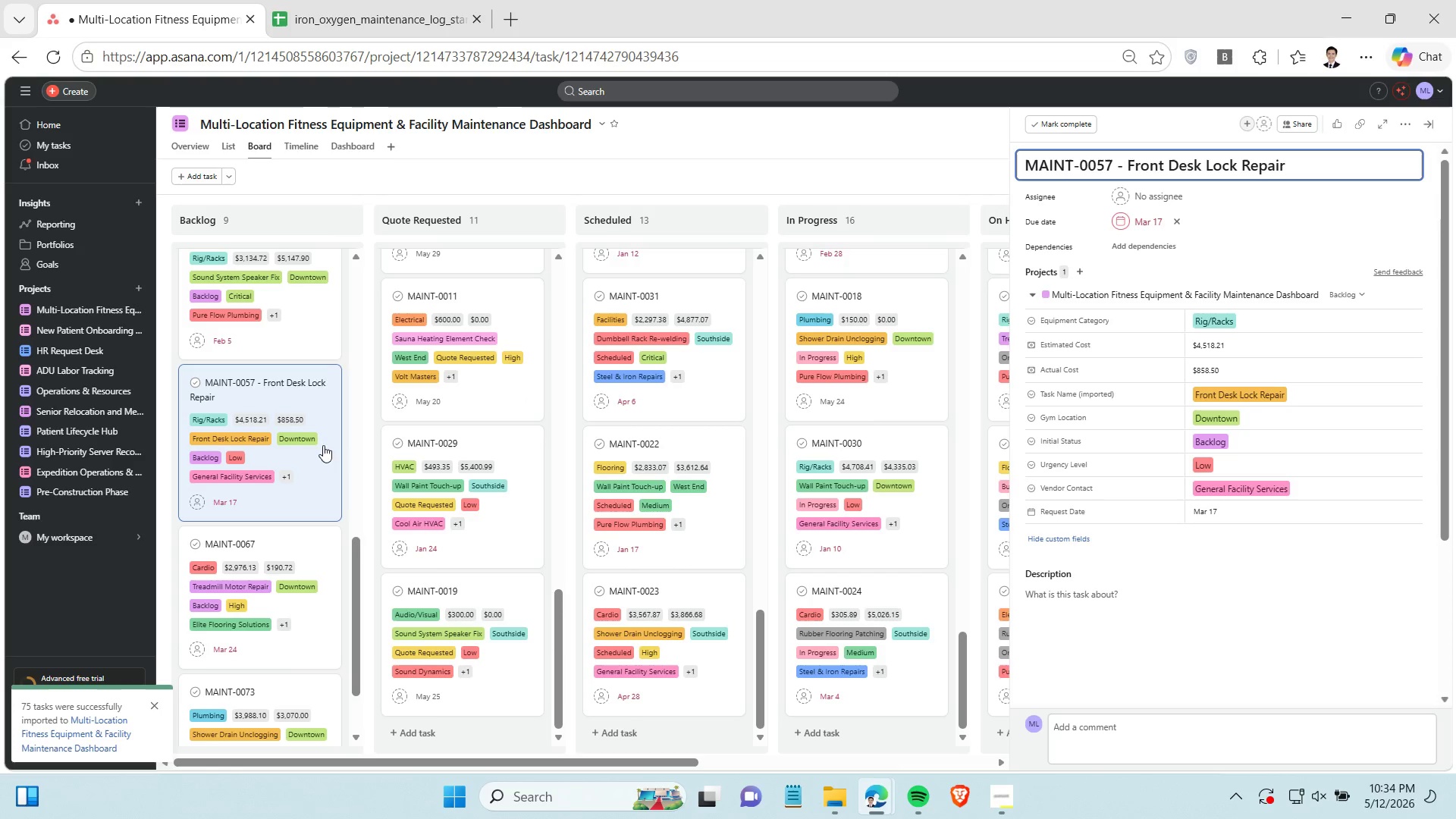 
scroll: coordinate [316, 448], scroll_direction: down, amount: 1.0
 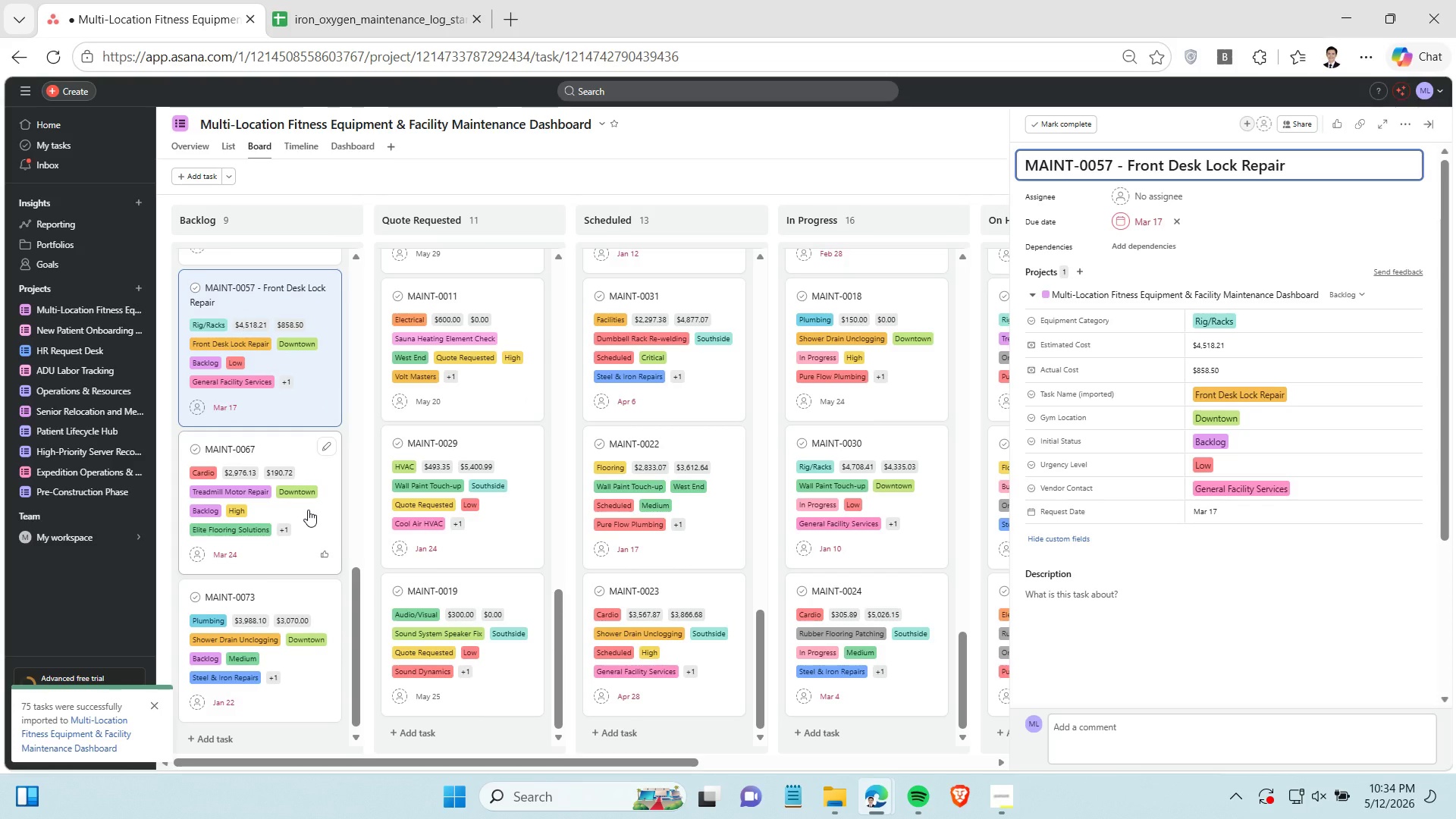 
left_click([308, 510])
 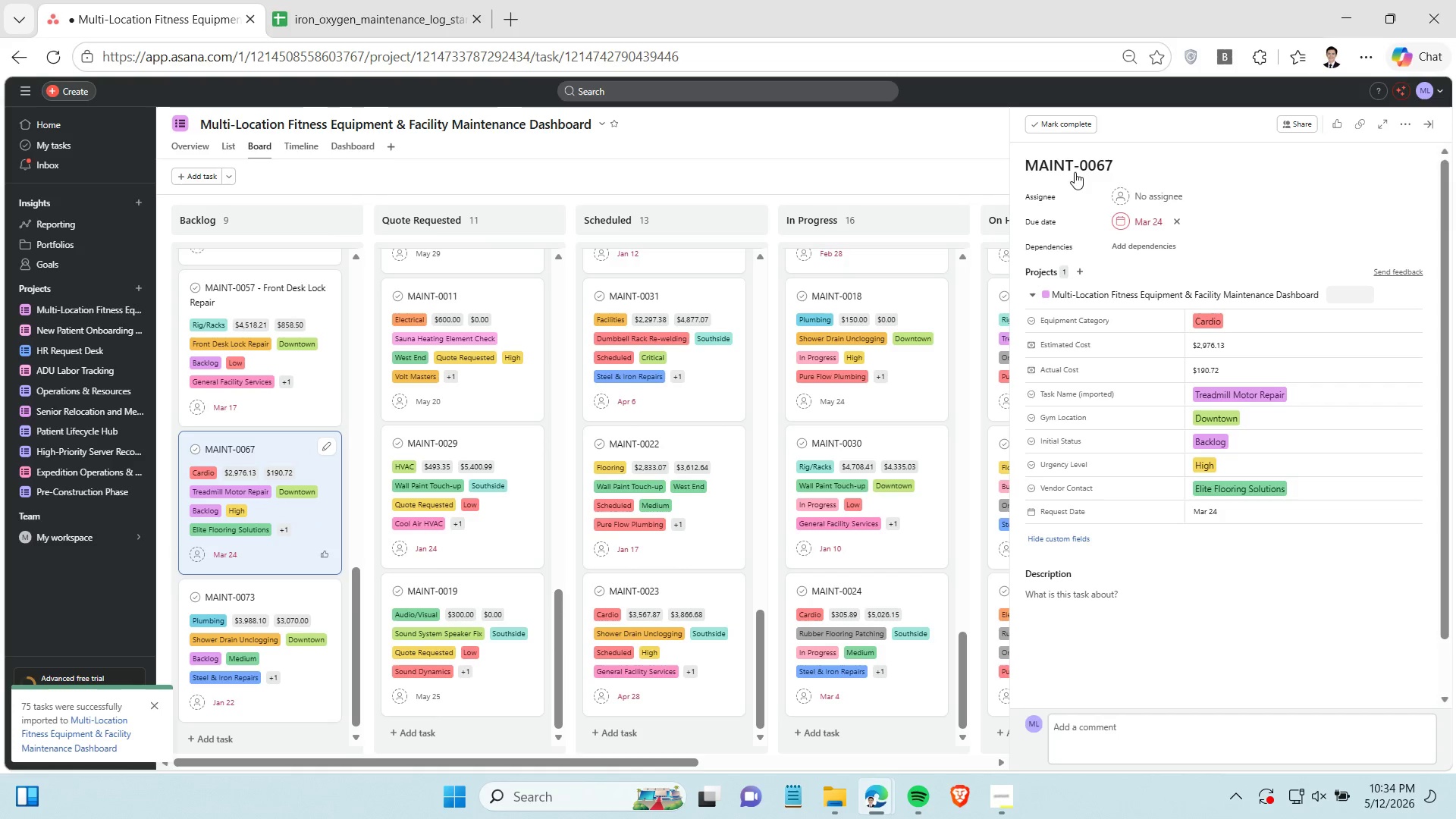 
left_click([1114, 161])
 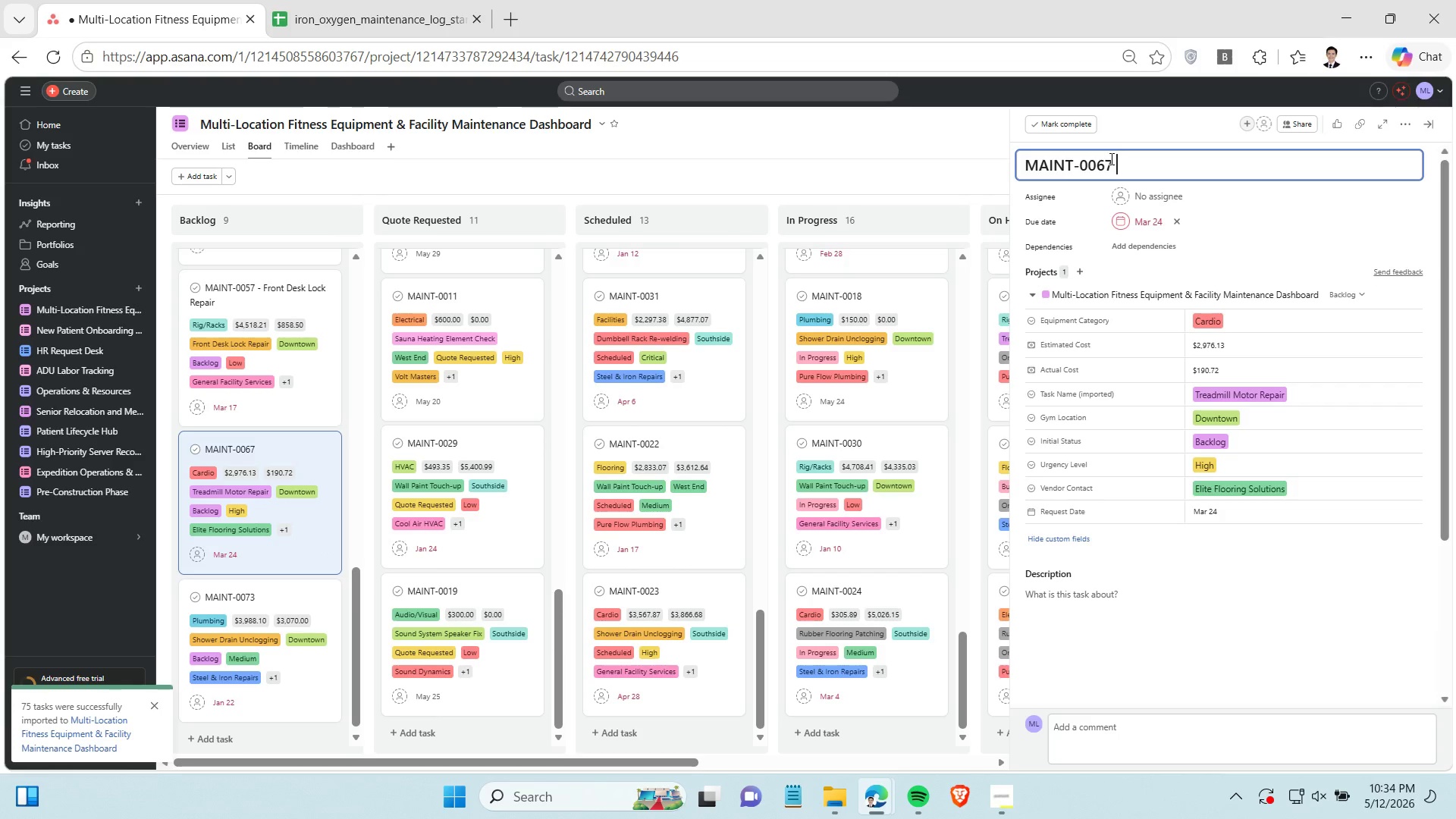 
type( - Treadmill Motor Repair)
 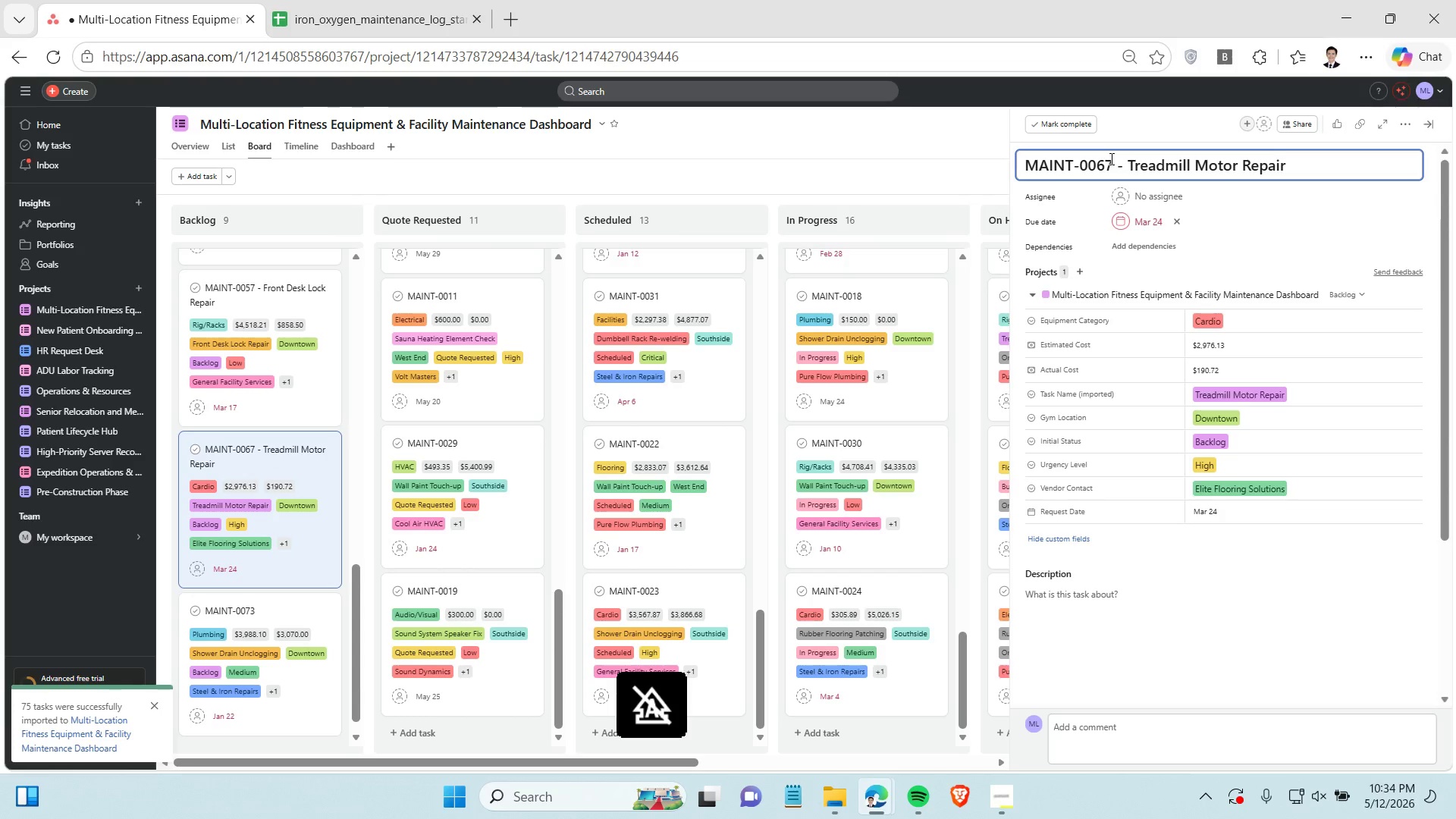 
key(Enter)
 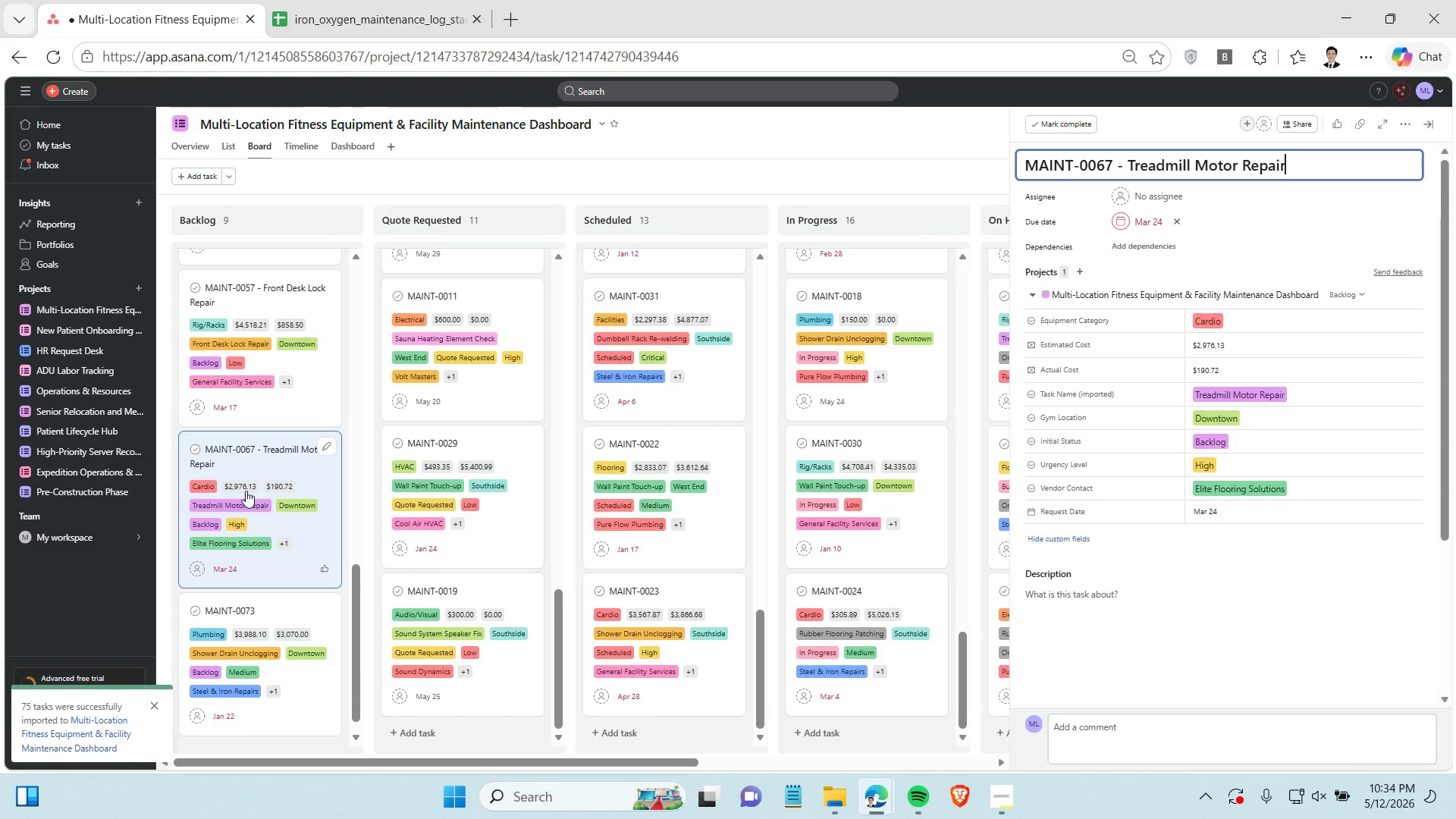 
scroll: coordinate [252, 473], scroll_direction: down, amount: 4.0
 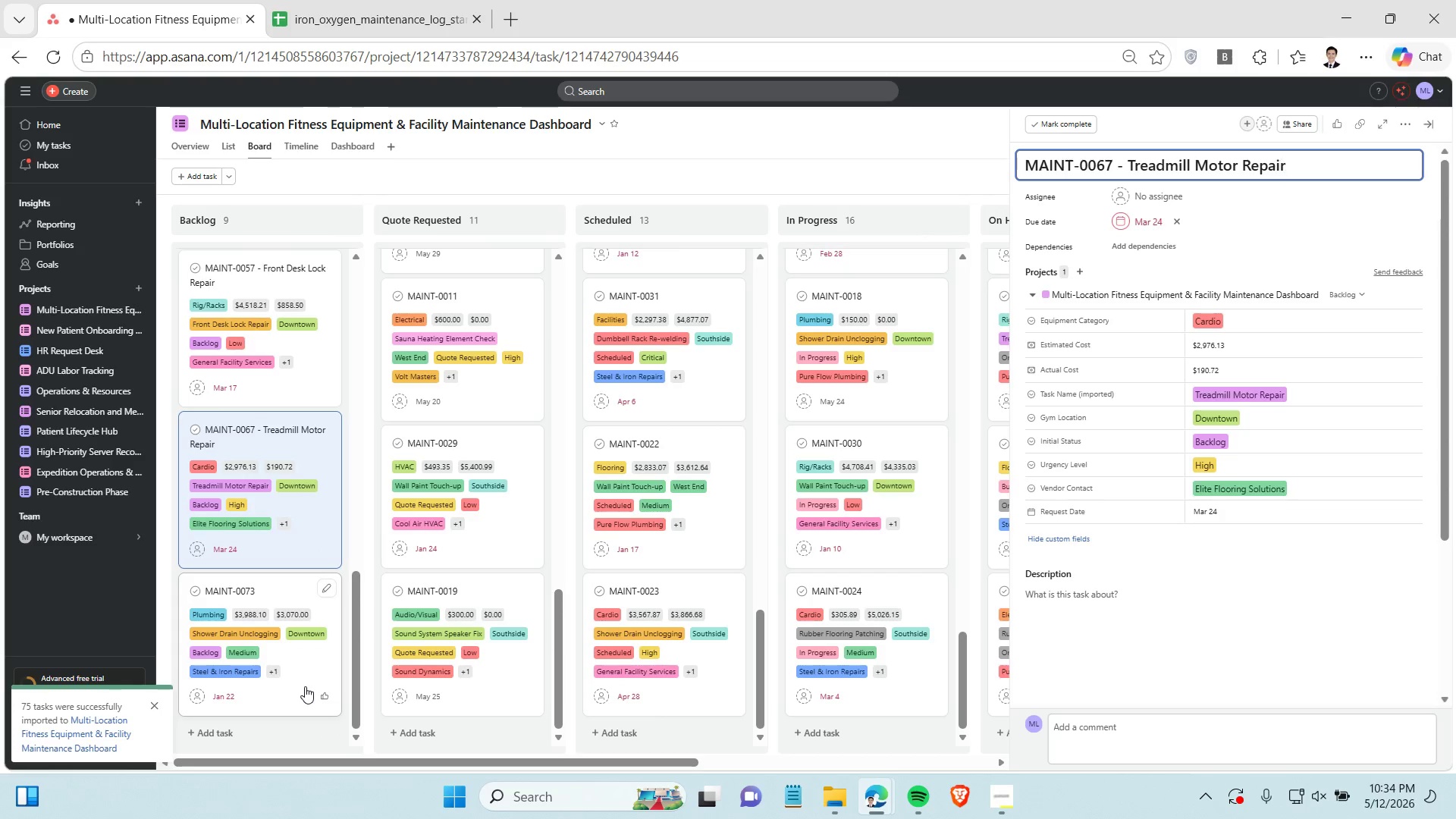 
left_click([305, 686])
 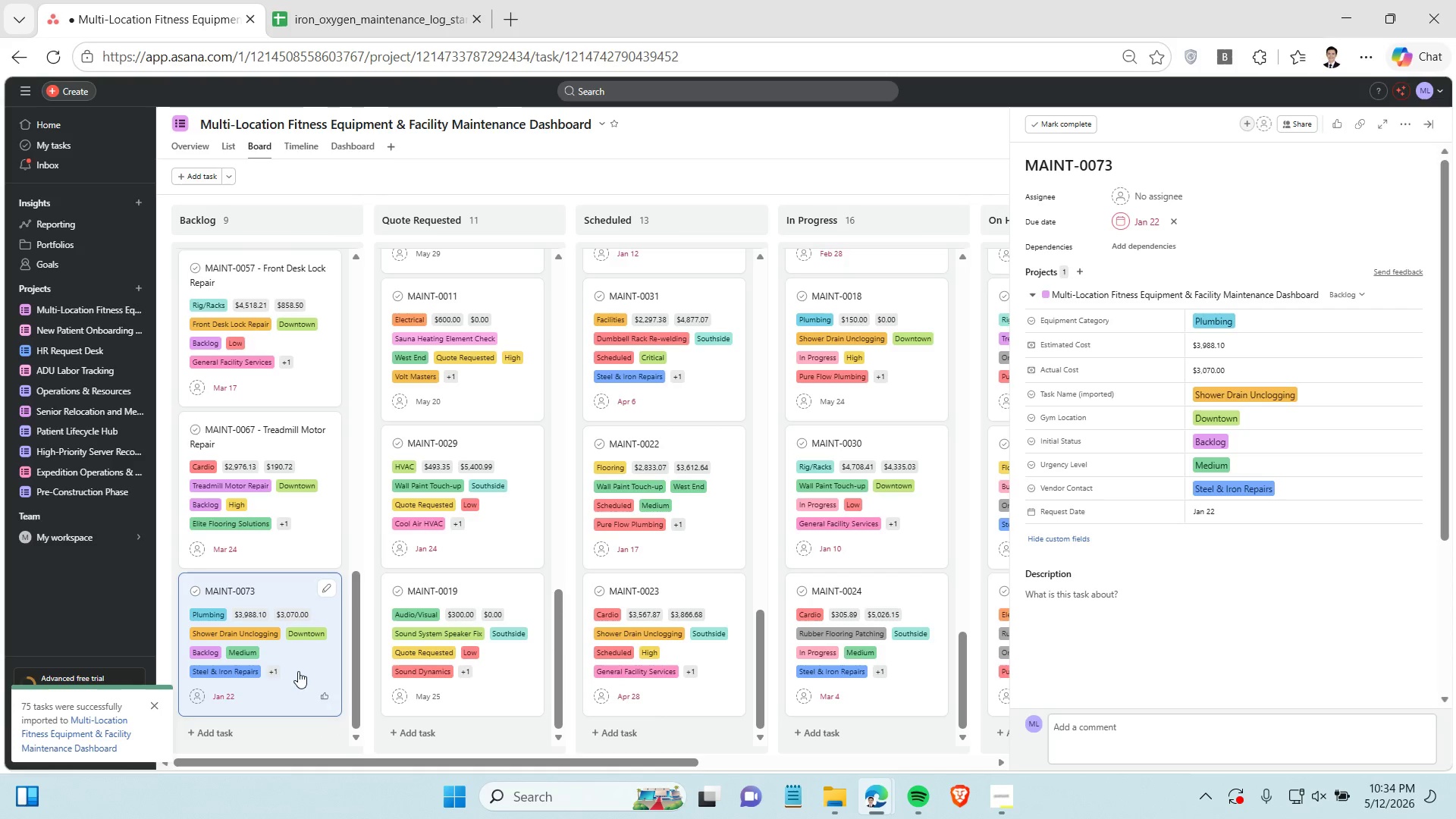 
mouse_move([277, 638])
 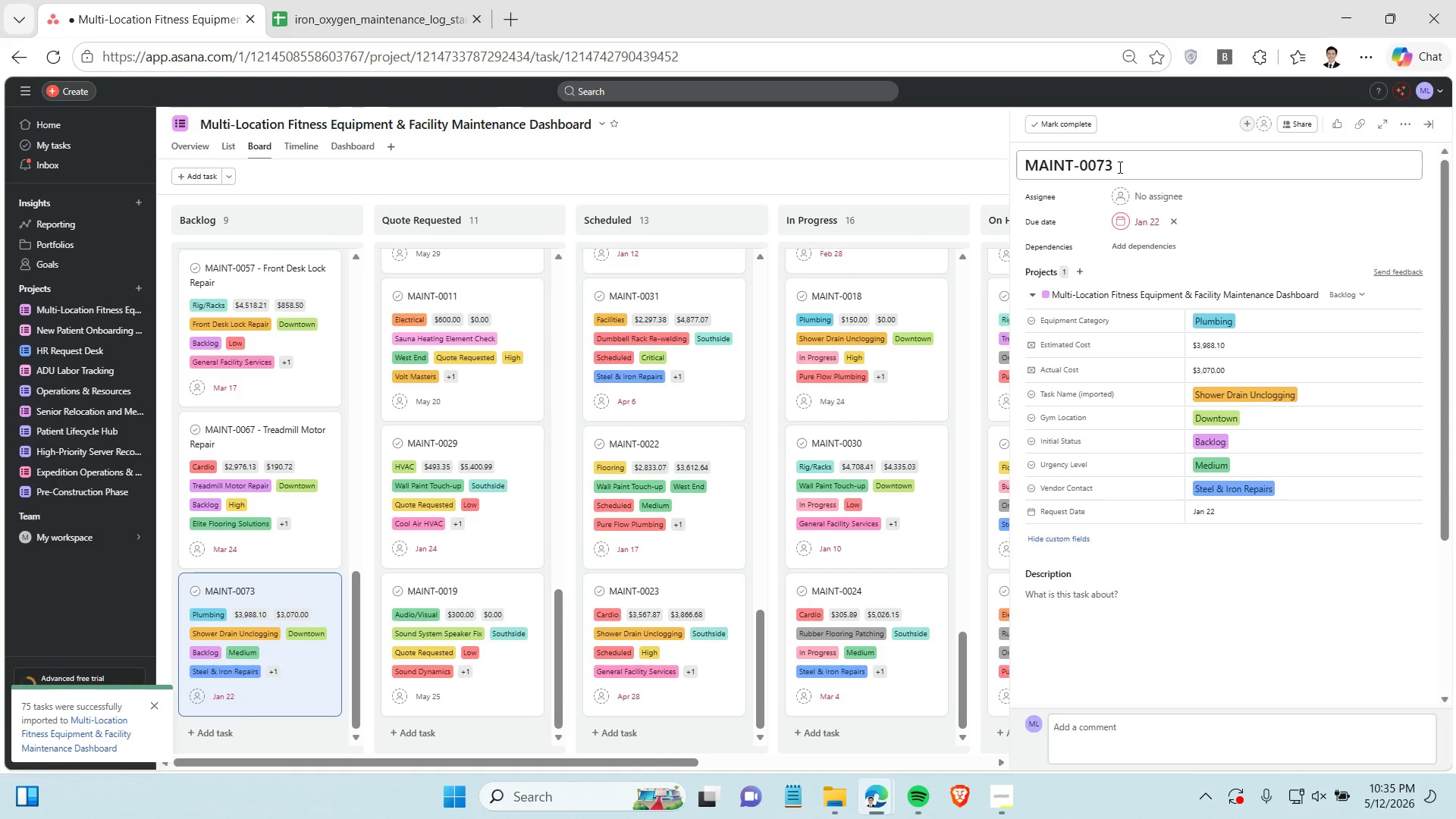 
left_click([1119, 167])
 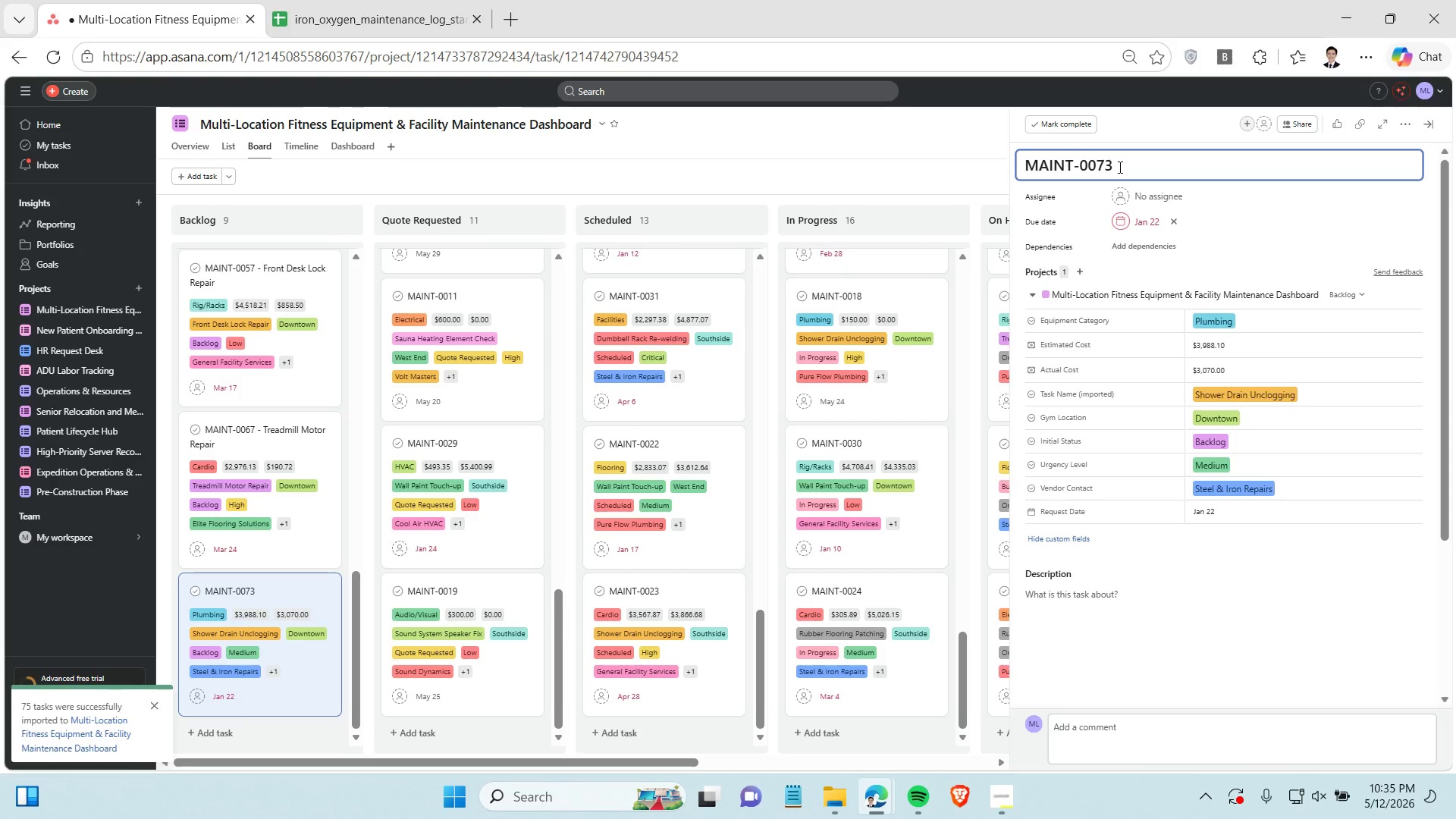 
type( - Shower Drain Unclogging)
 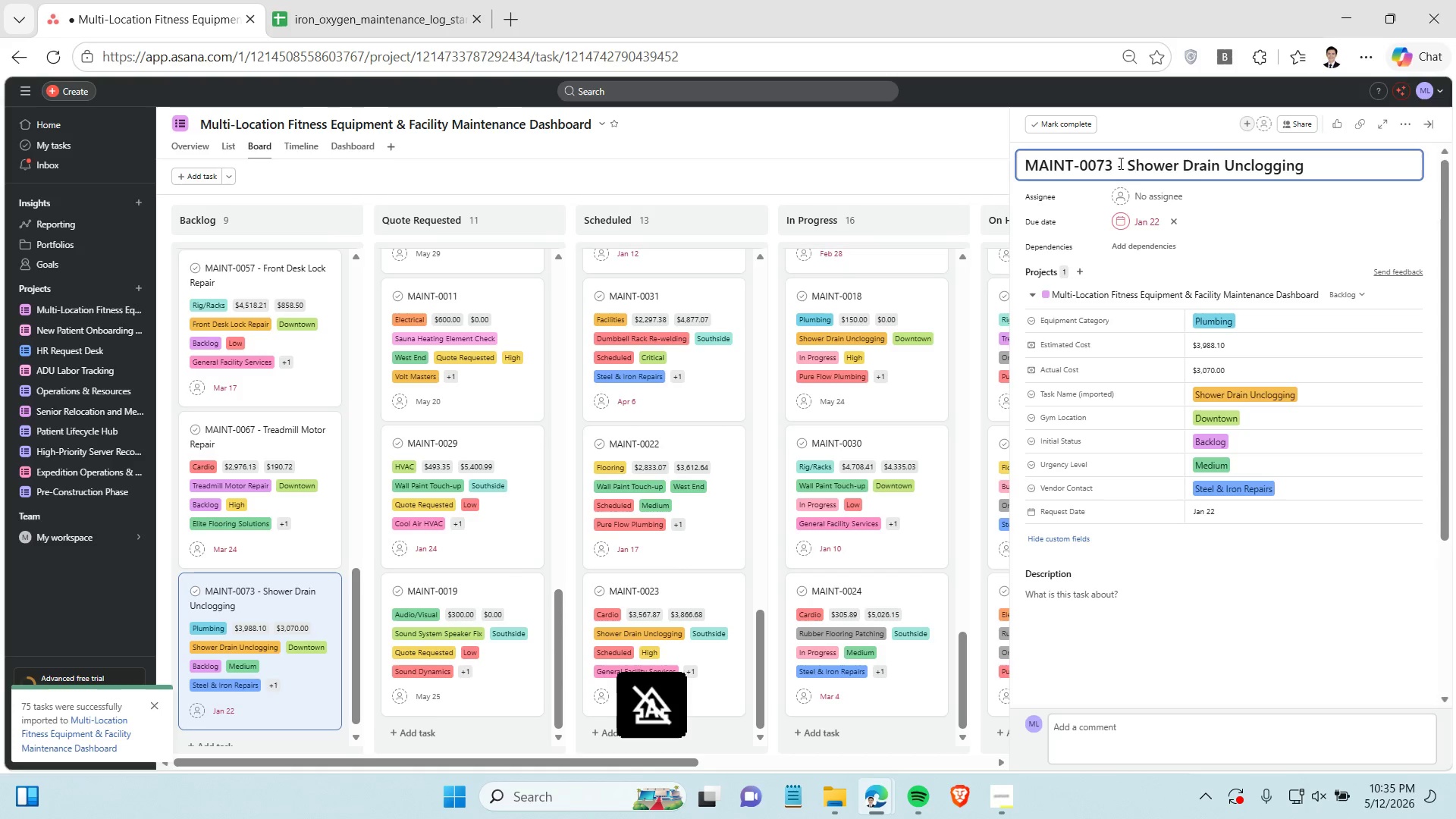 
key(Enter)
 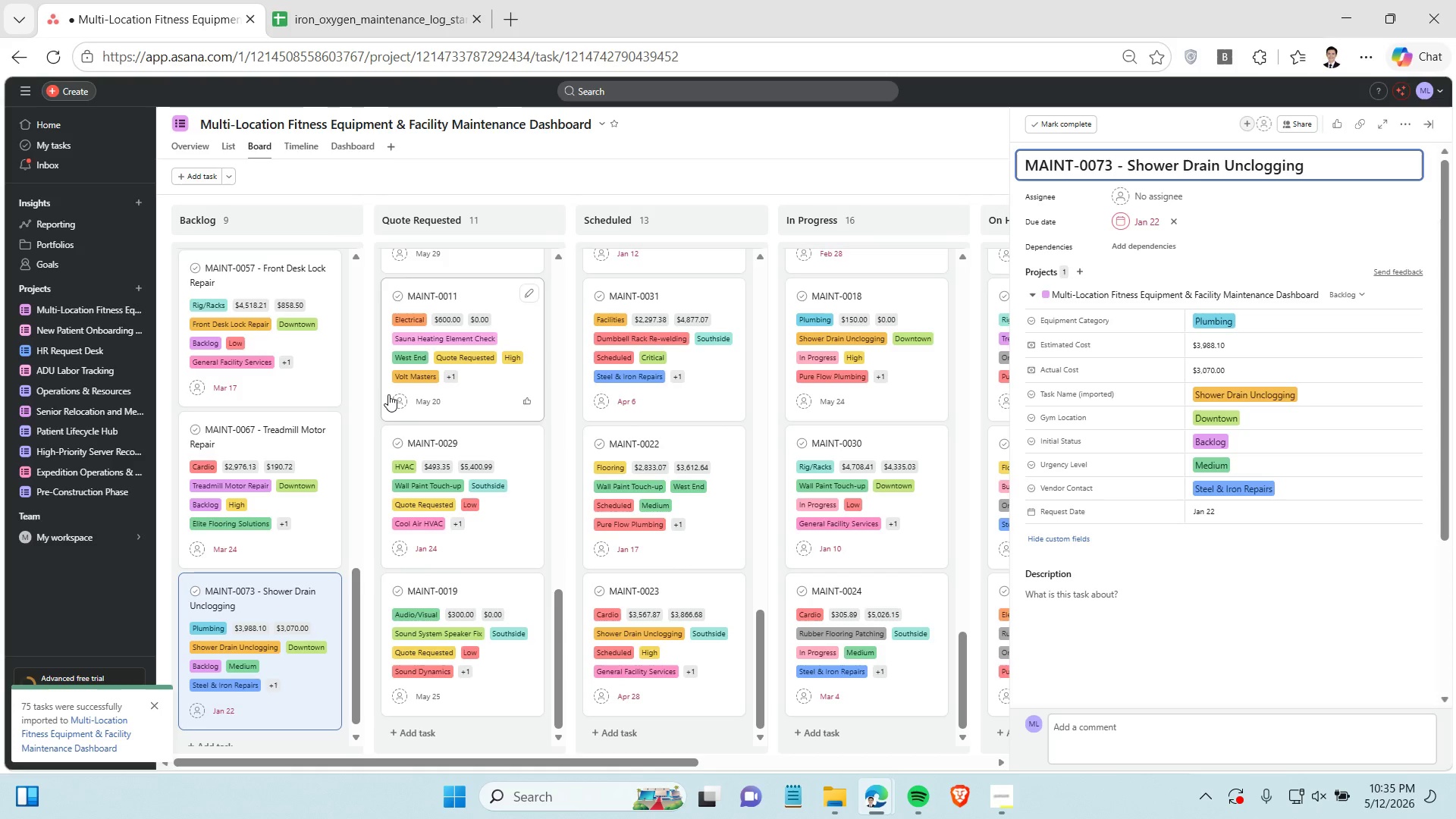 
left_click([480, 375])
 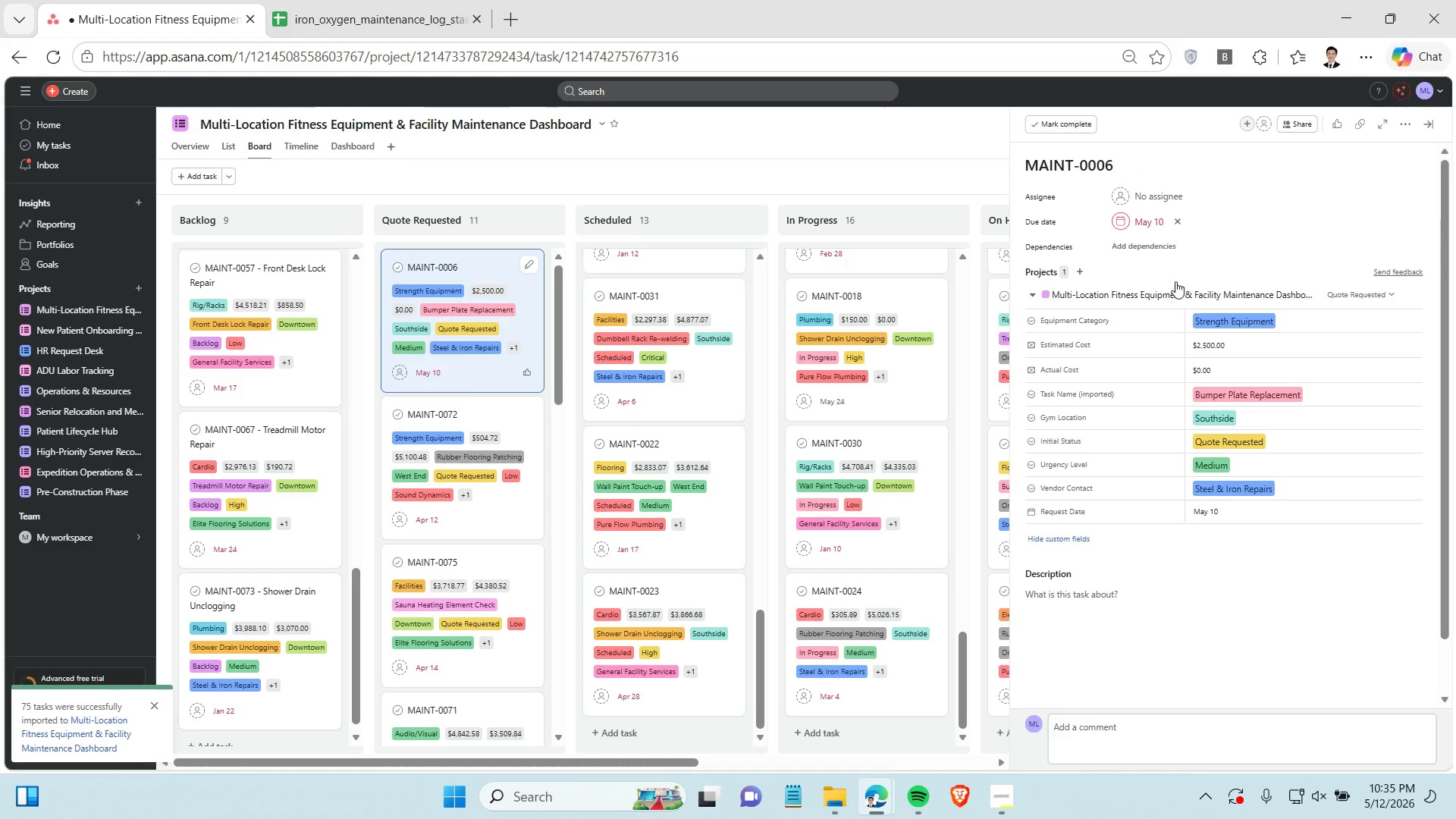 
scroll: coordinate [446, 373], scroll_direction: up, amount: 20.0
 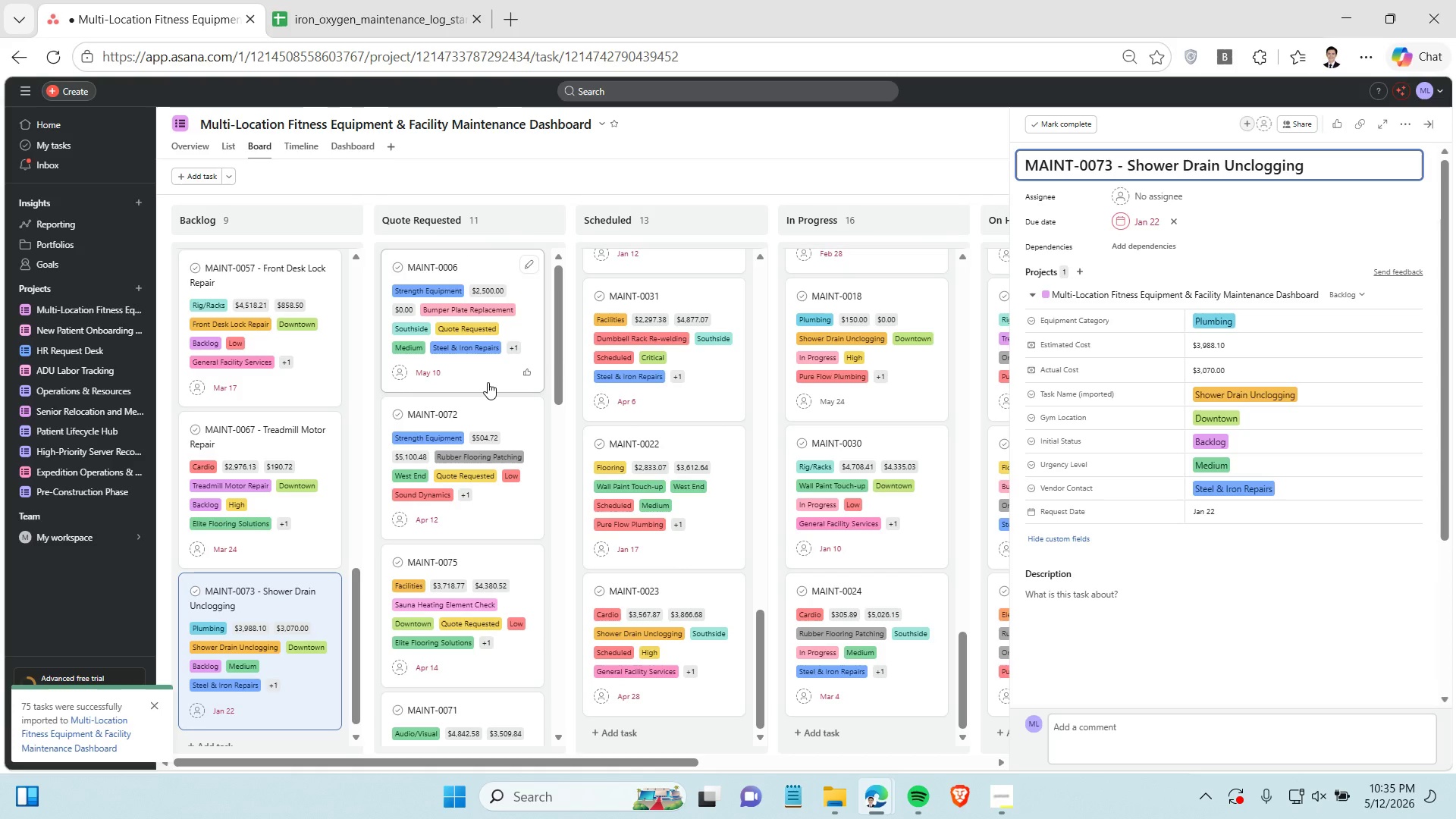 
mouse_move([1162, 202])
 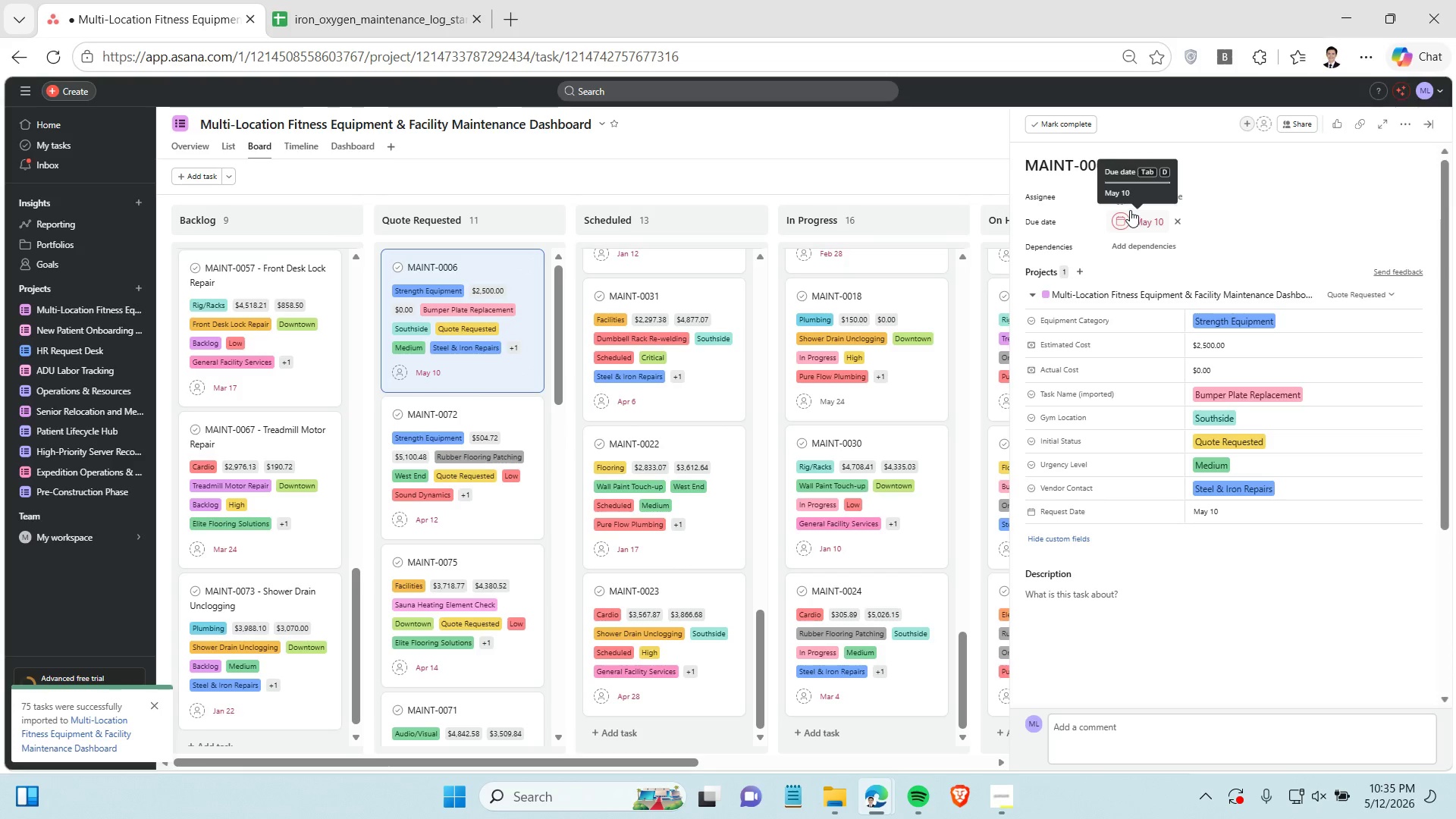 
mouse_move([1114, 210])
 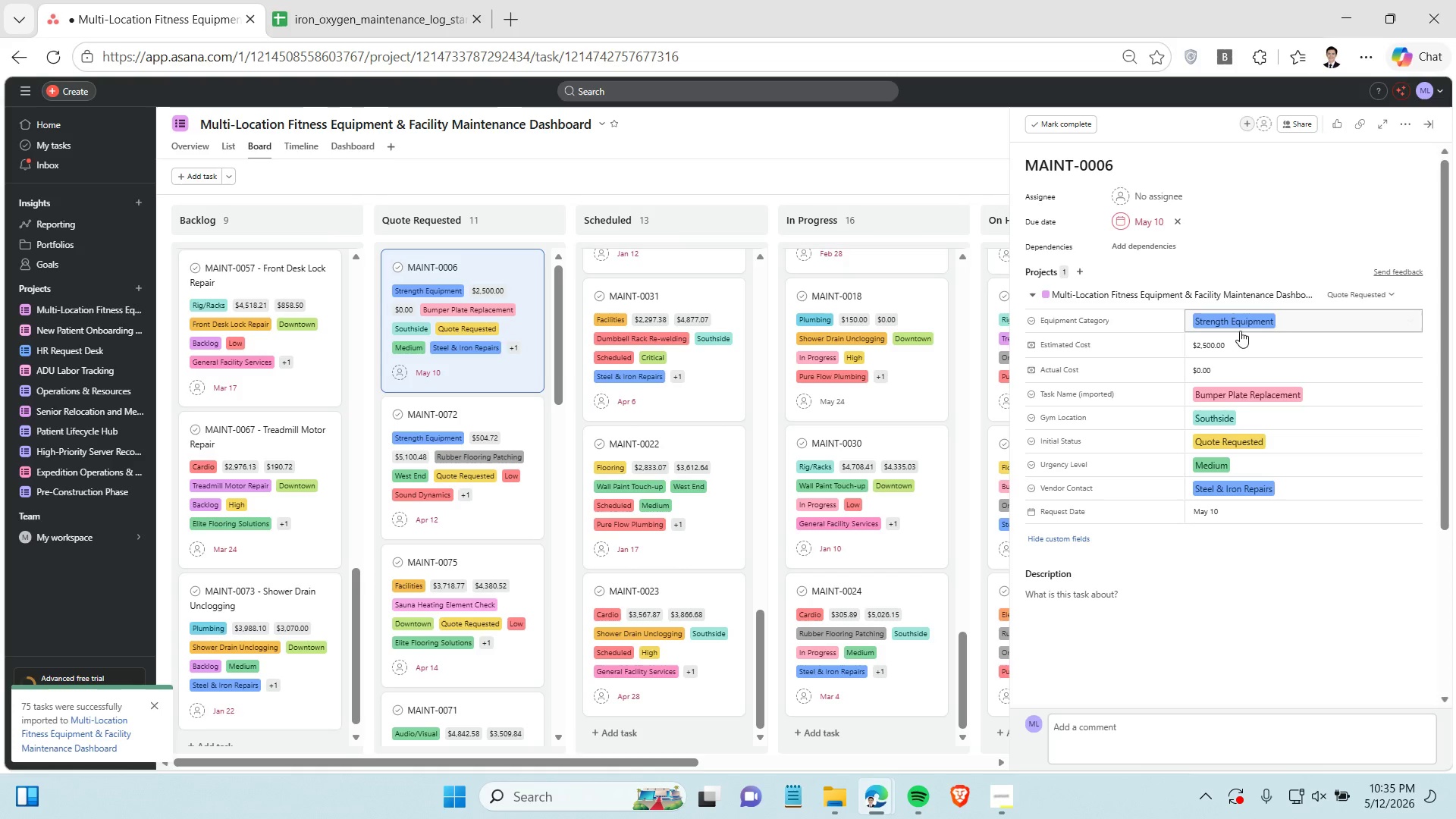 
wait(6.94)
 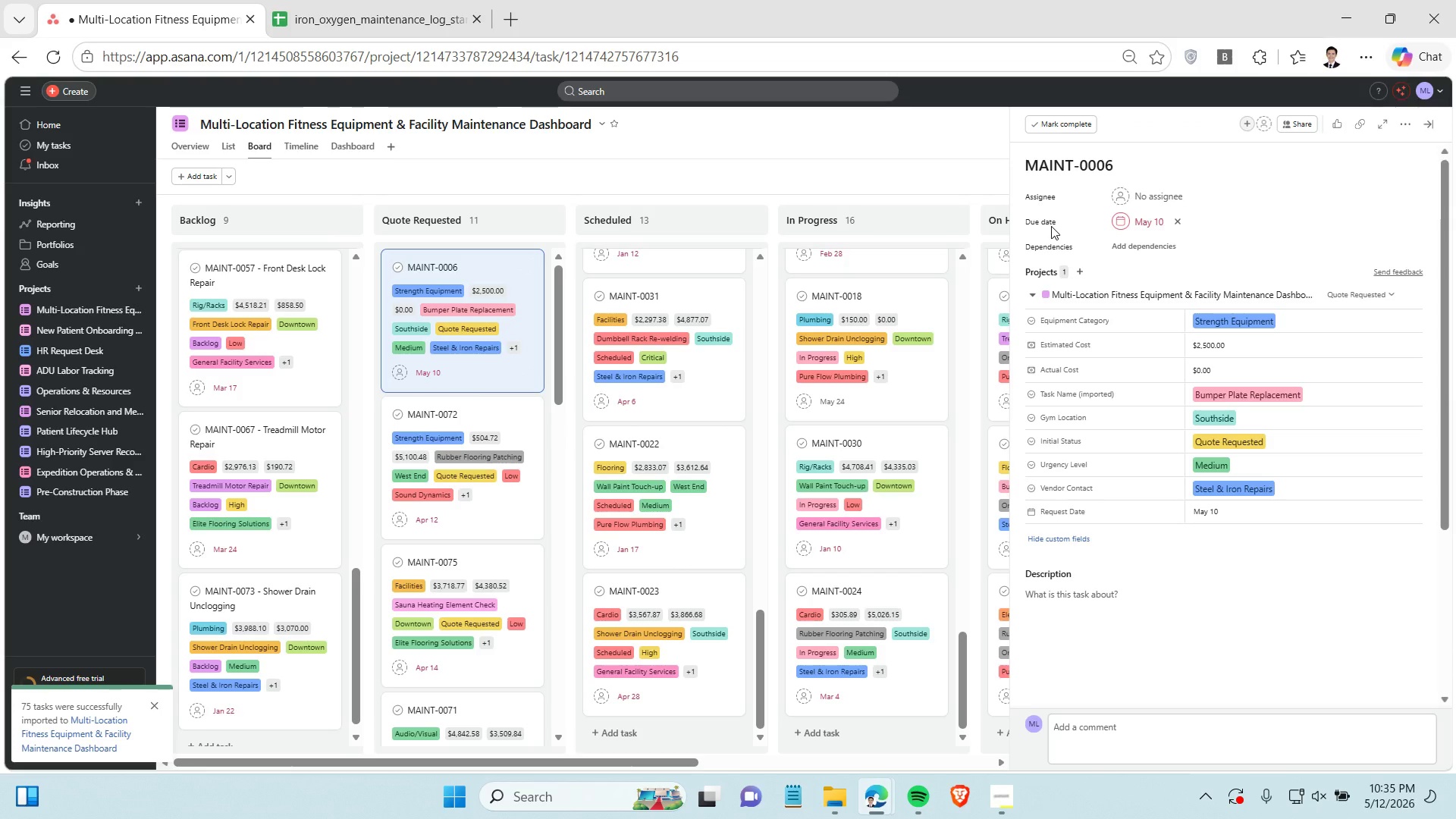 
left_click([1126, 162])
 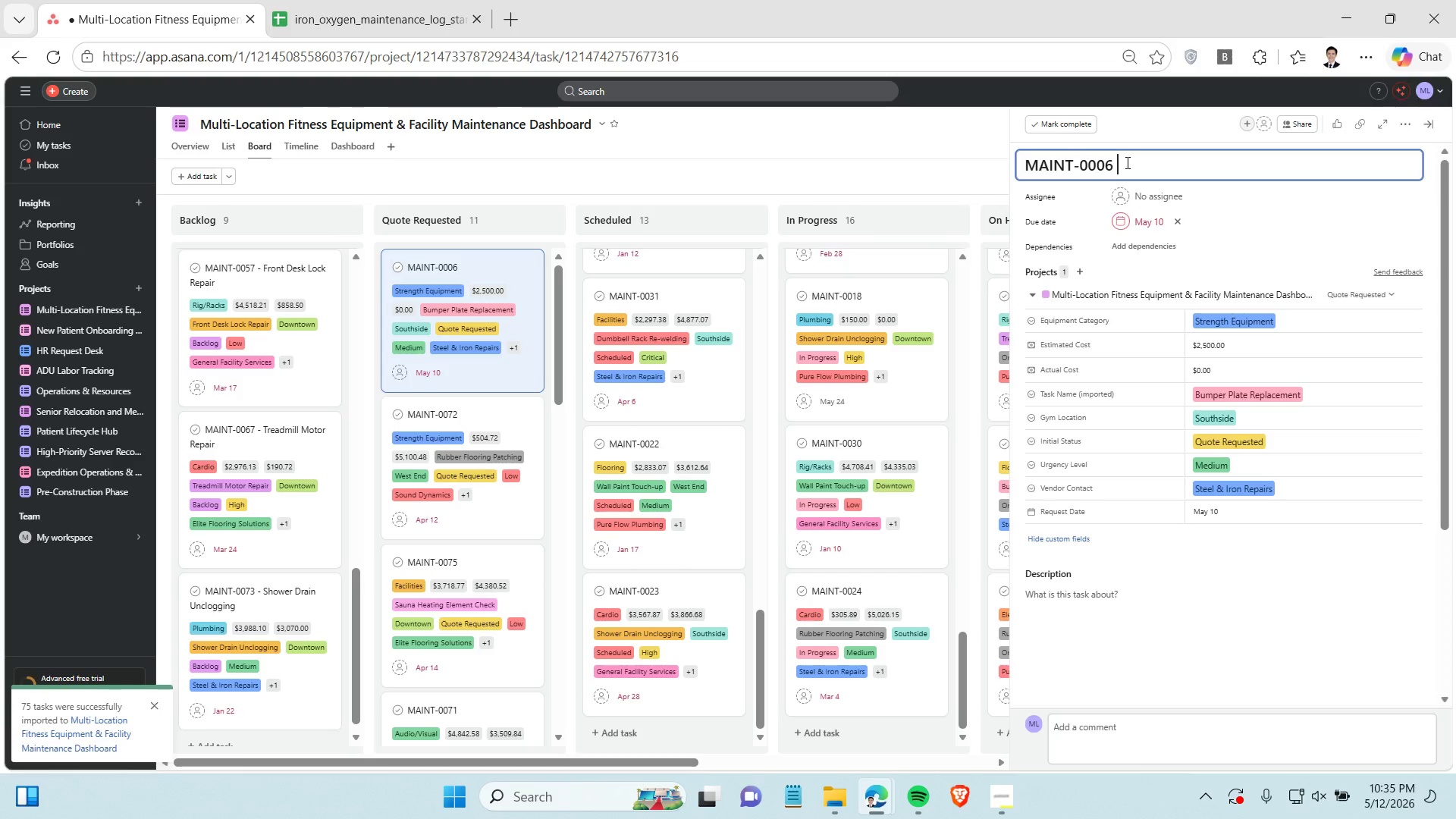 
type( - Bumper Plate)
 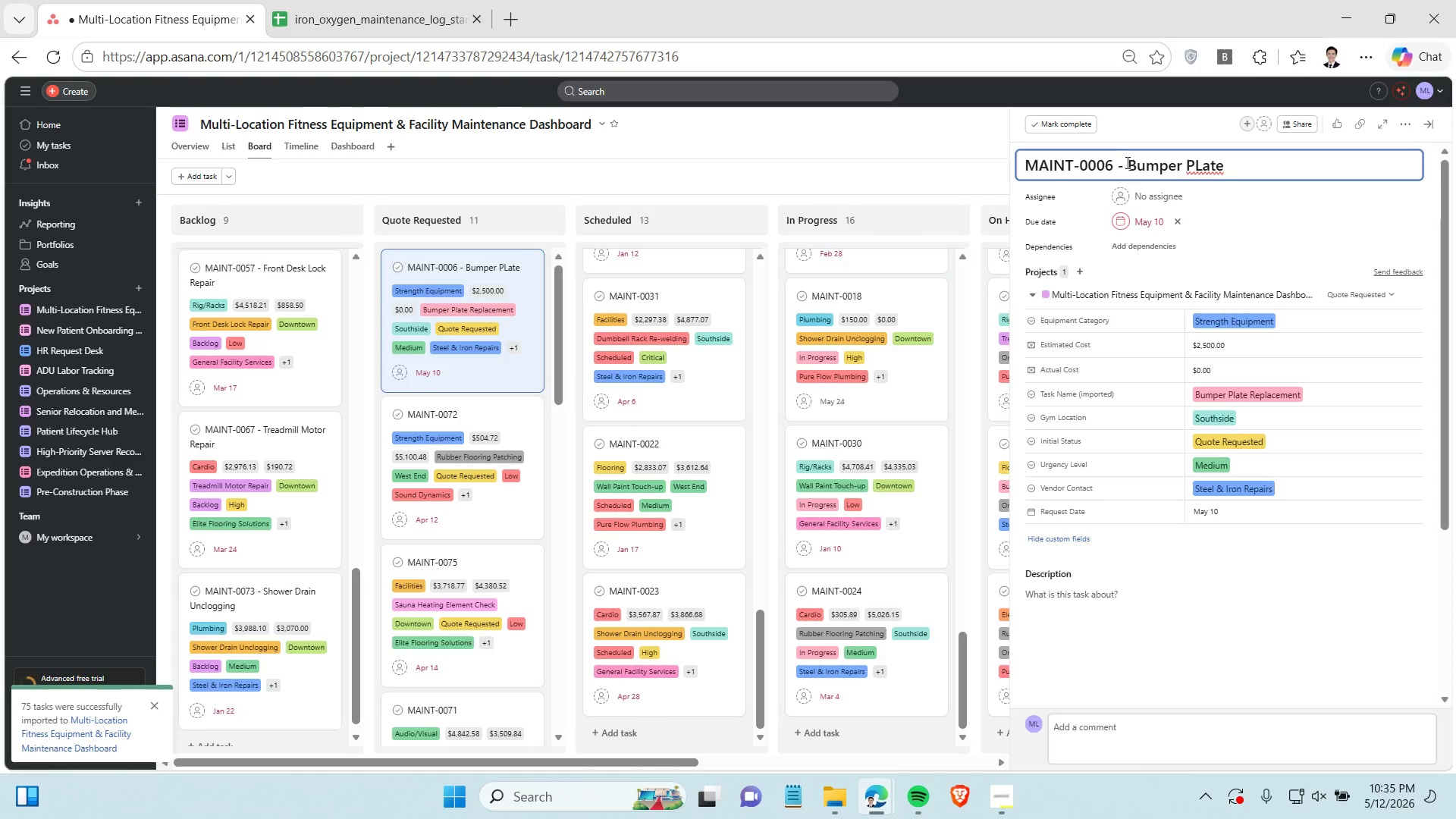 
key(Backspace)
key(Backspace)
key(Backspace)
key(Backspace)
type(late Replacement)
 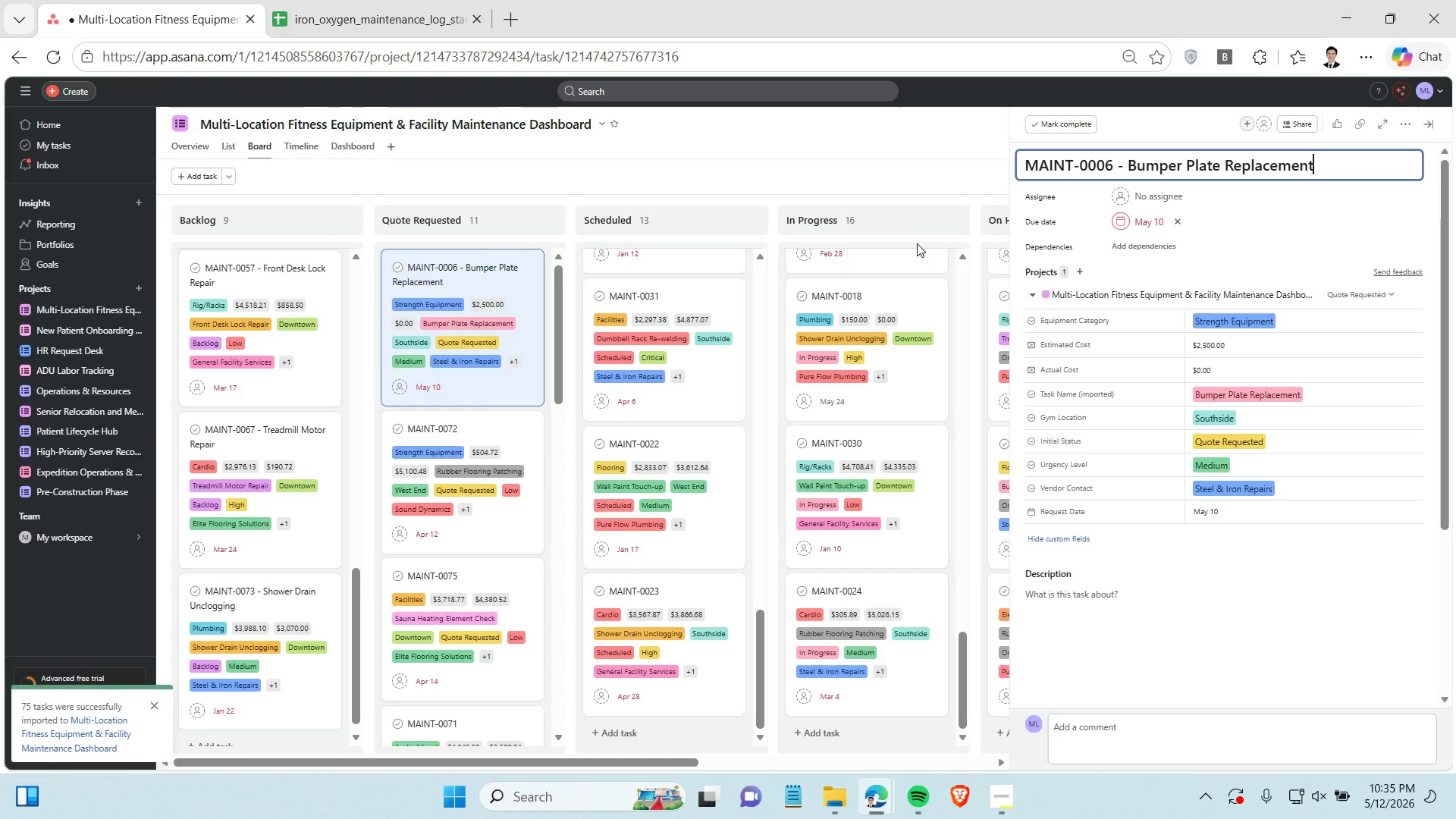 
key(Enter)
 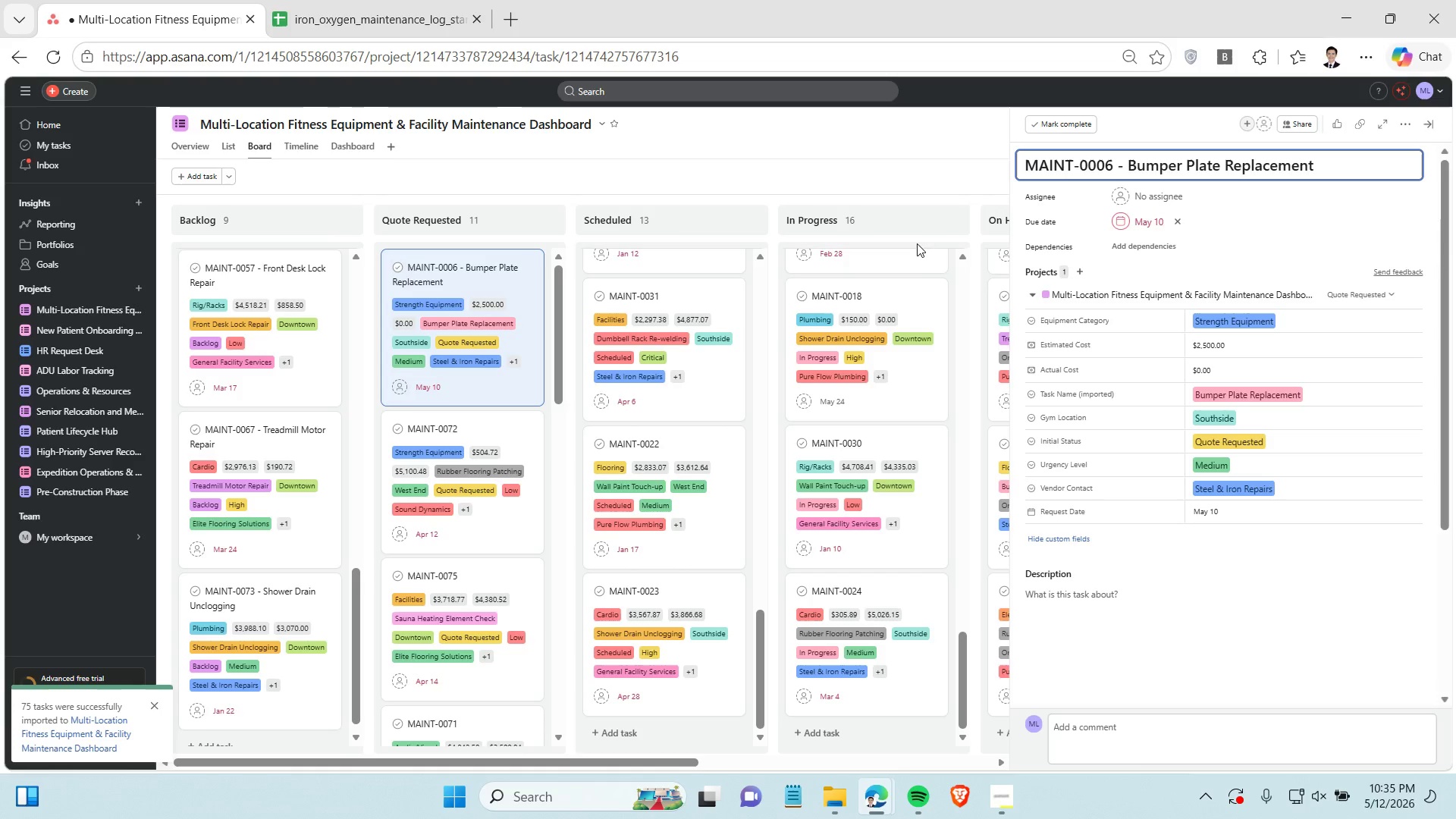 
wait(5.31)
 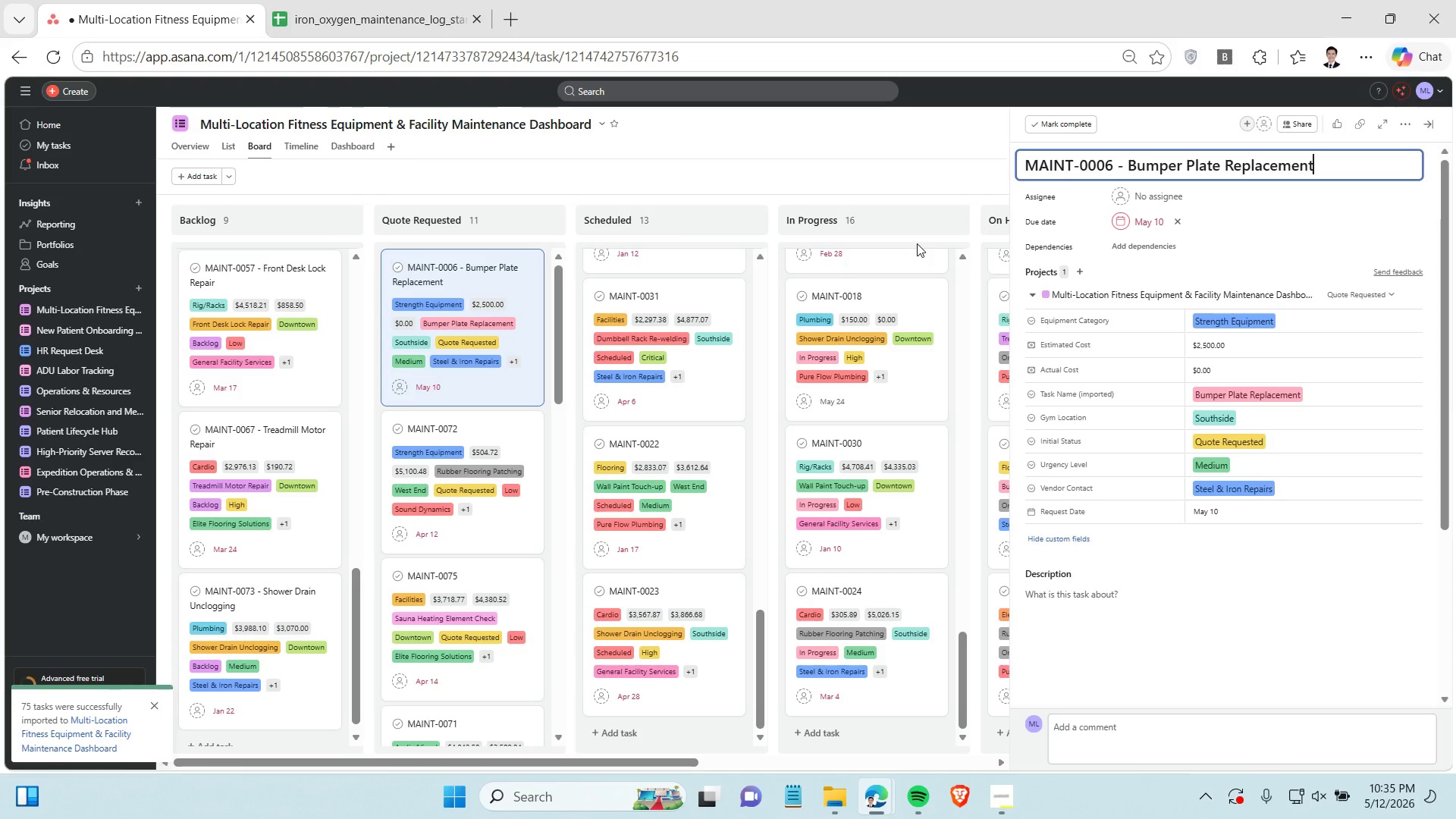 
left_click([495, 531])
 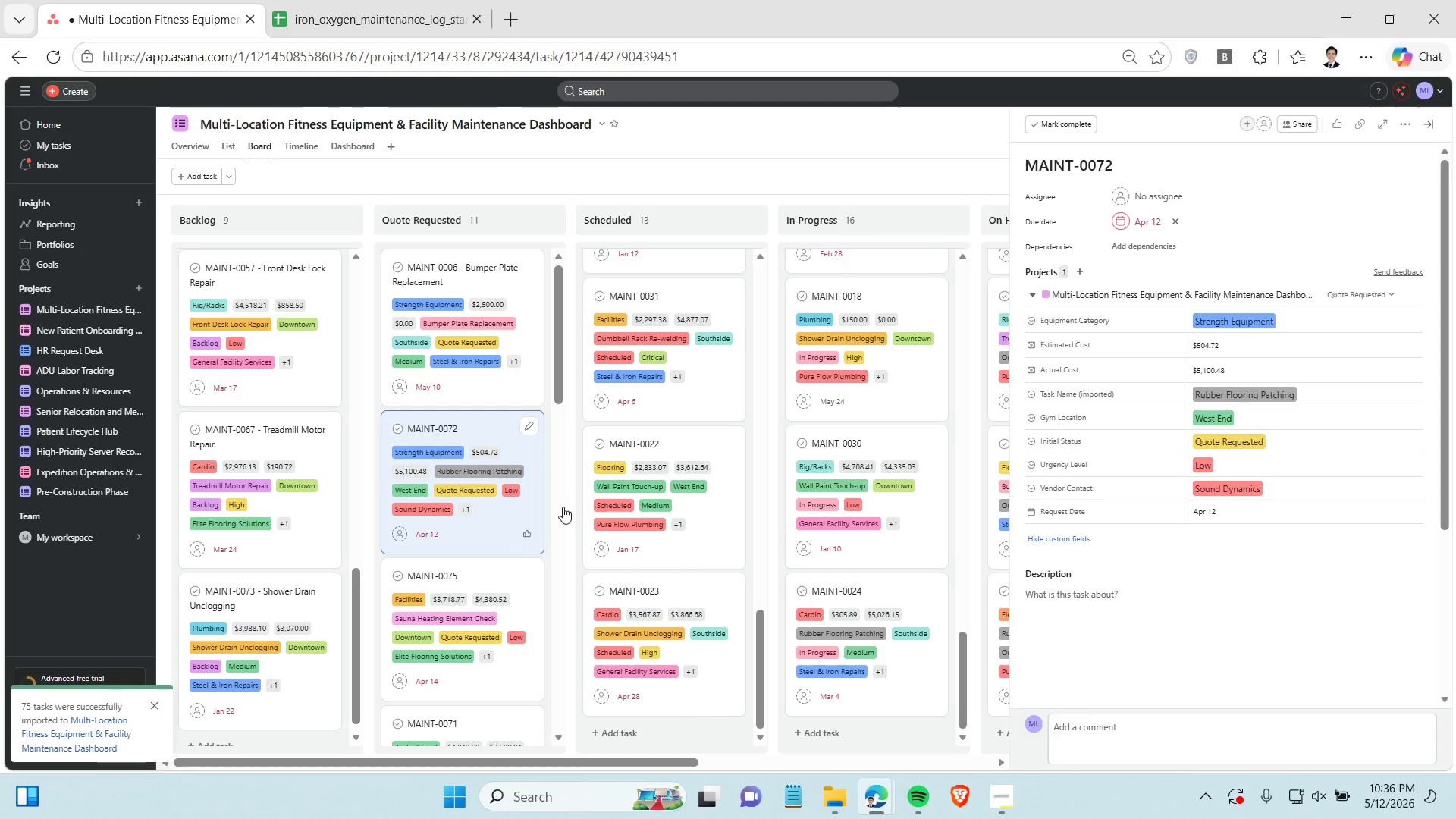 
mouse_move([675, 491])
 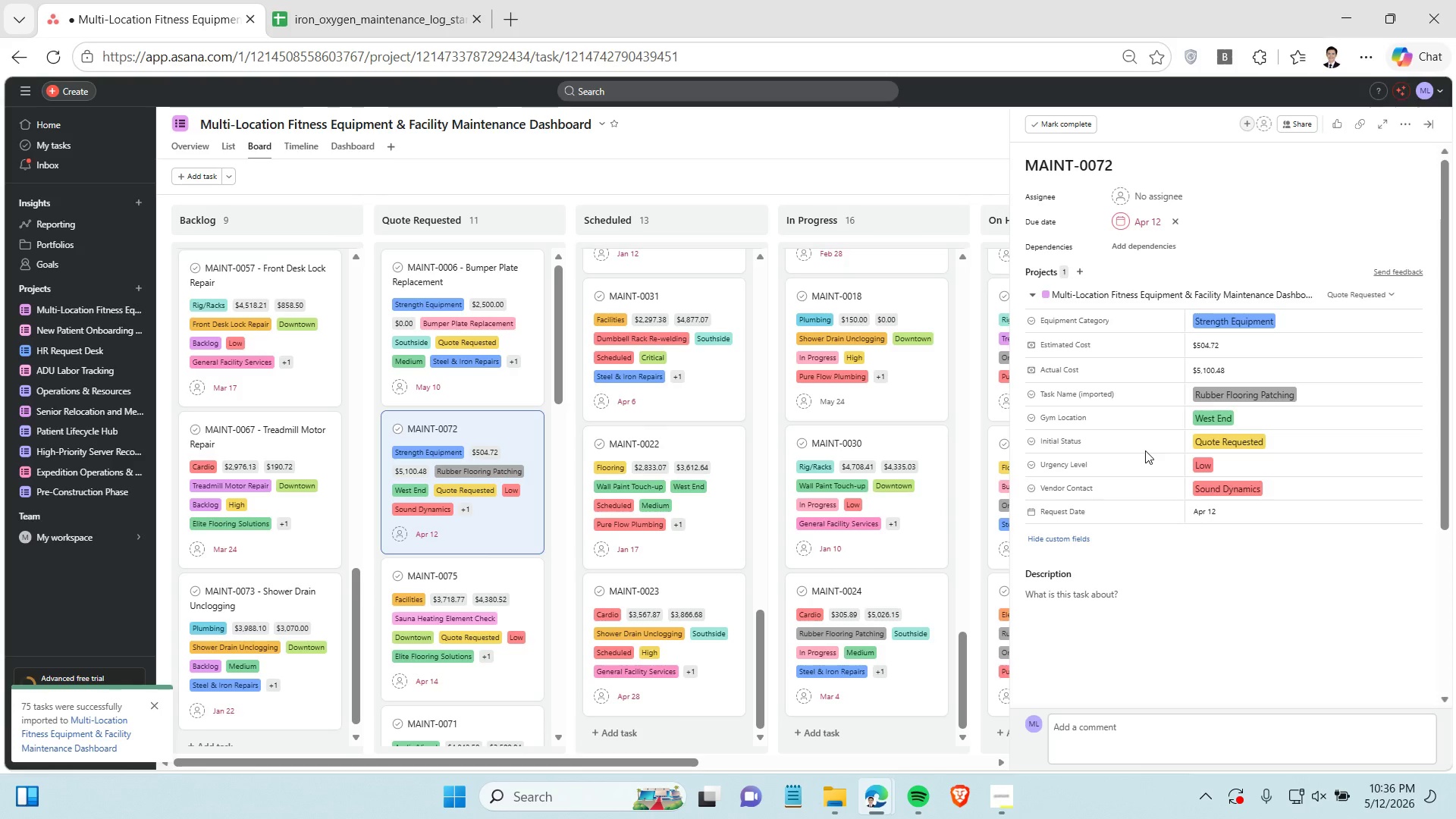 
wait(6.51)
 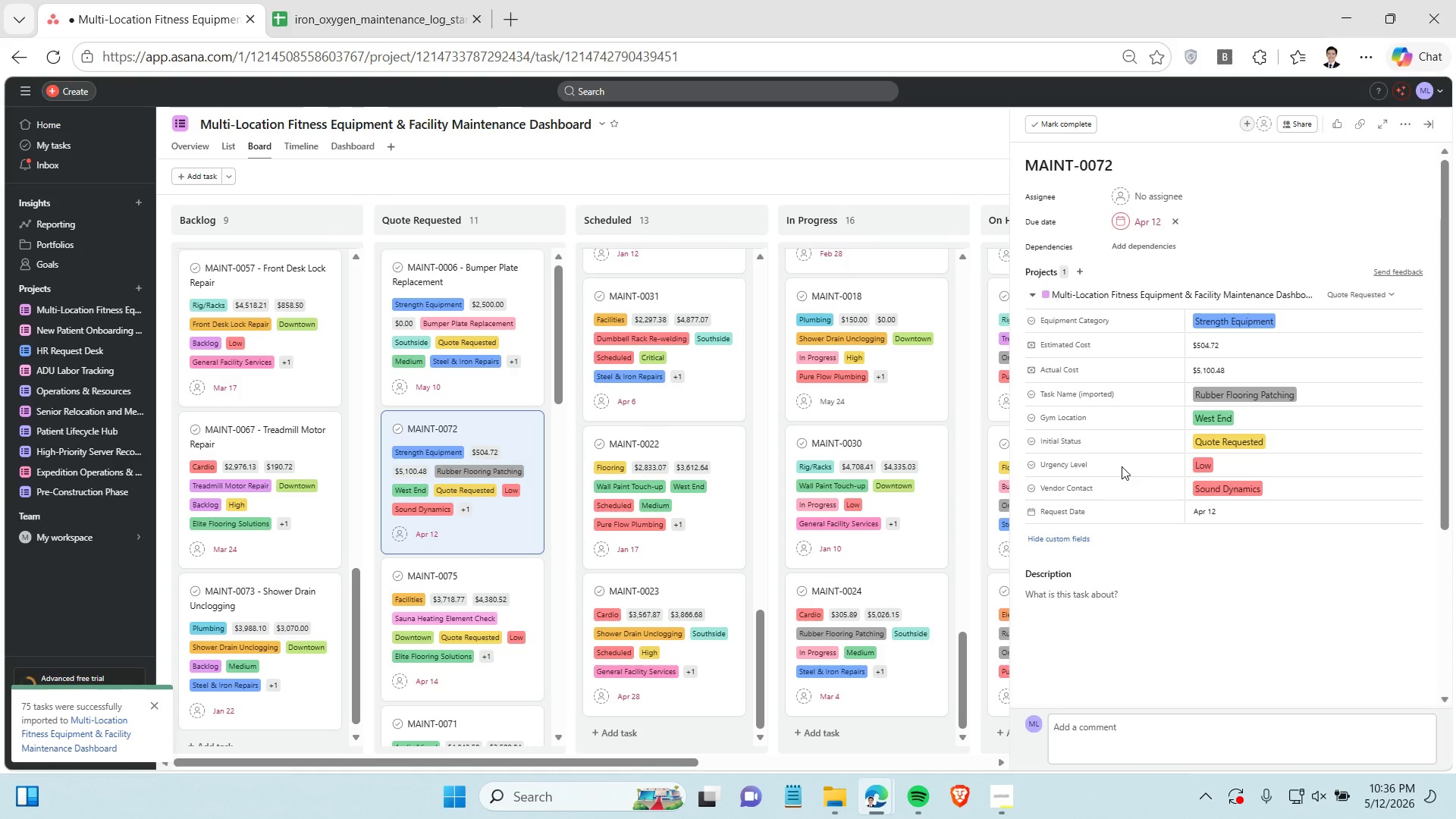 
left_click([1112, 162])
 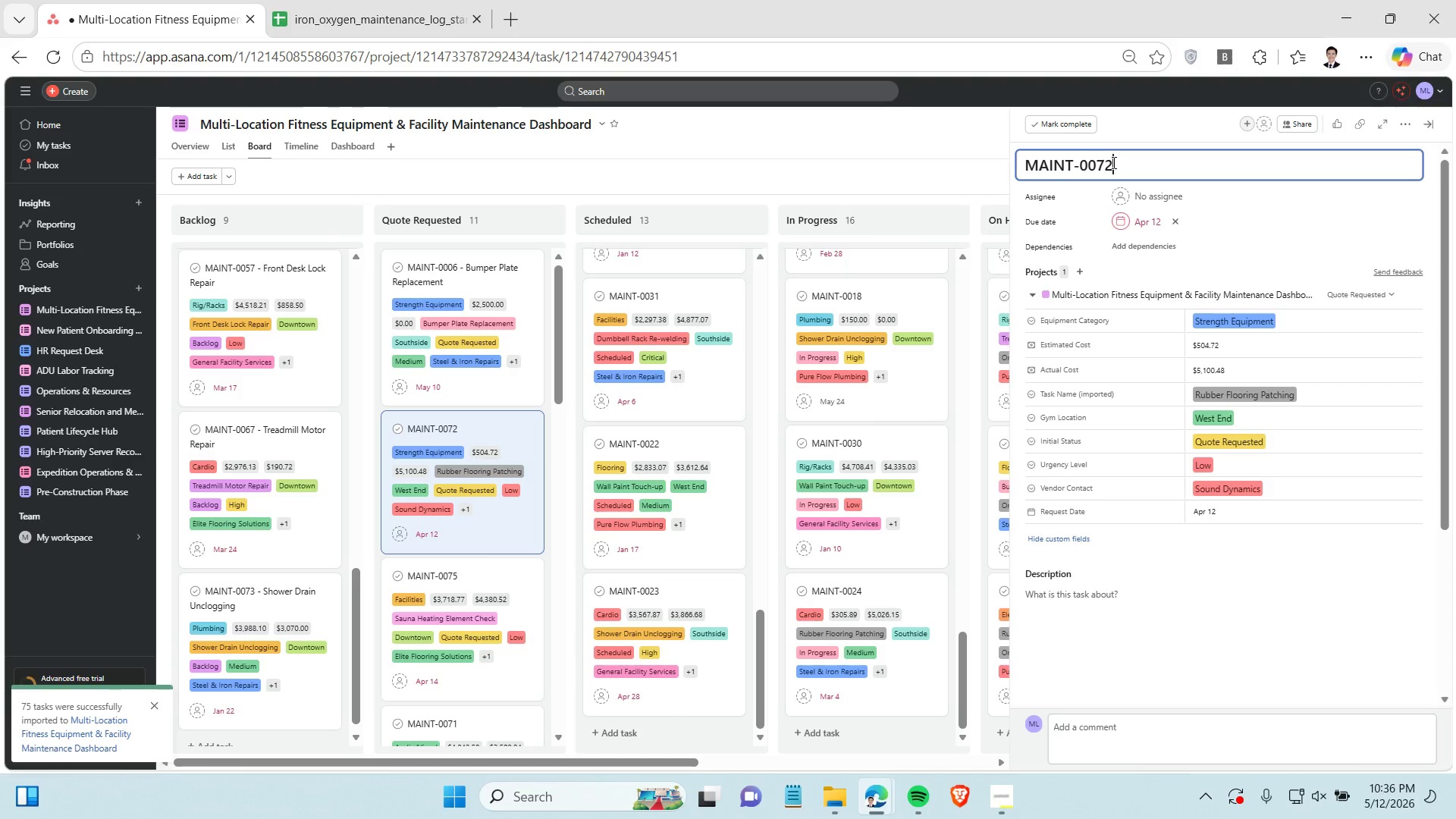 
key(Space)
 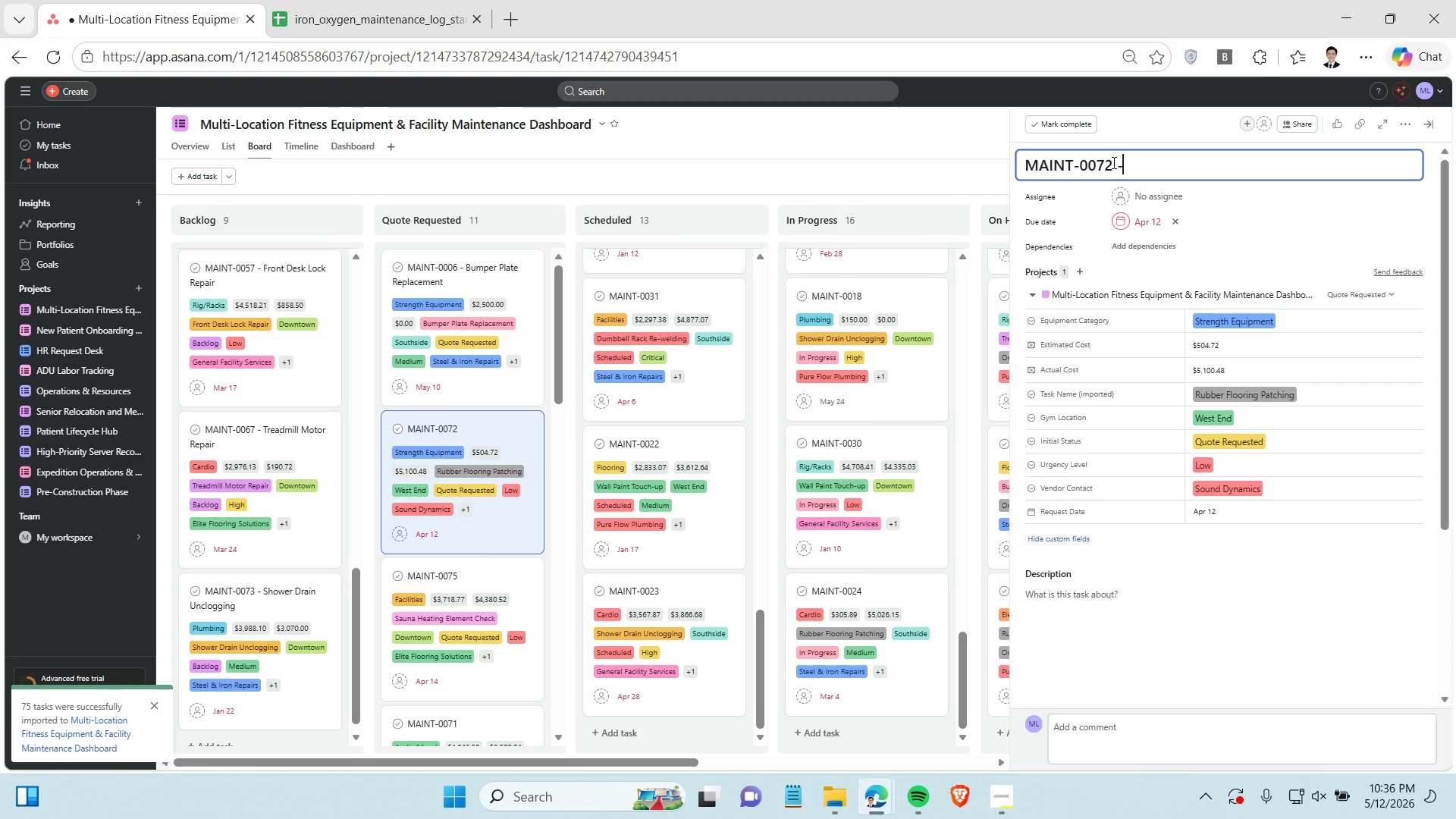 
key(Minus)
 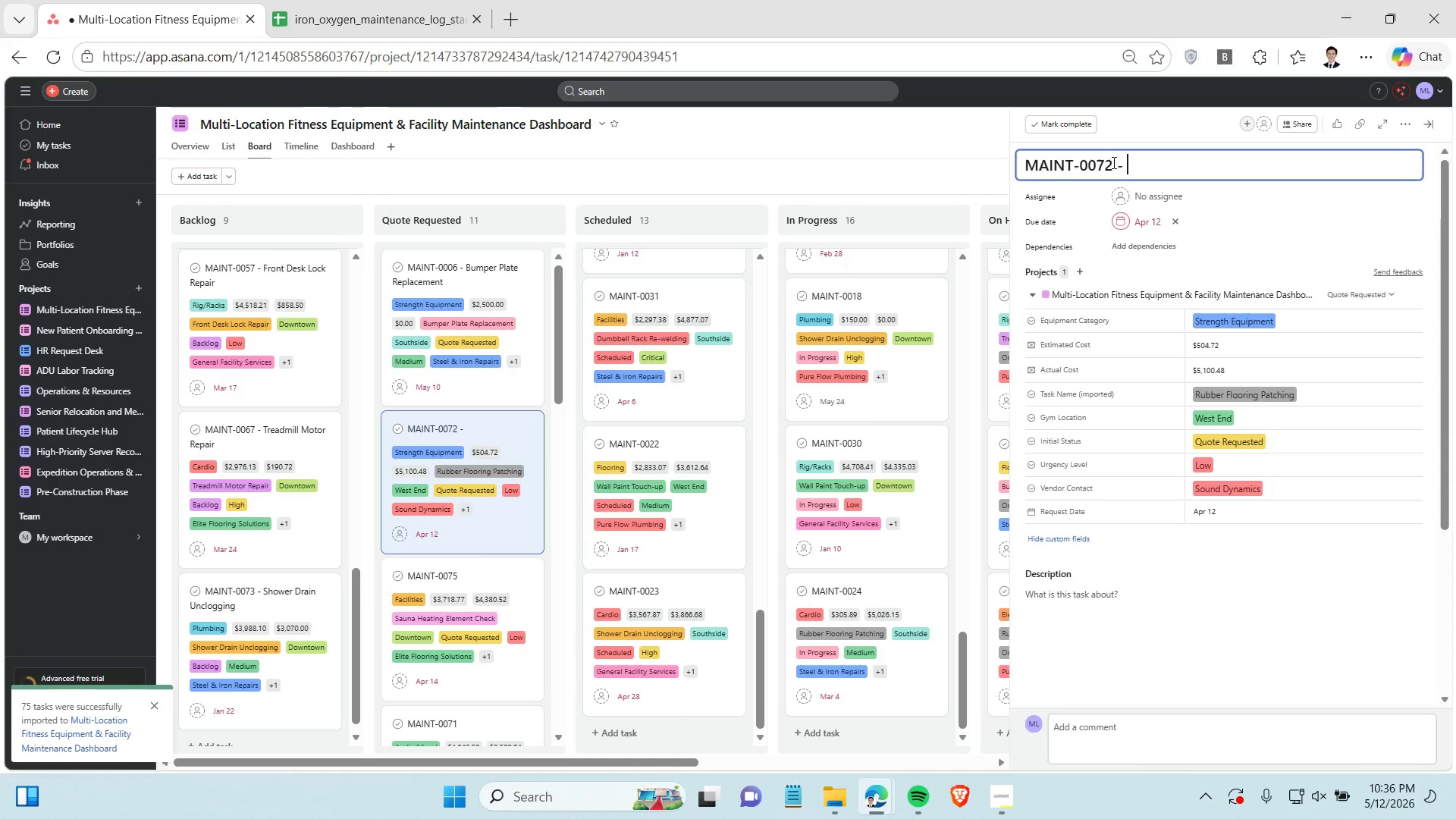 
key(Space)
 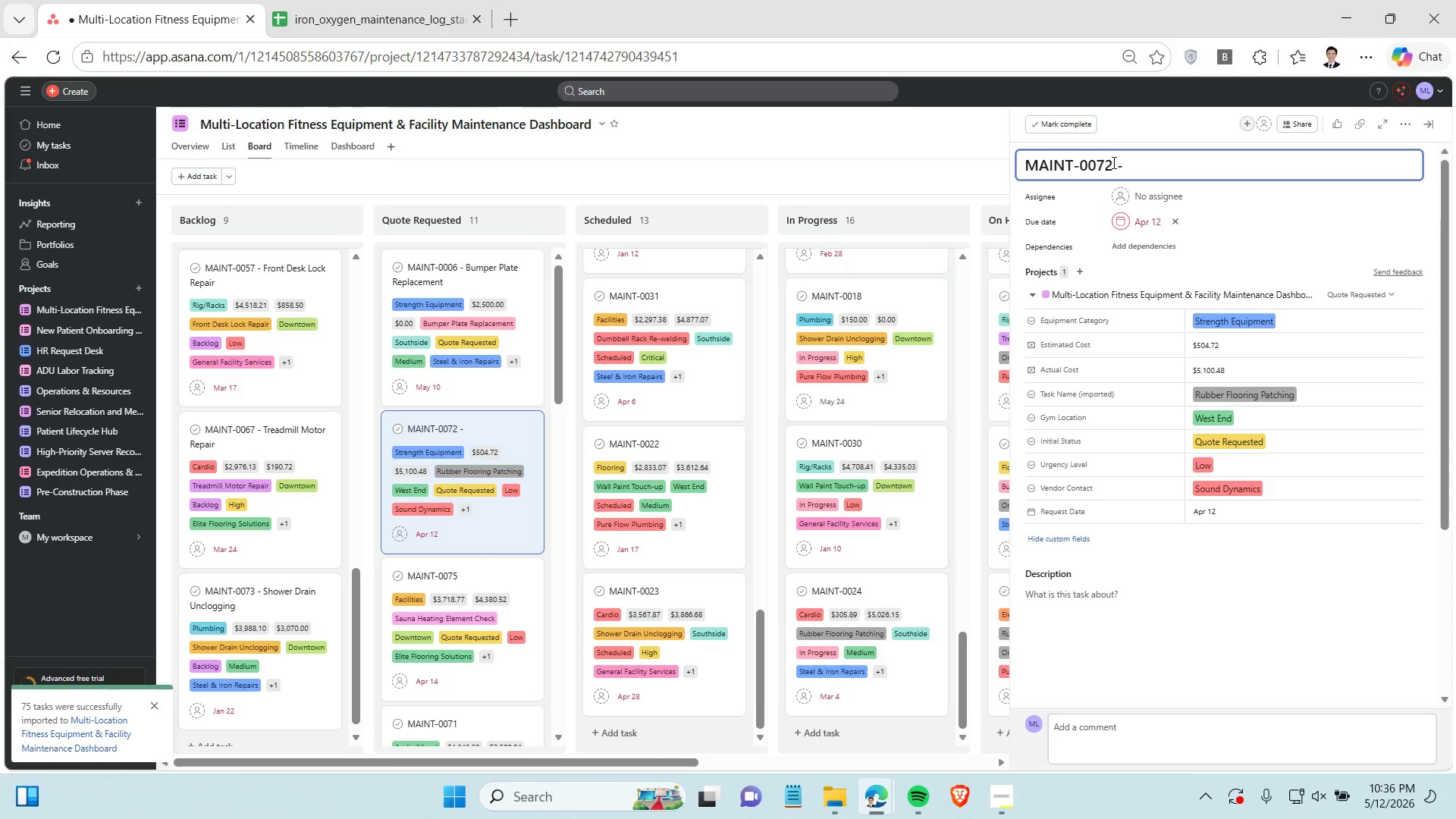 
type(Rubber Flooring Patching)
 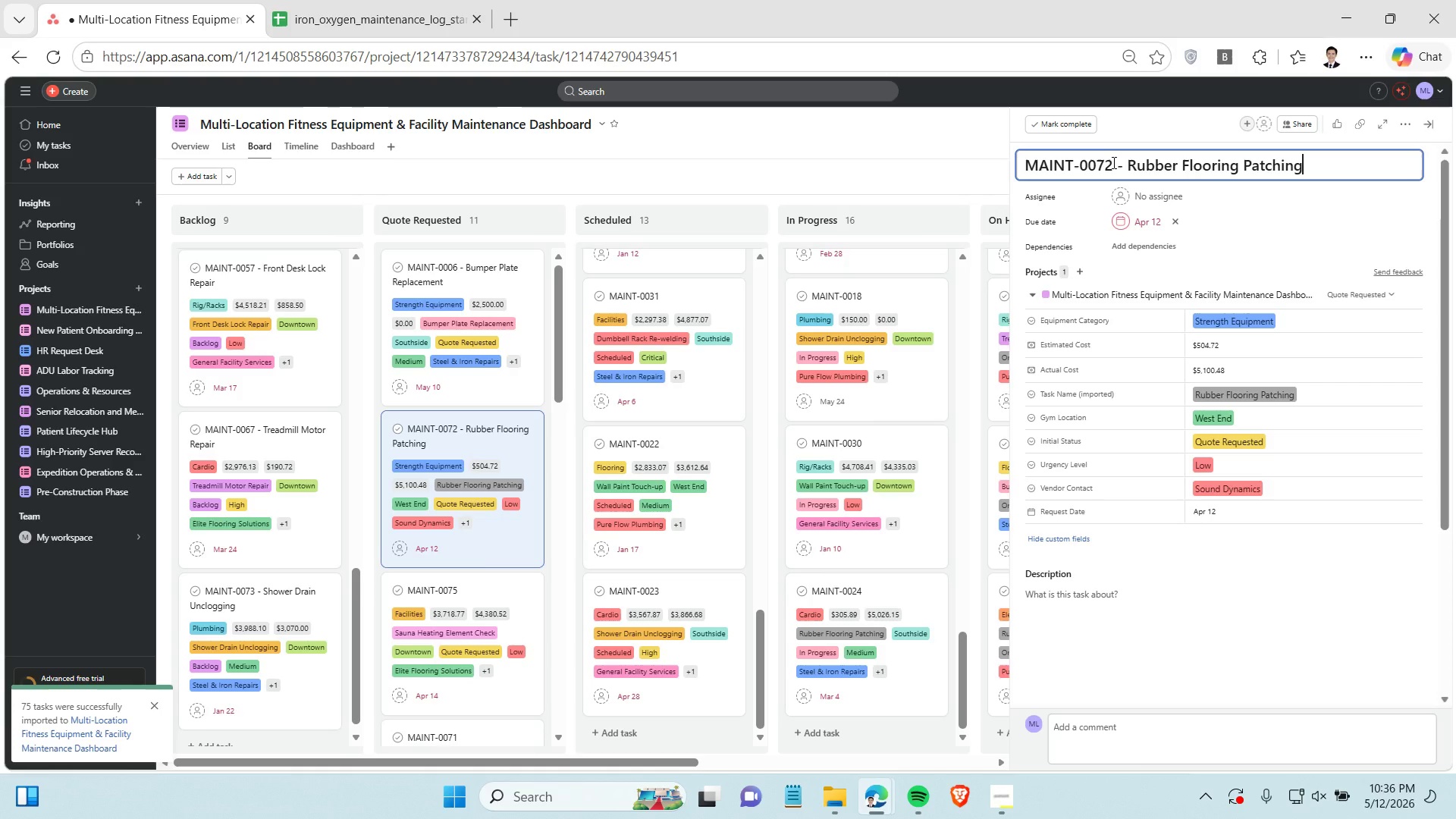 
key(Enter)
 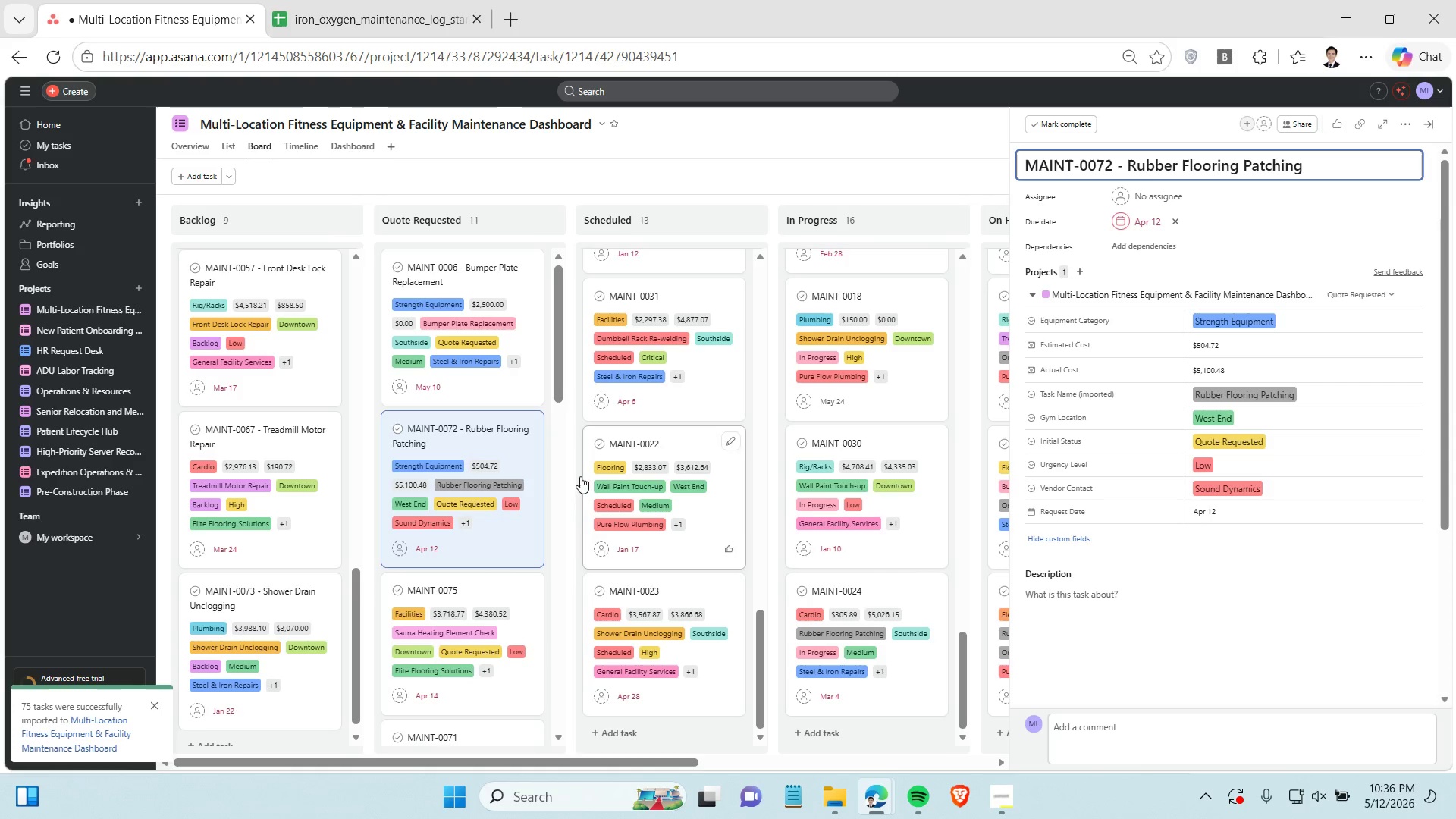 
scroll: coordinate [494, 482], scroll_direction: down, amount: 2.0
 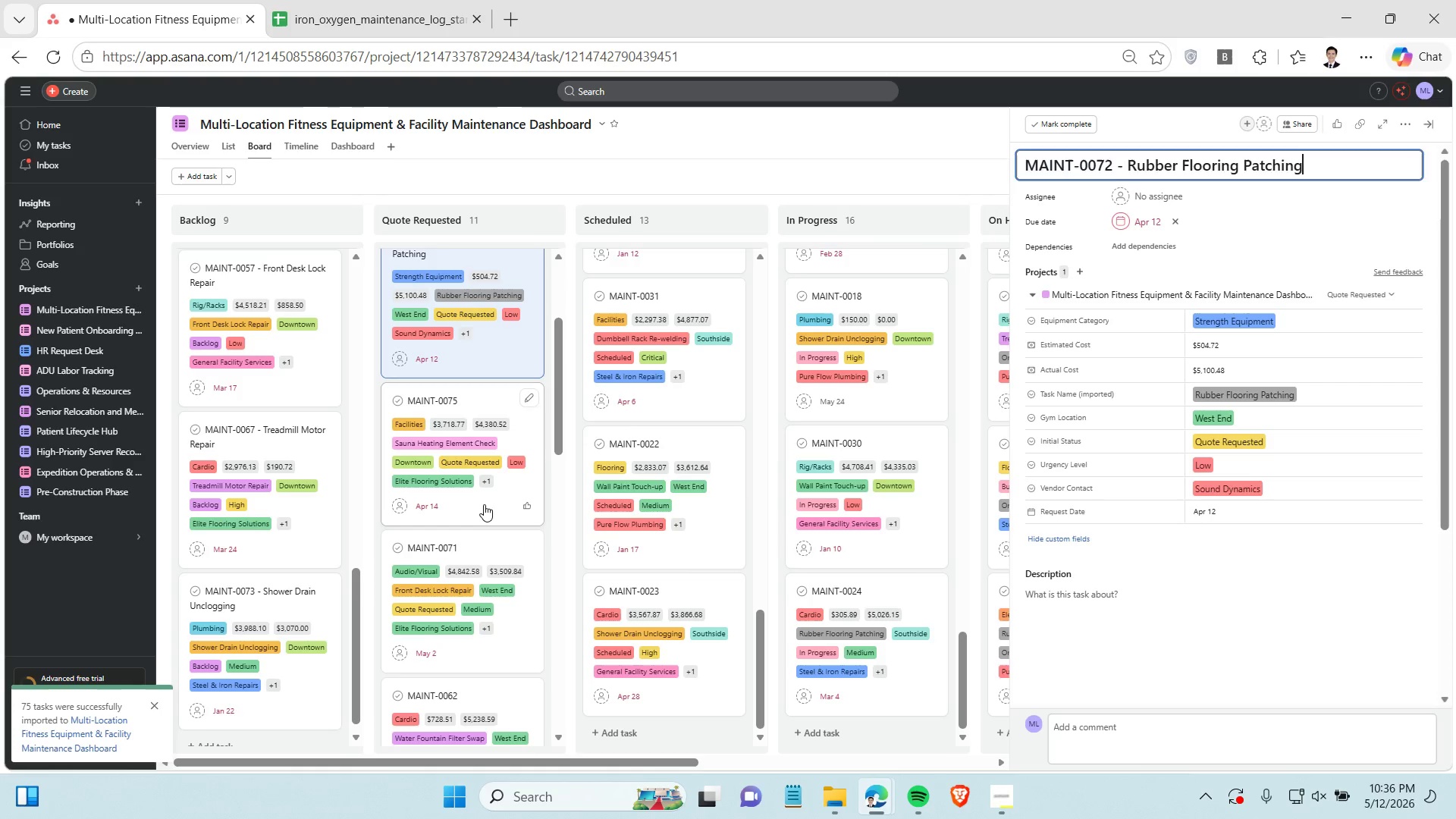 
left_click([484, 504])
 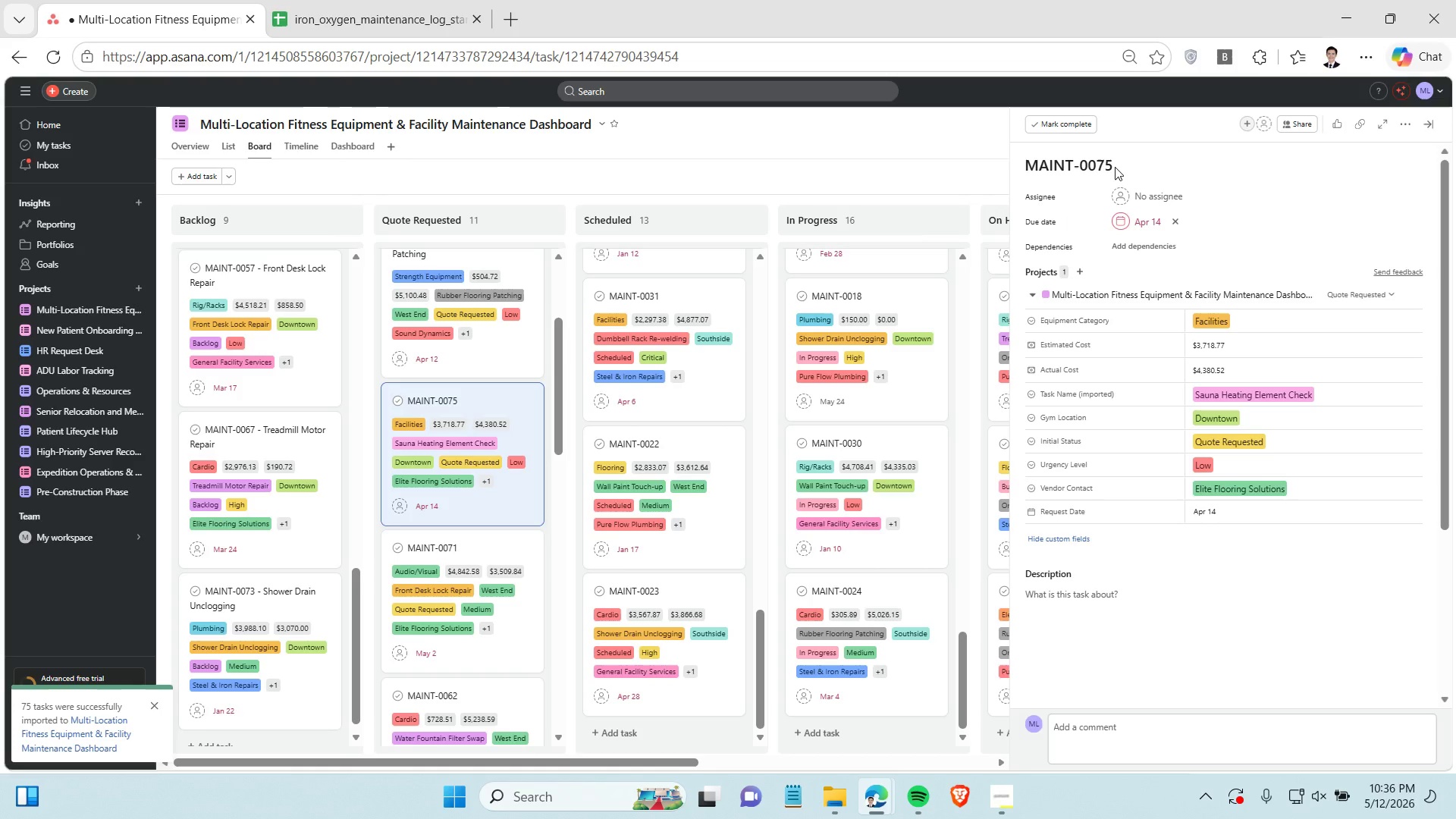 
left_click([1115, 167])
 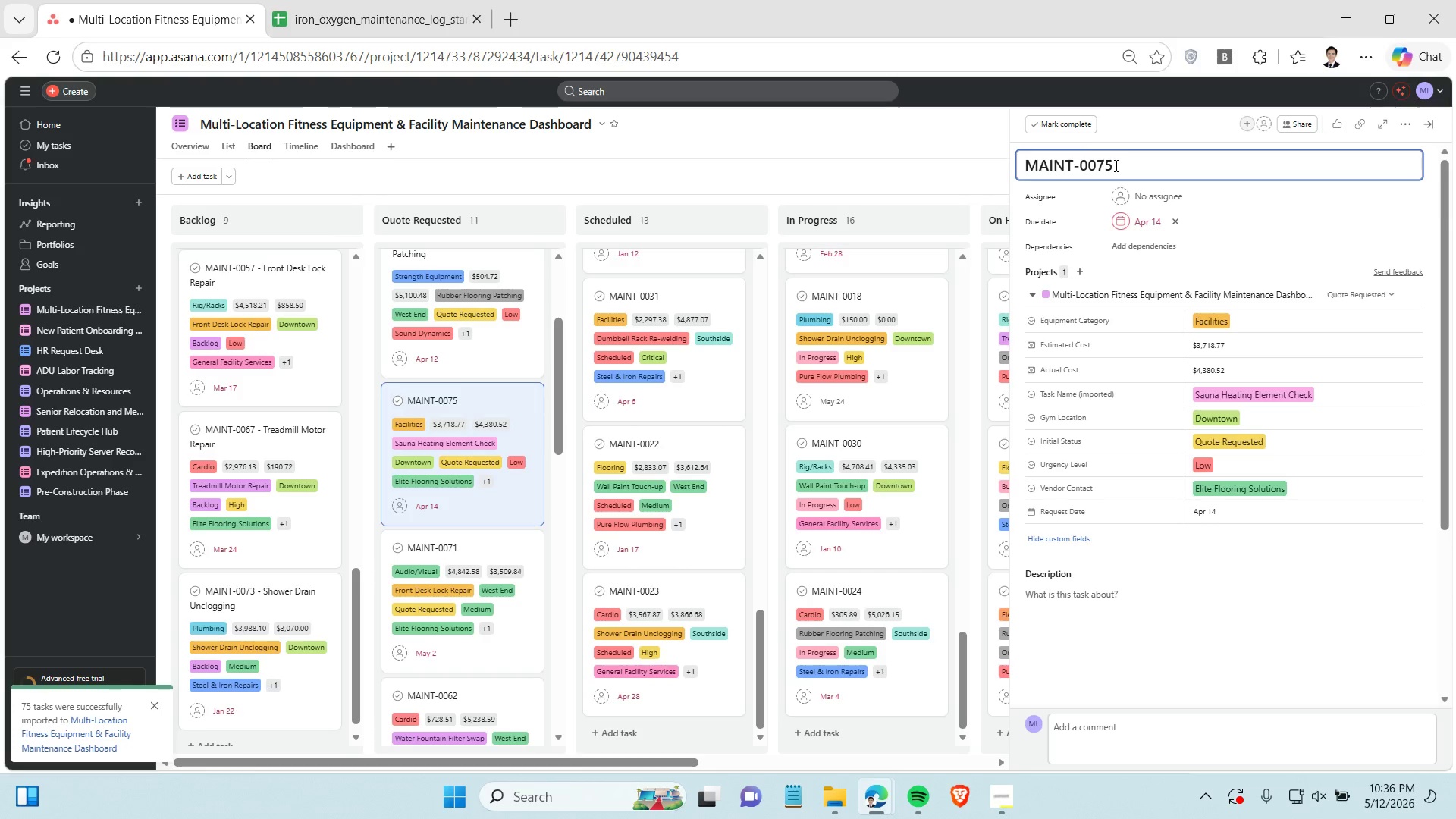 
type( - Sauna Hating)
key(Backspace)
key(Backspace)
key(Backspace)
key(Backspace)
key(Backspace)
type(eating Element Check)
 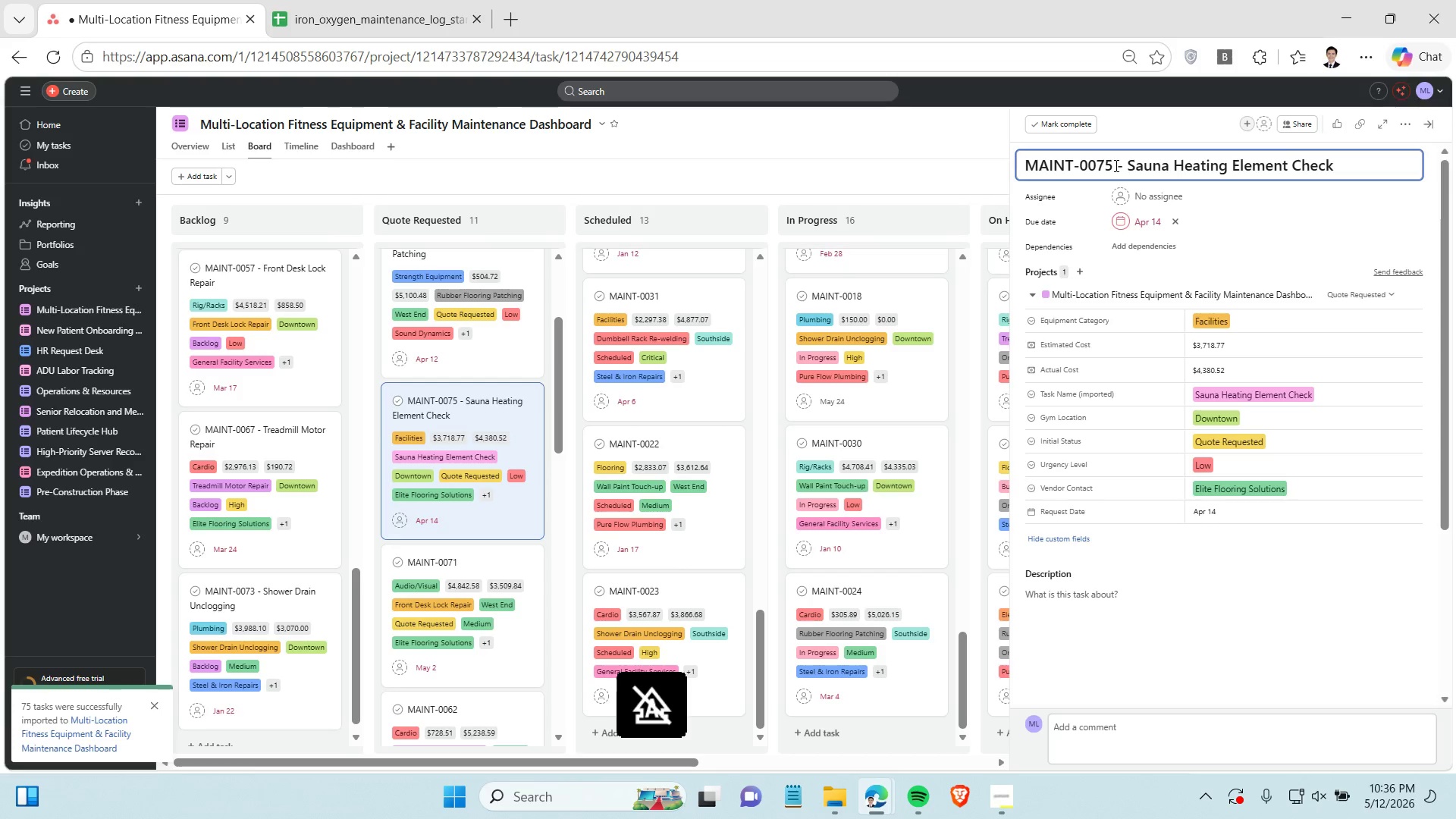 
key(Enter)
 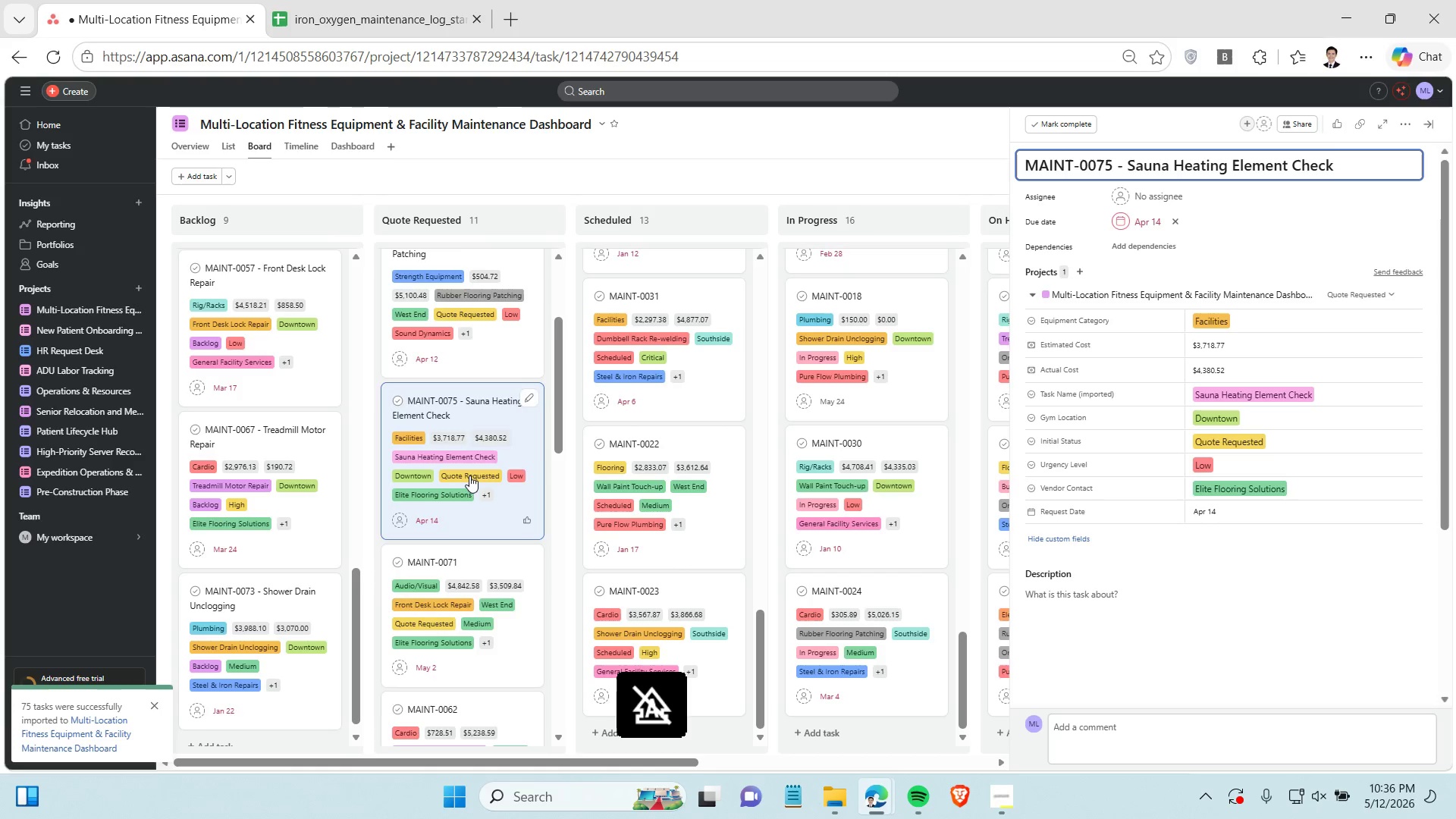 
scroll: coordinate [469, 475], scroll_direction: down, amount: 2.0
 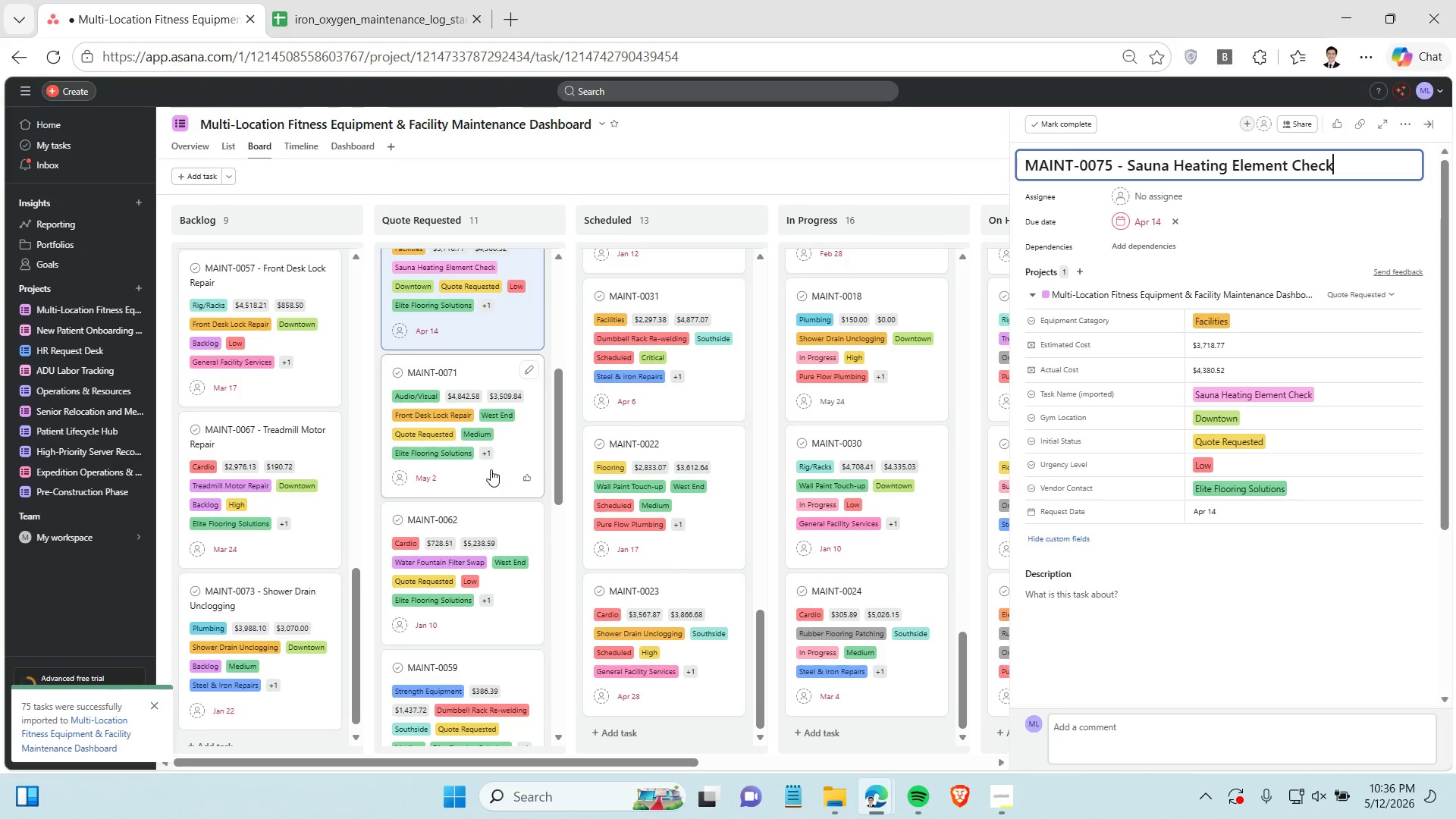 
left_click([491, 469])
 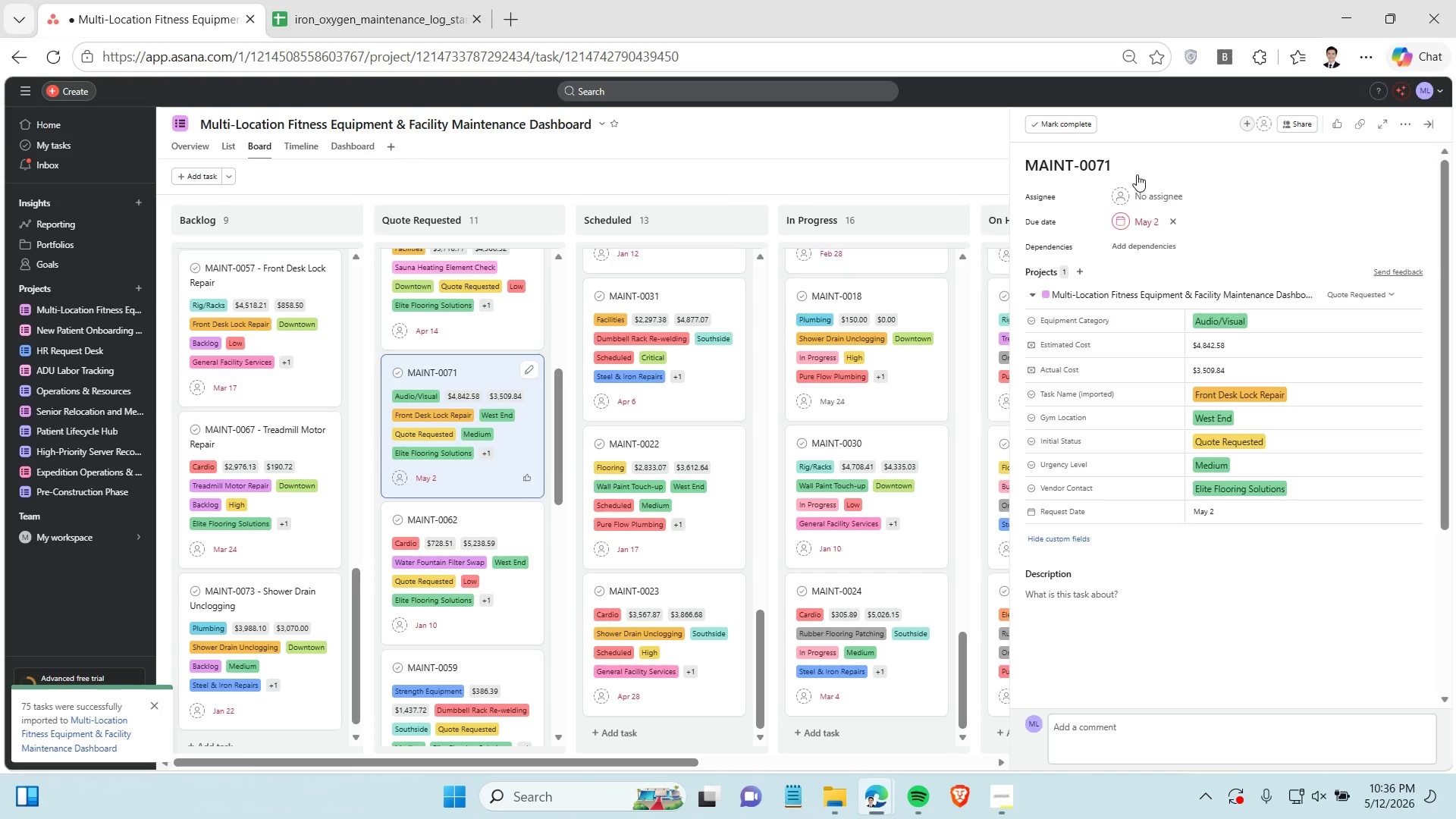 
left_click([1124, 163])
 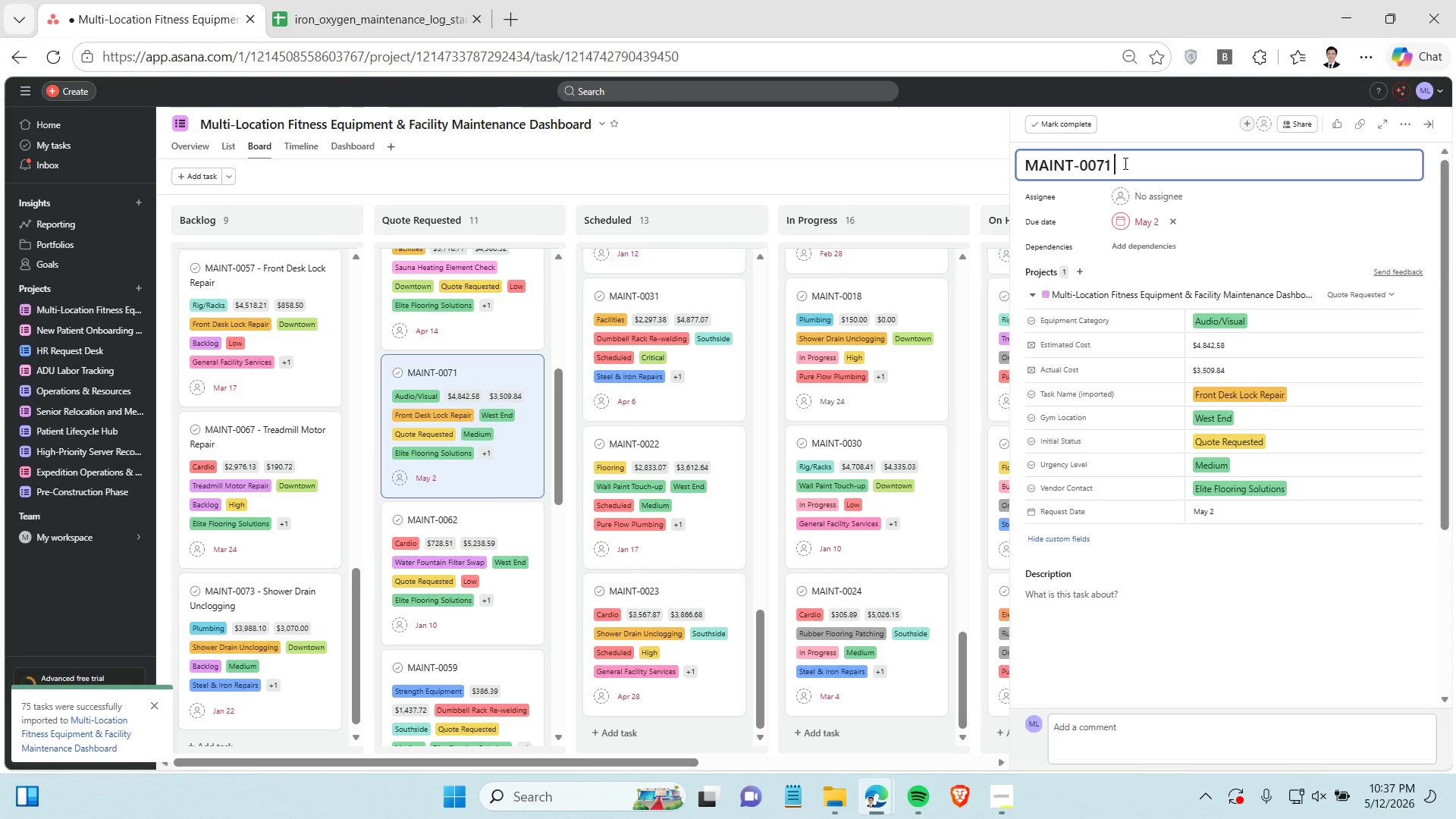 
key(Space)
 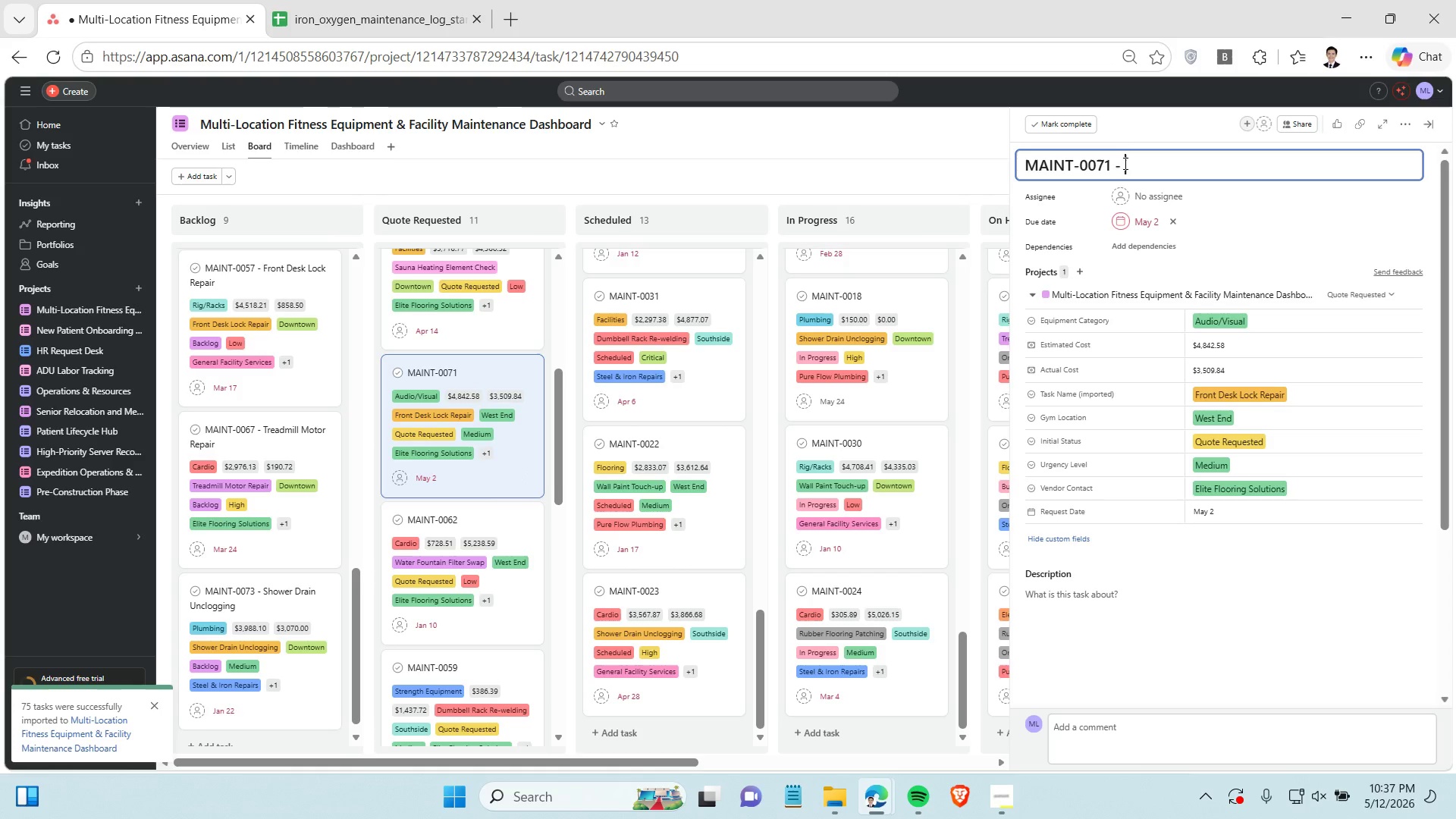 
key(Minus)
 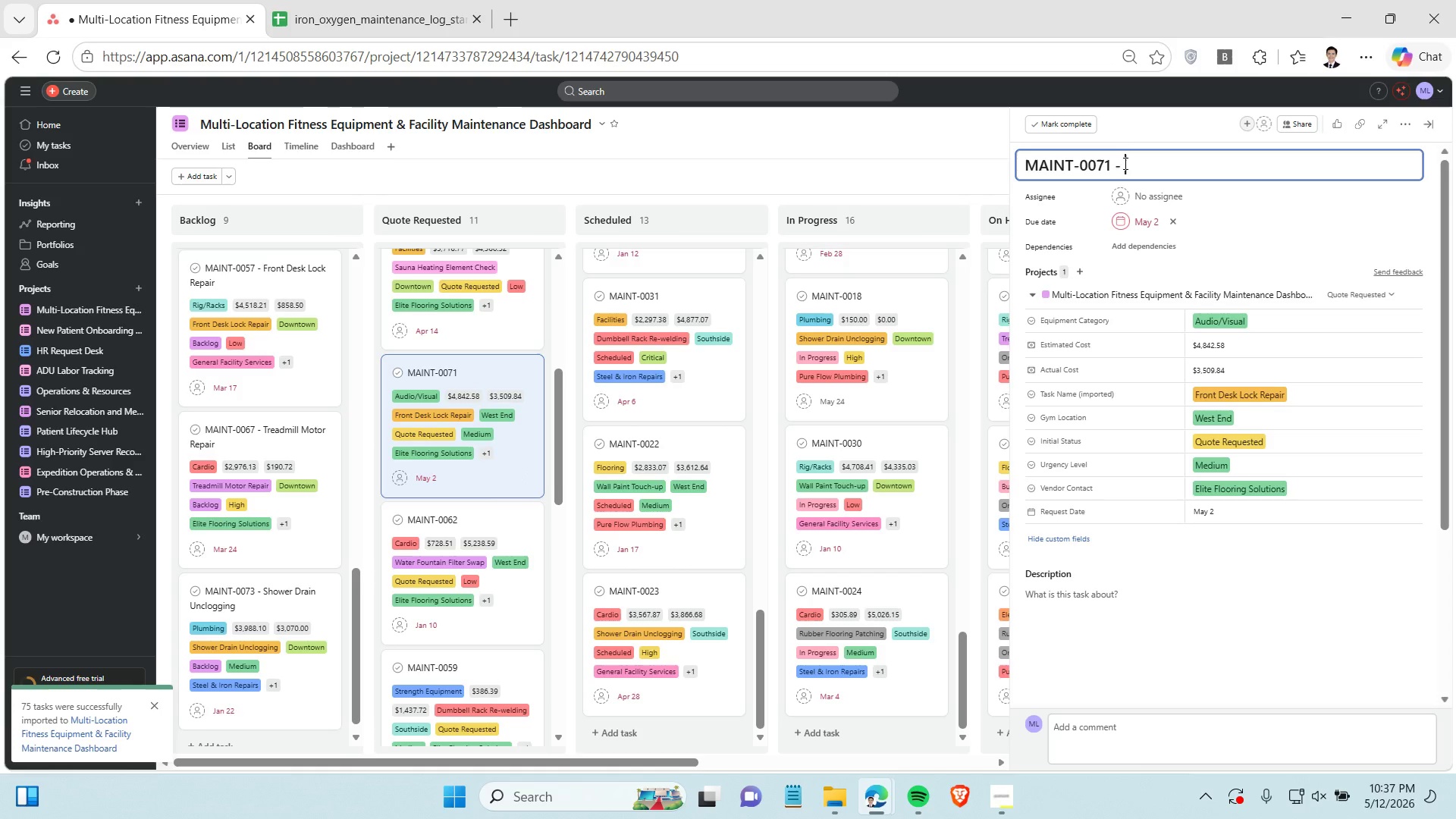 
key(Space)
 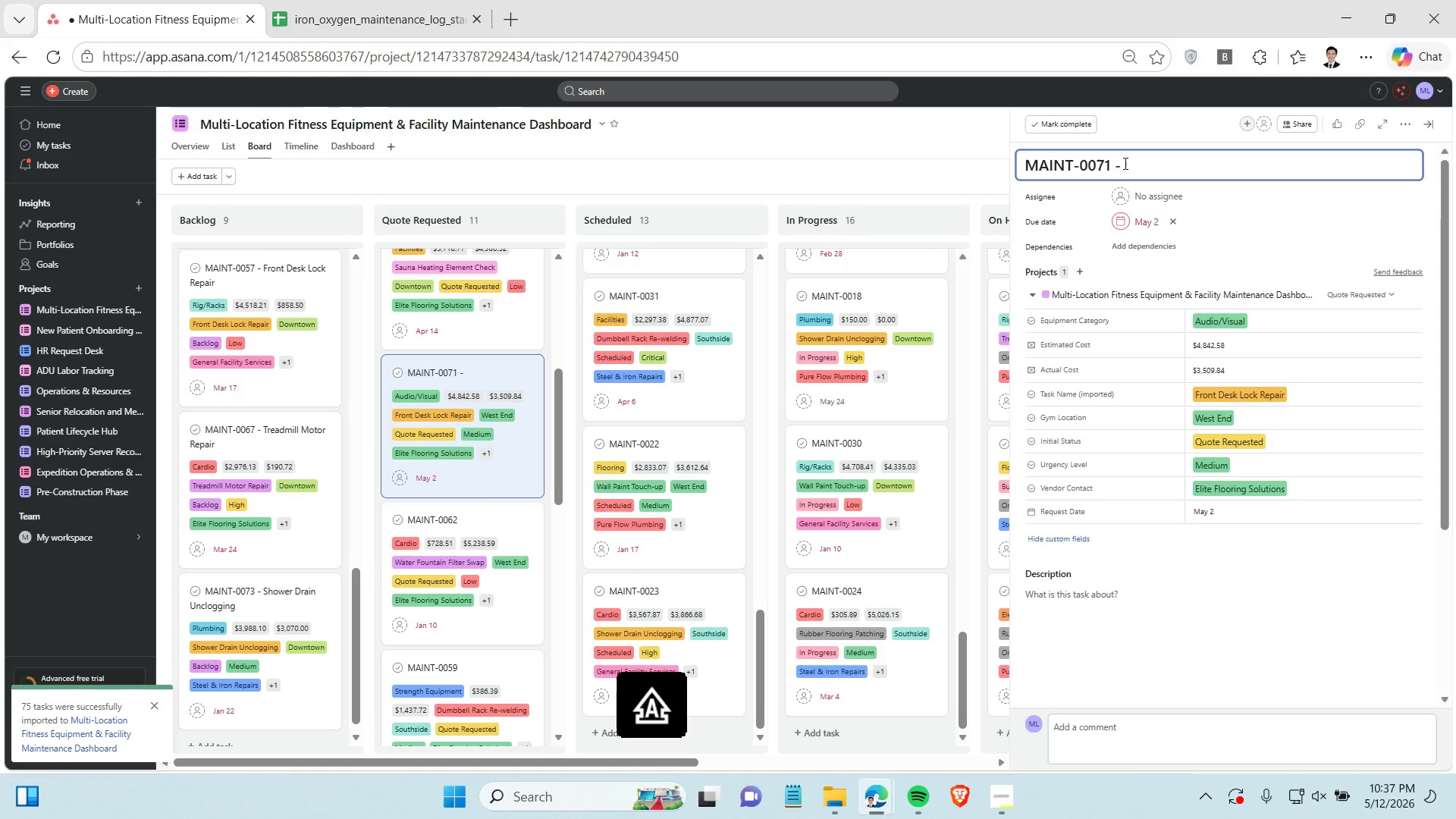 
key(CapsLock)
 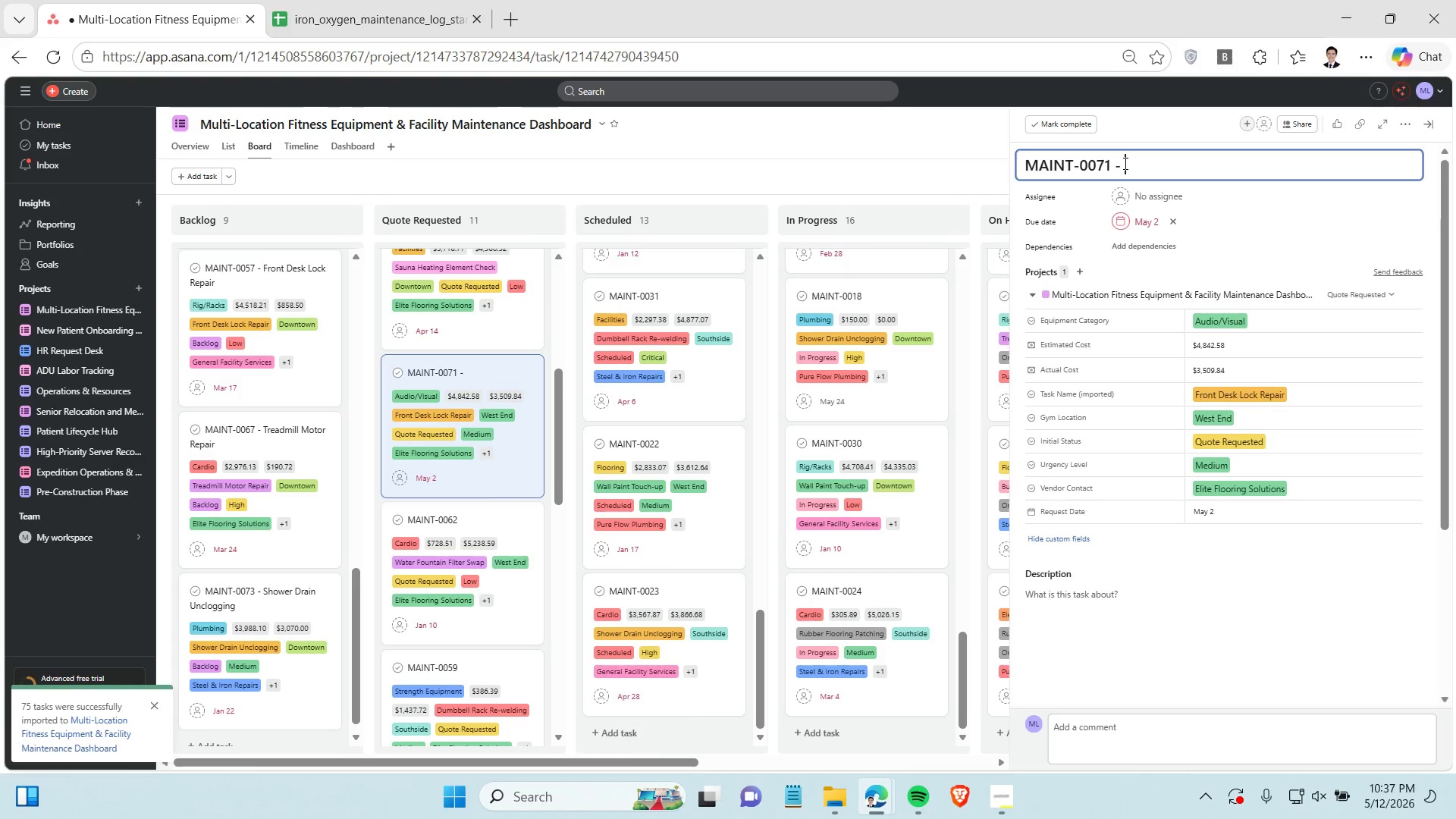 
type(Front Desk lOCK rEPAIR)
 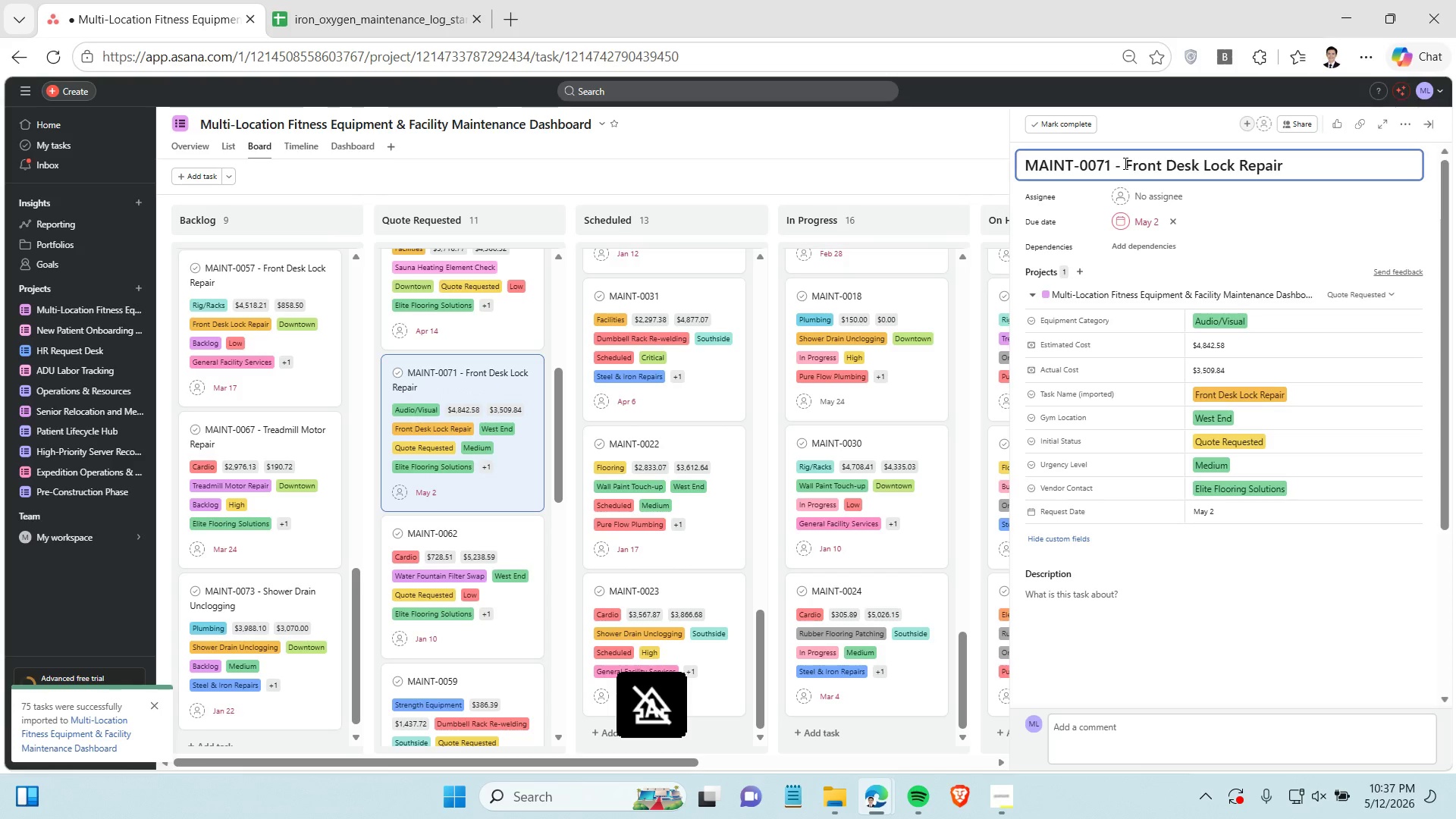 
hold_key(key=CapsLock, duration=0.33)
 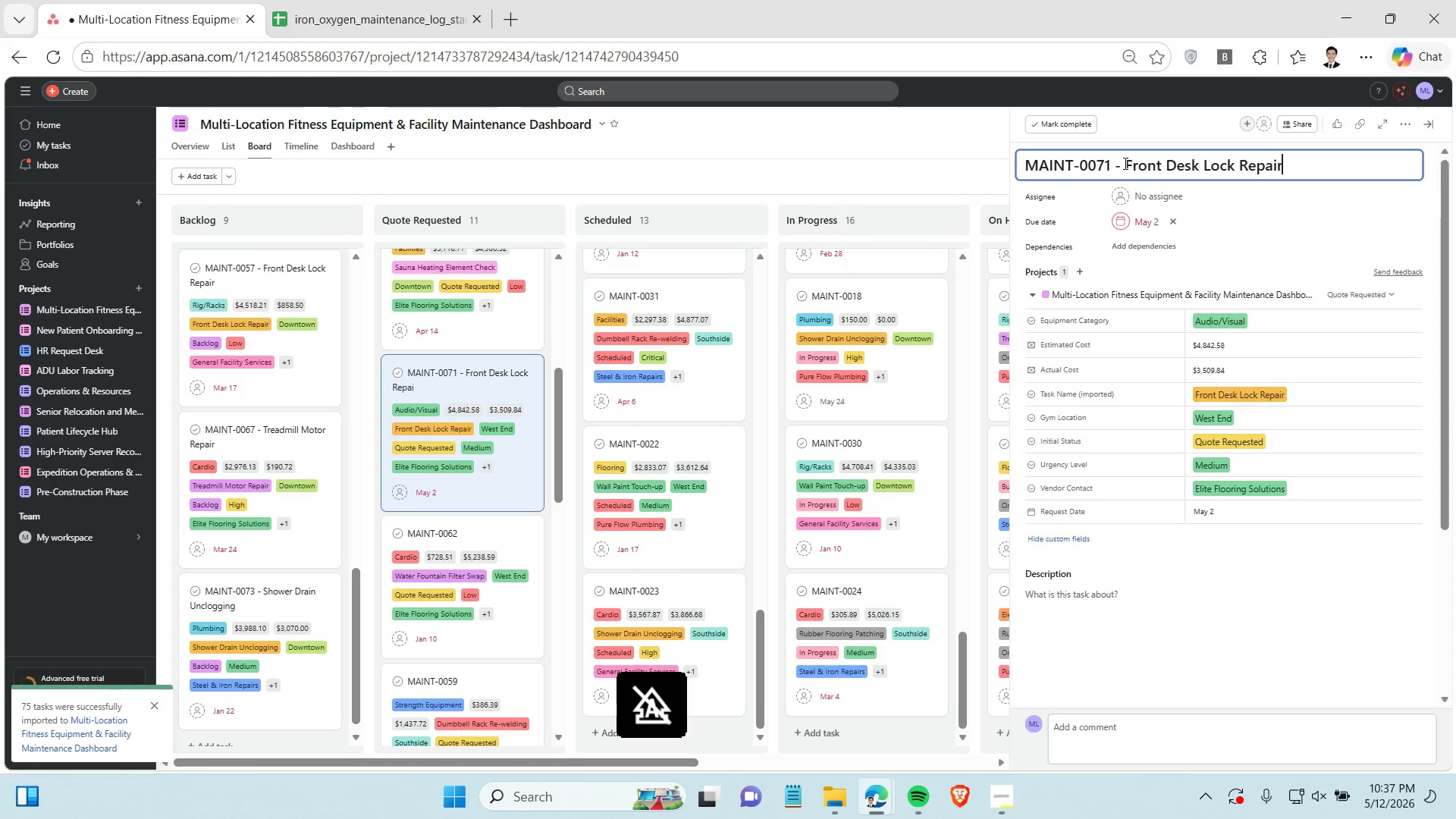 
key(Enter)
 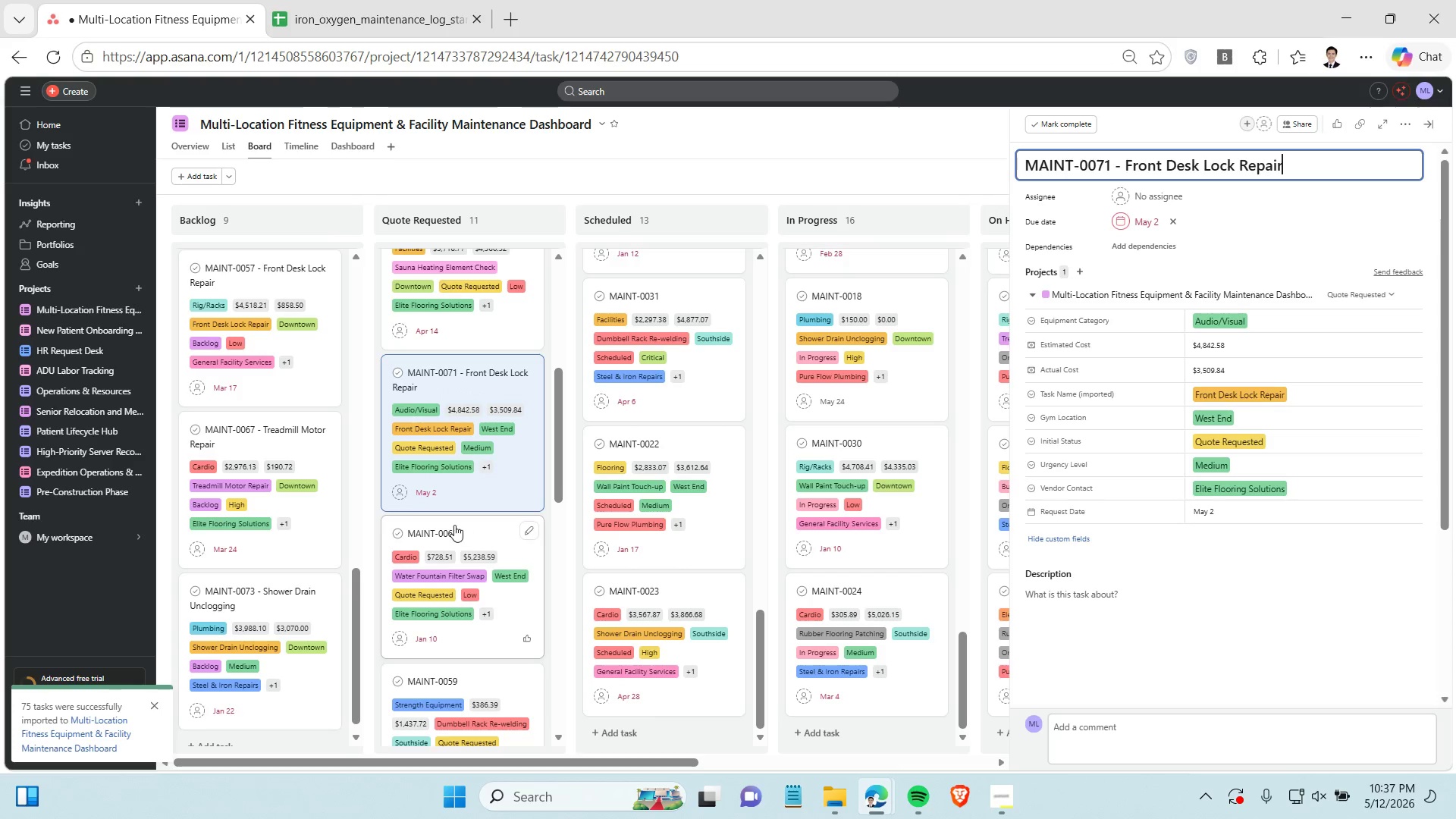 
scroll: coordinate [454, 525], scroll_direction: down, amount: 2.0
 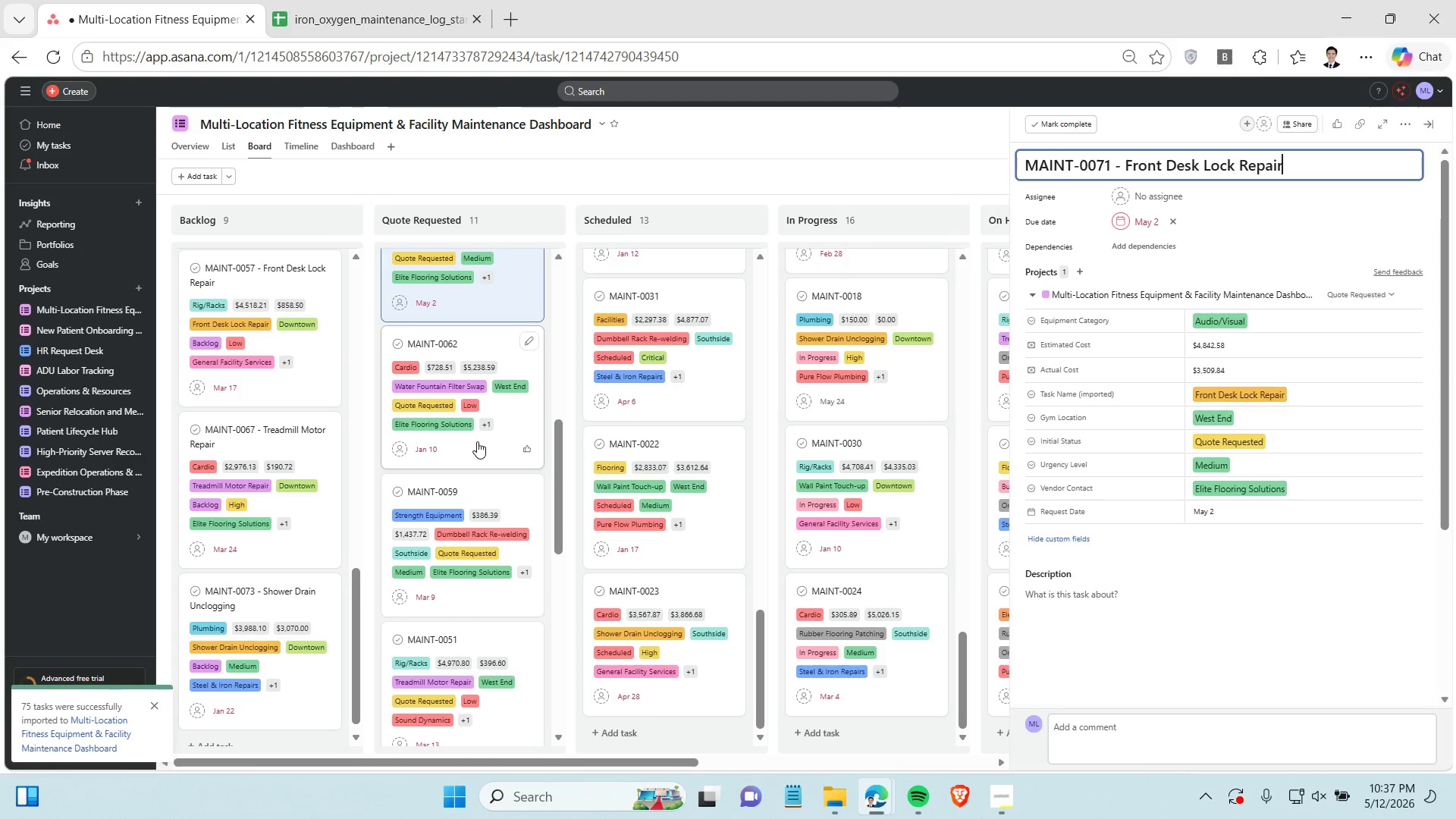 
left_click([477, 441])
 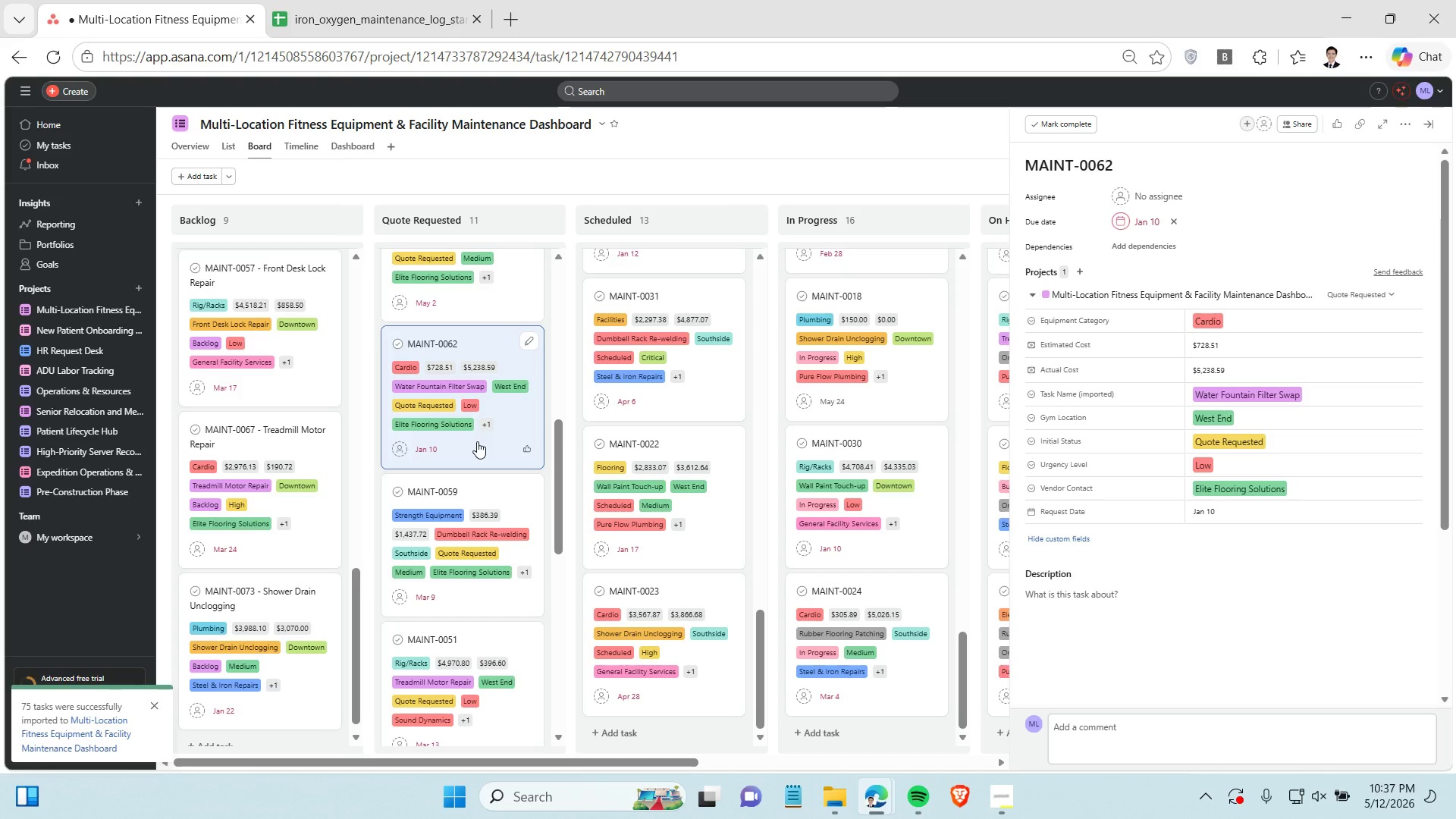 
wait(14.0)
 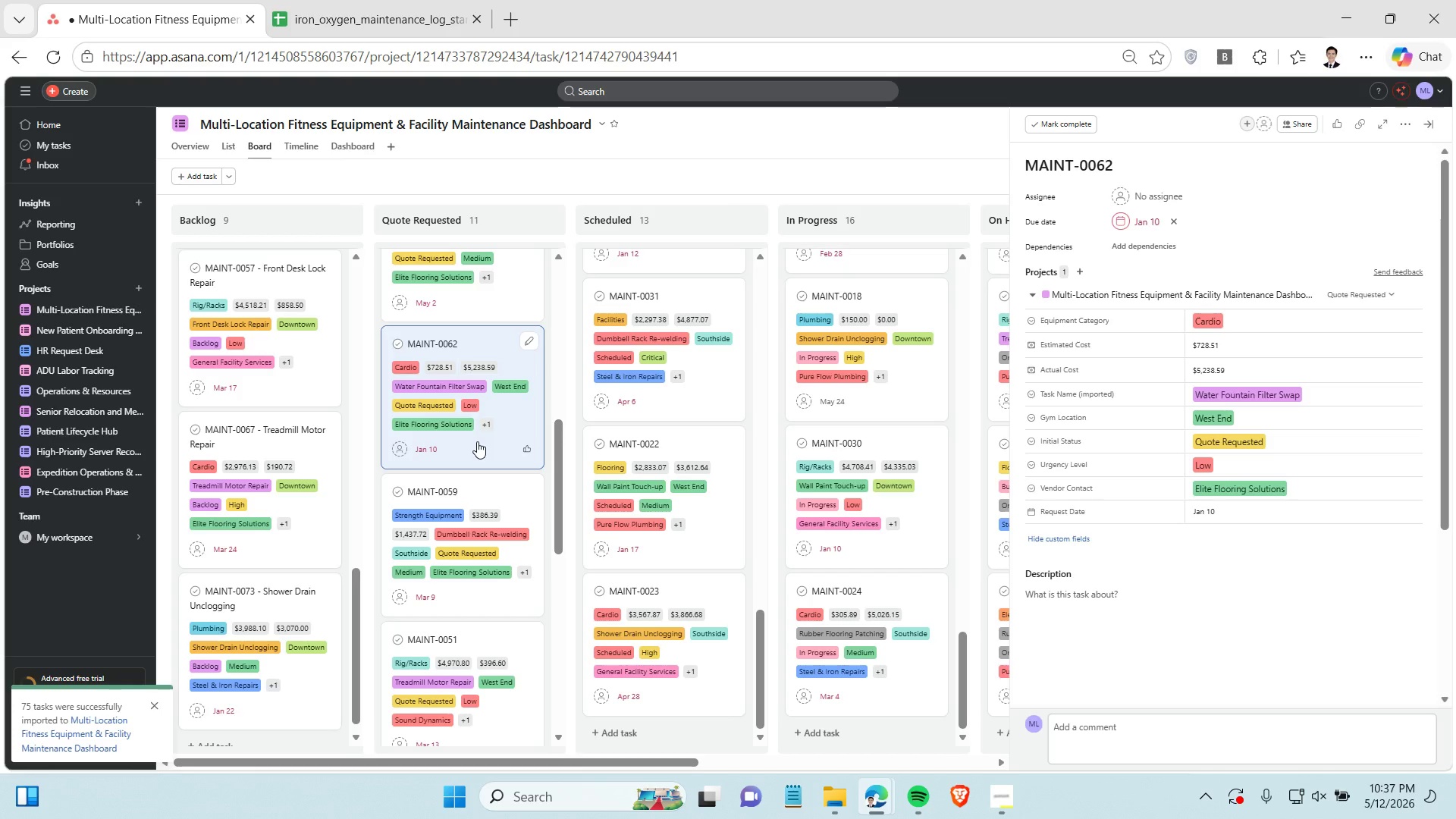 
key(Space)
 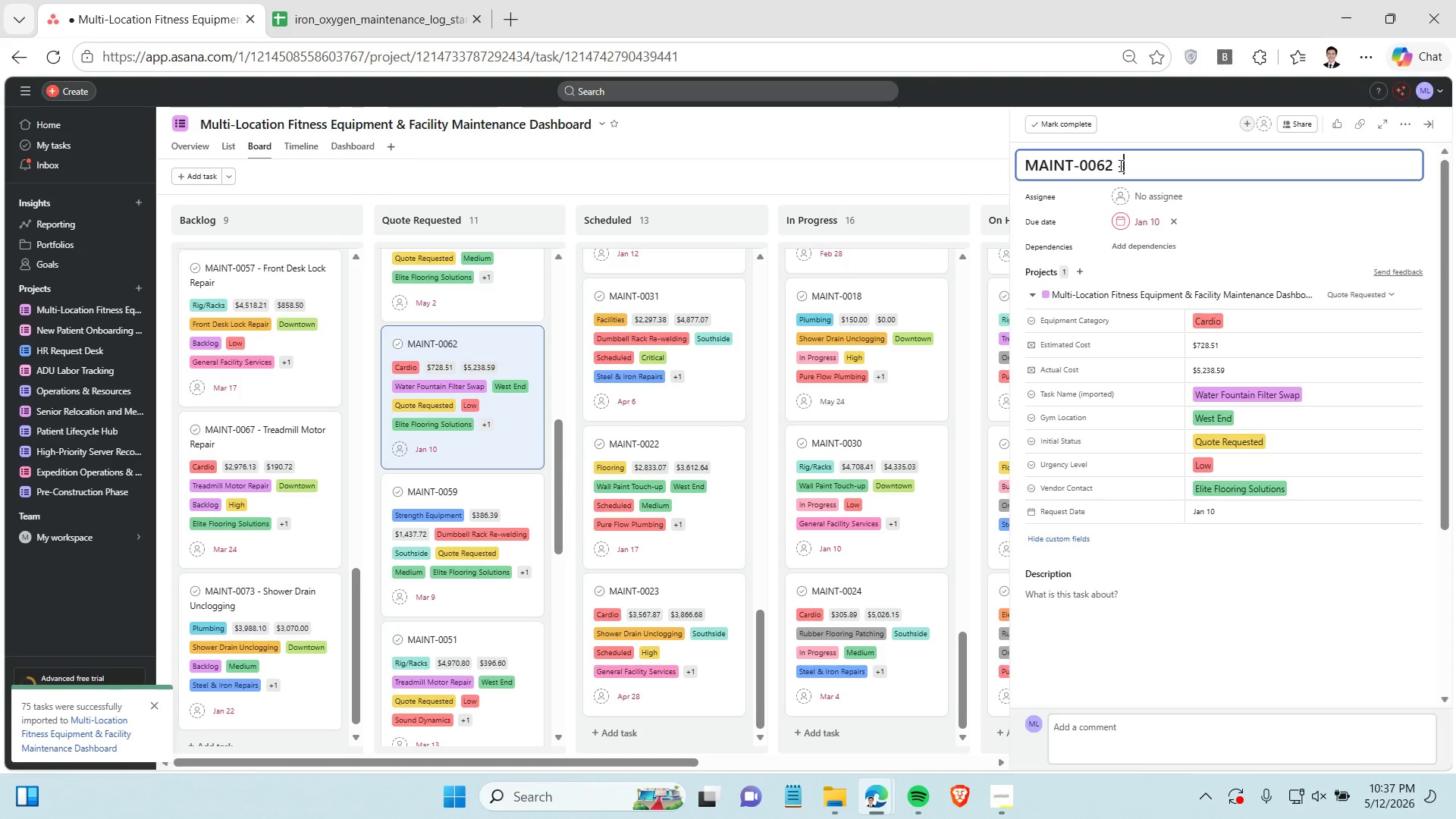 
key(Minus)
 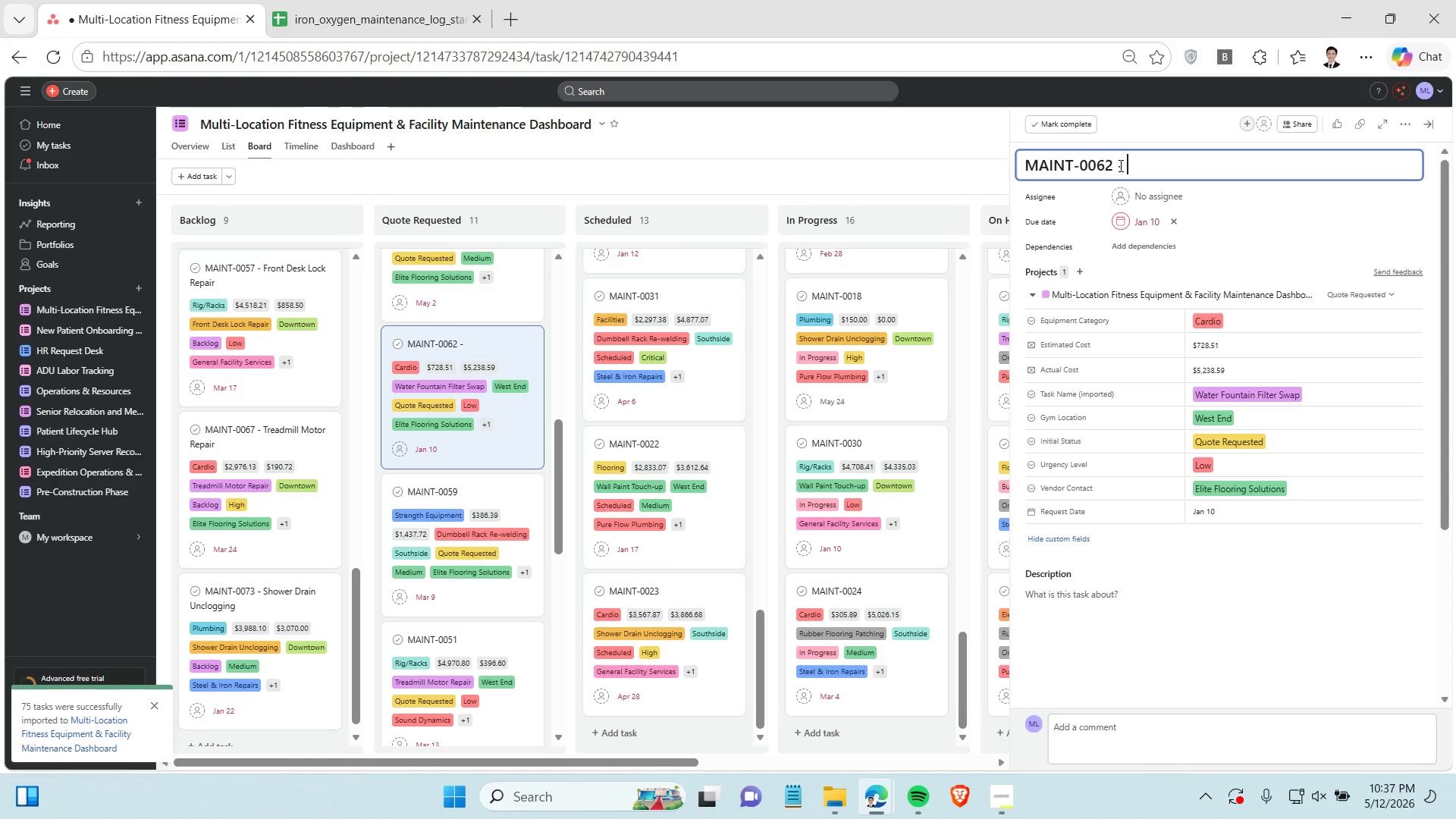 
key(Space)
 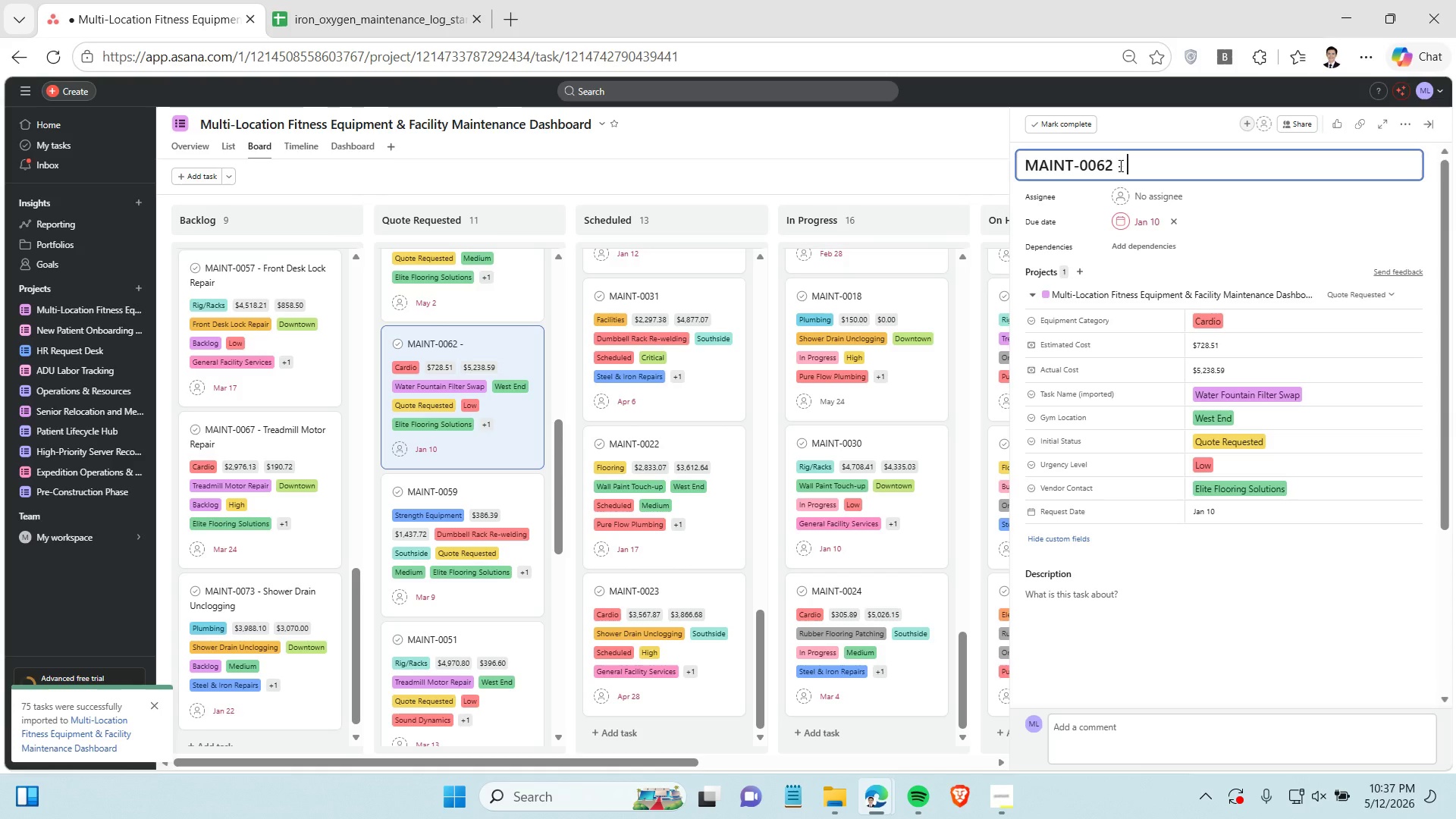 
type(WaterfOUNTAINfILTER sWAP)
 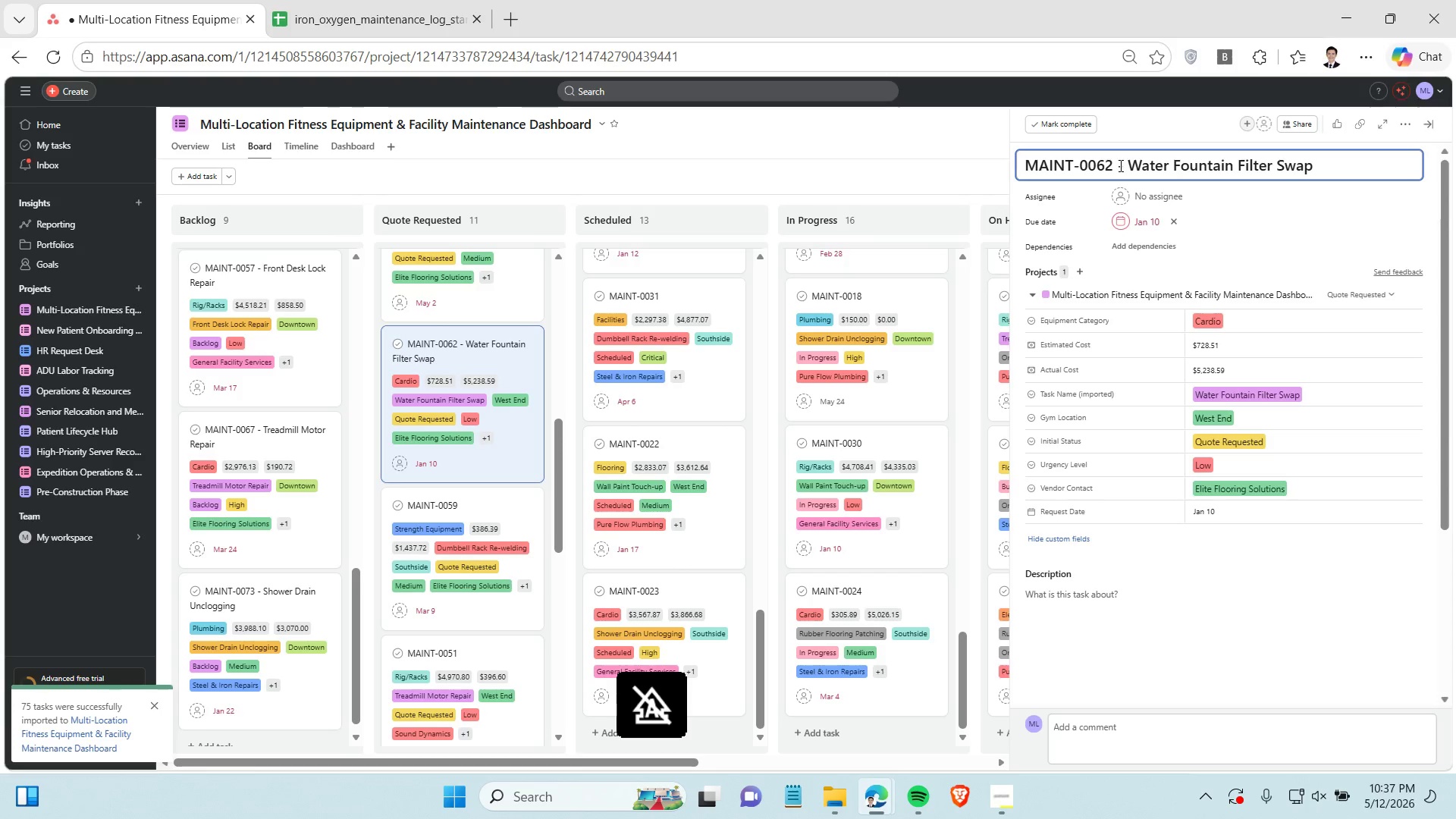 
key(Enter)
 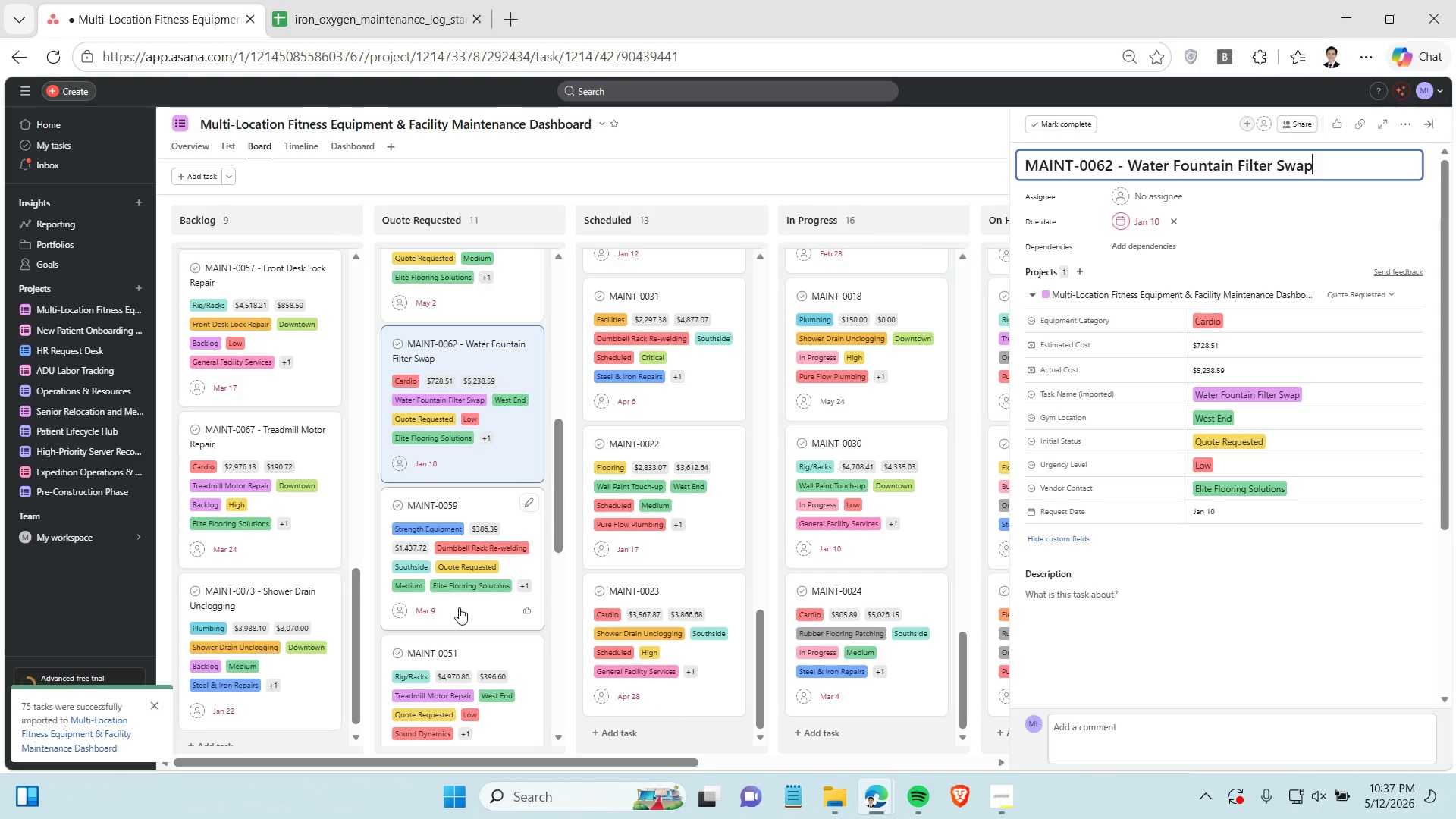 
left_click([459, 607])
 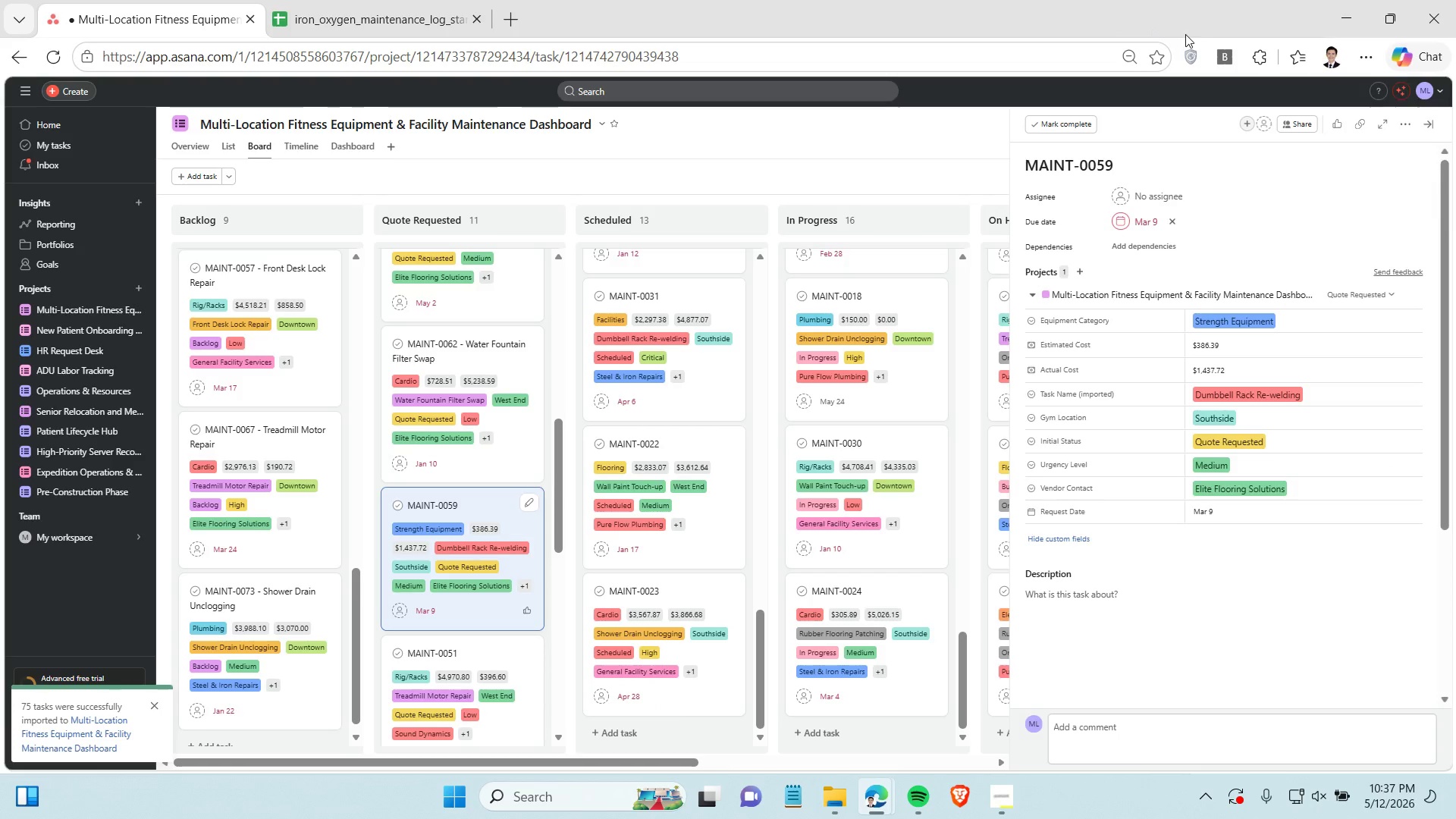 
left_click([1119, 162])
 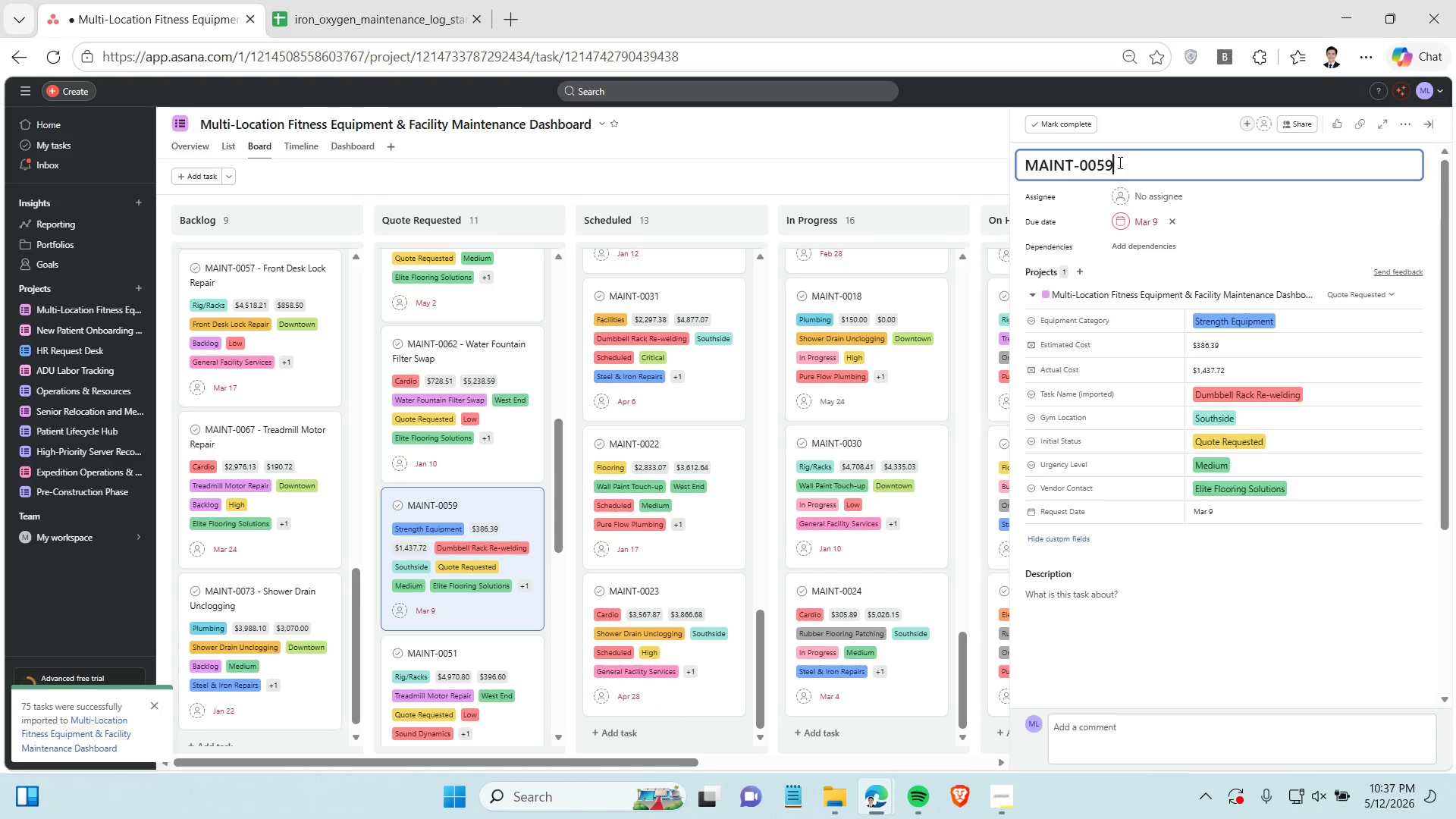 
key(Space)
 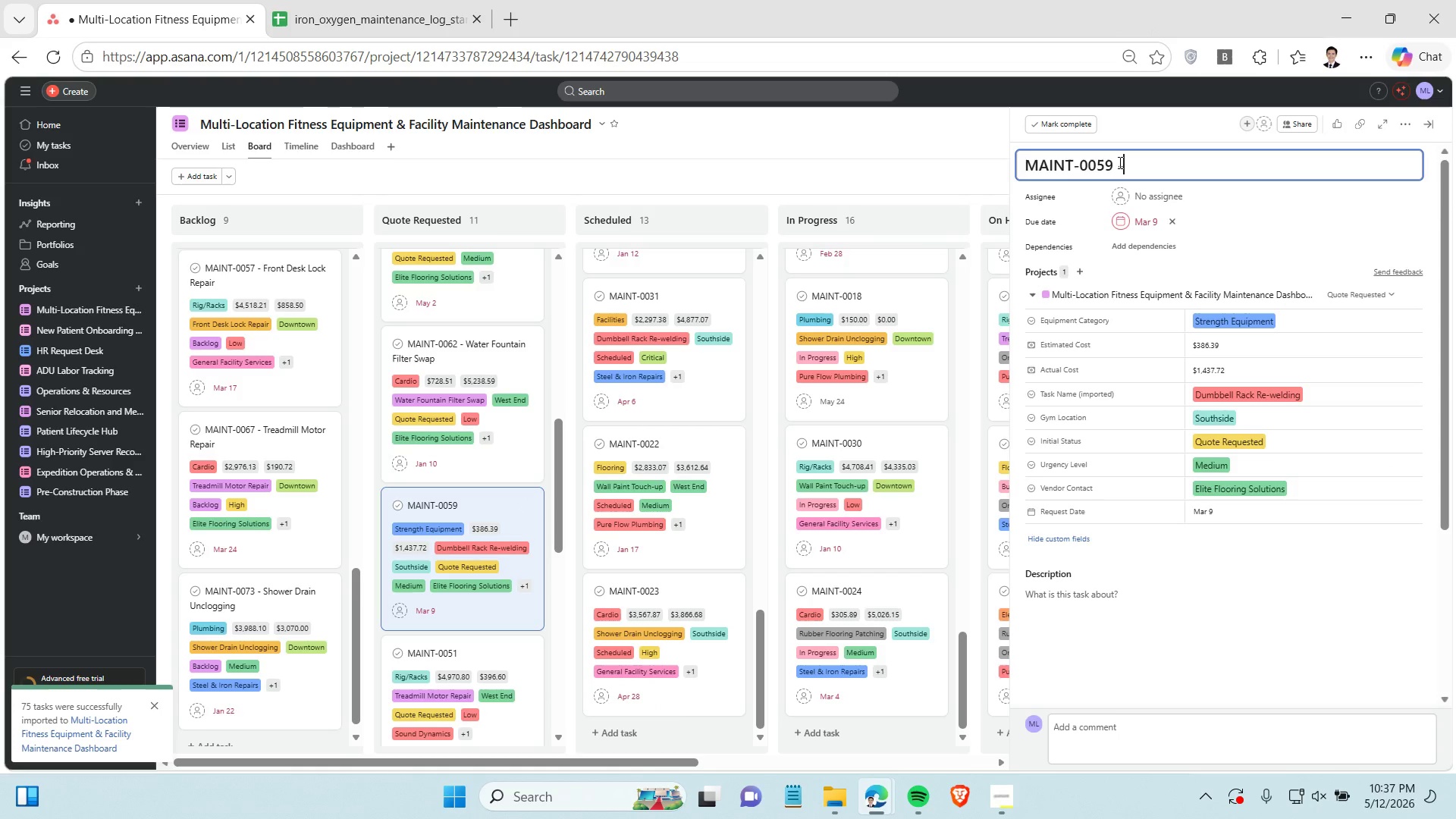 
key(Minus)
 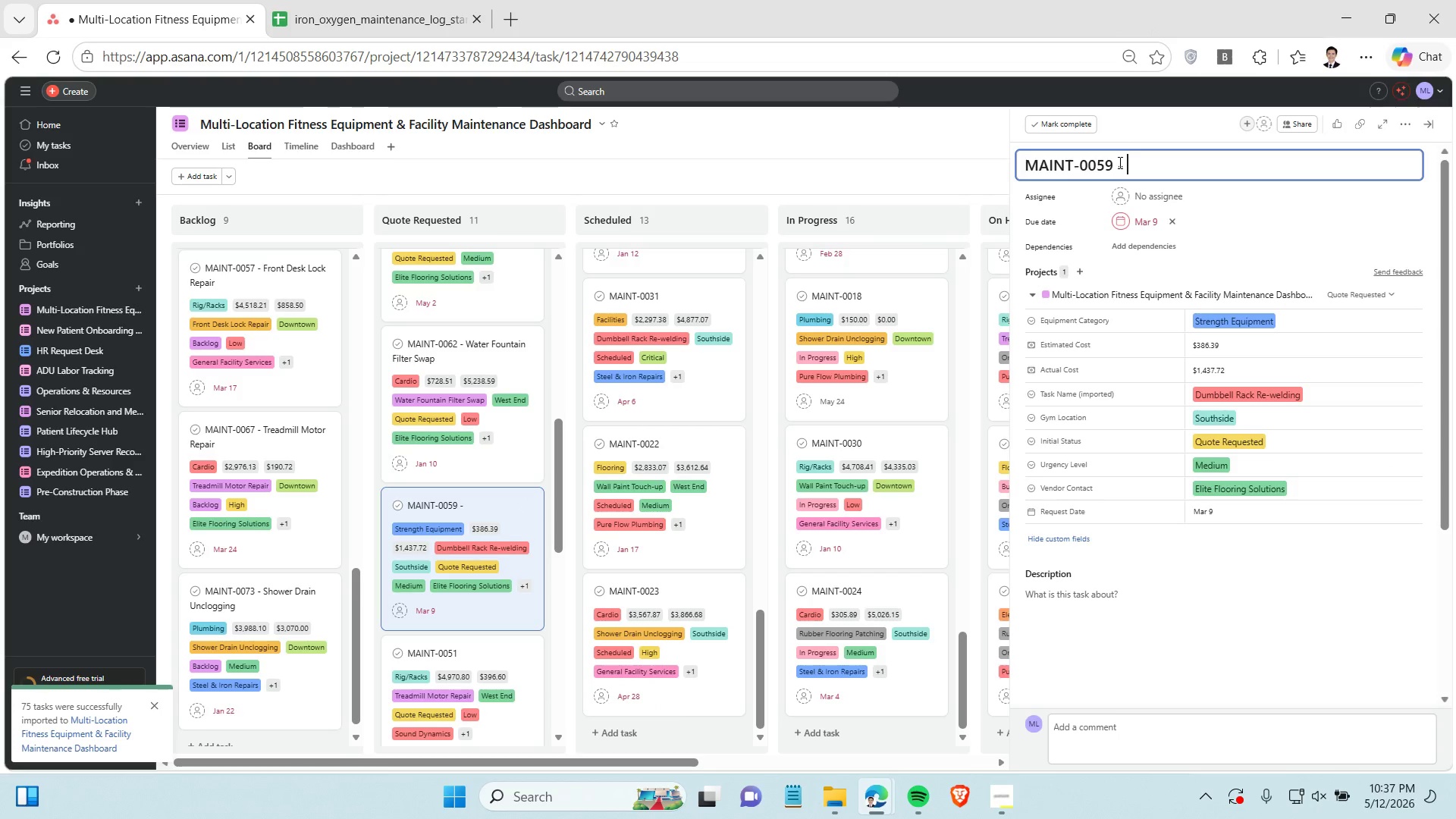 
key(Space)
 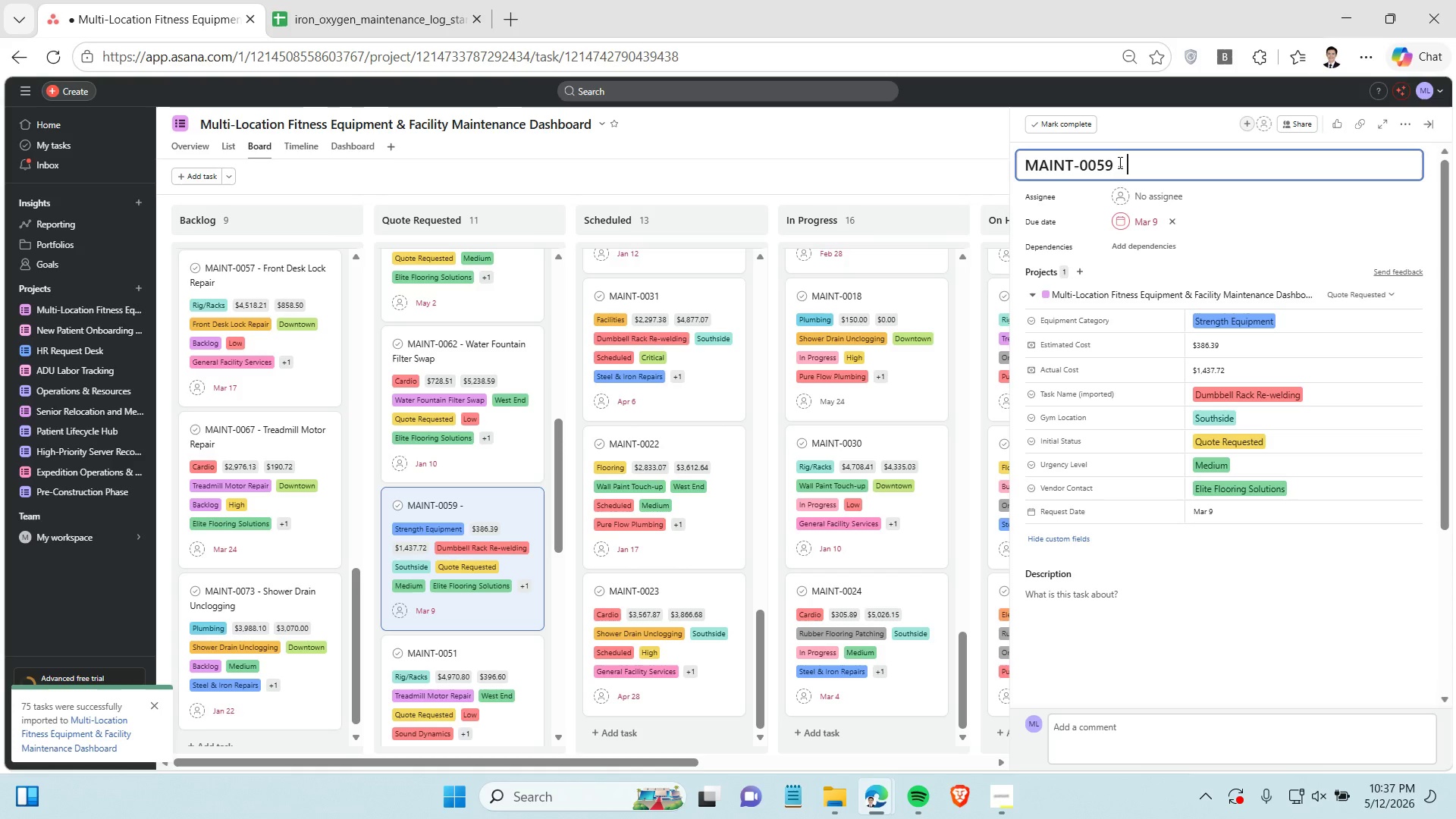 
type(Dumbell)
key(Backspace)
key(Backspace)
key(Backspace)
type(bell Rack Re-welding)
 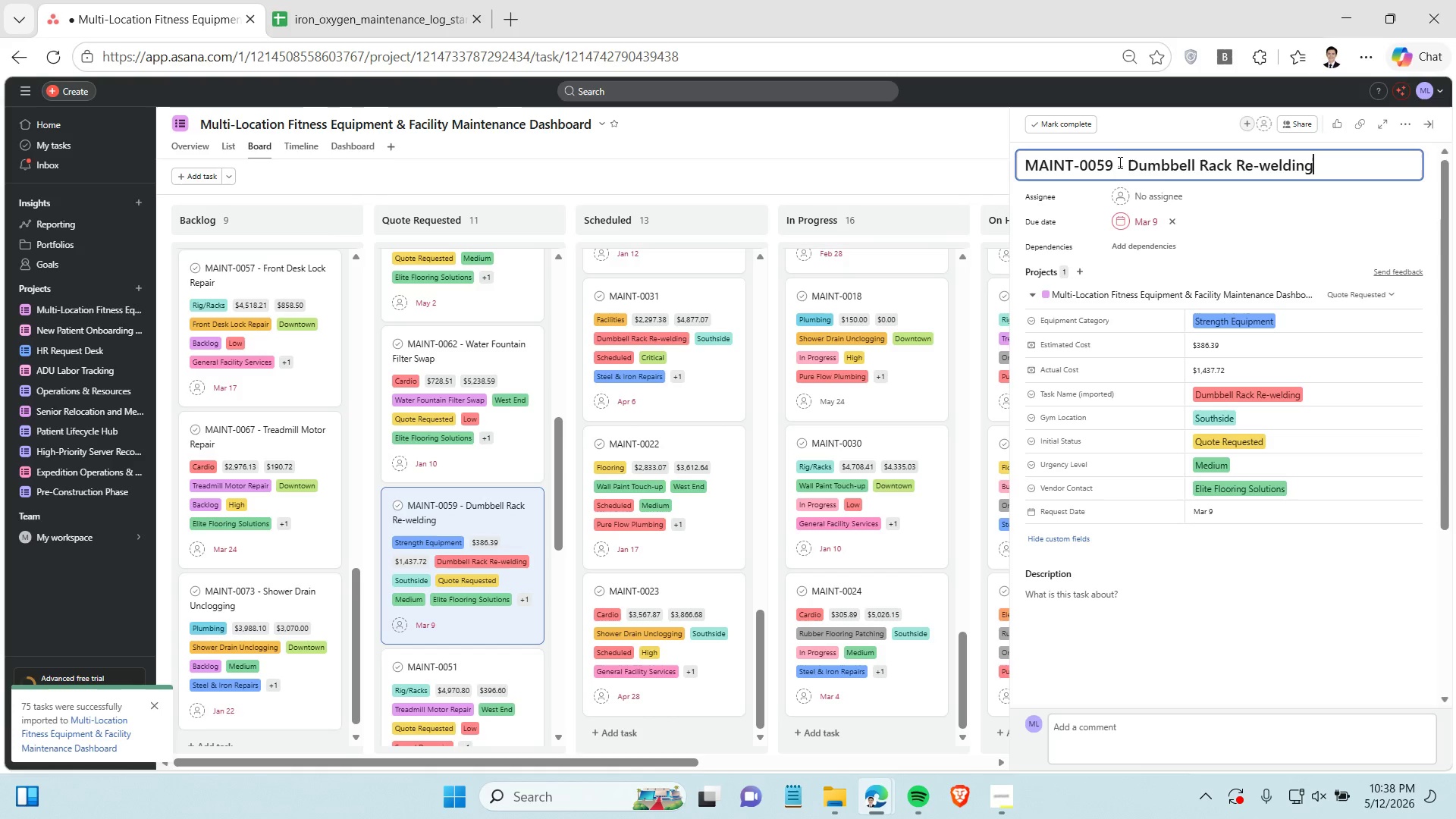 
key(Enter)
 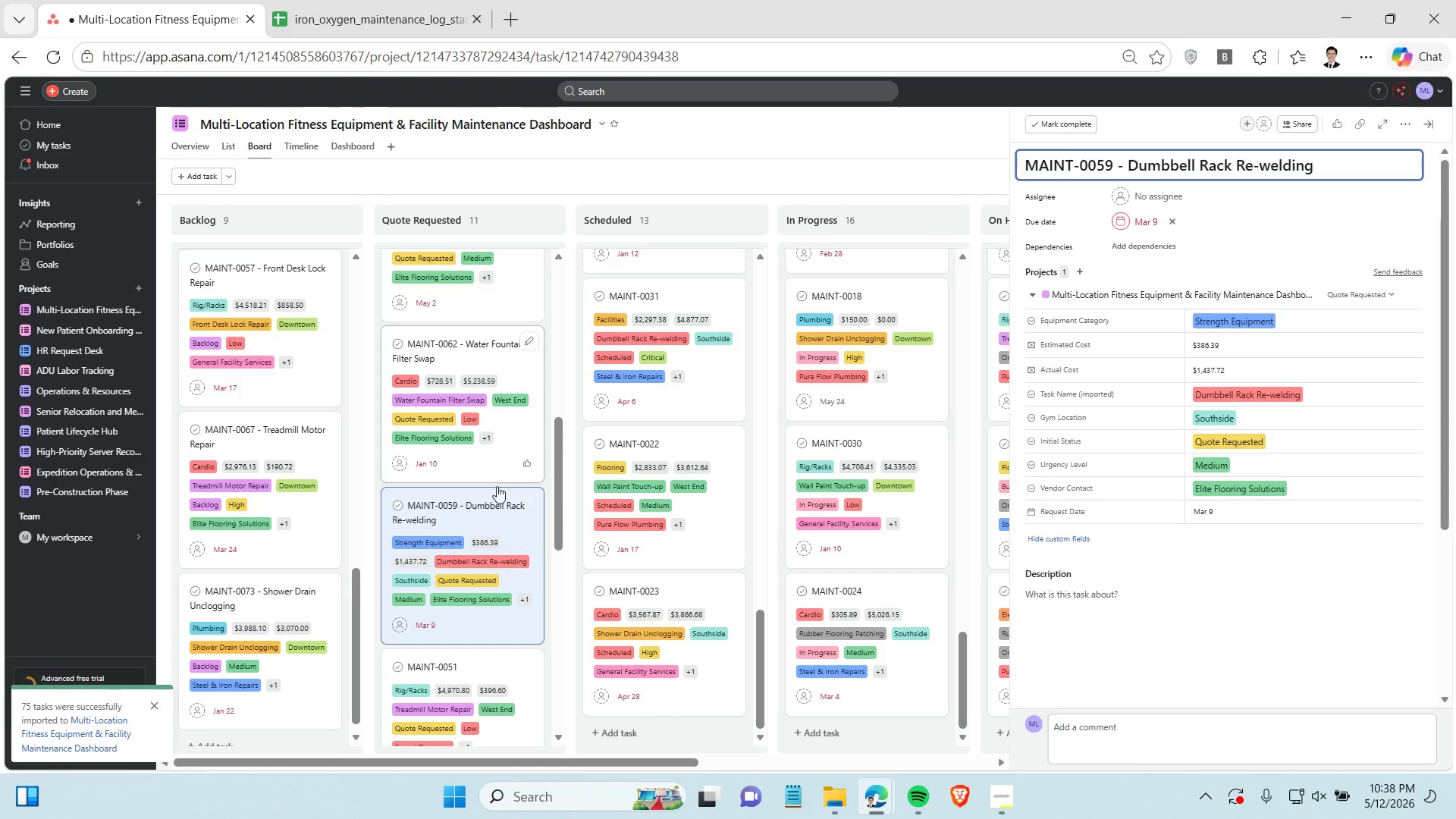 
scroll: coordinate [494, 497], scroll_direction: down, amount: 2.0
 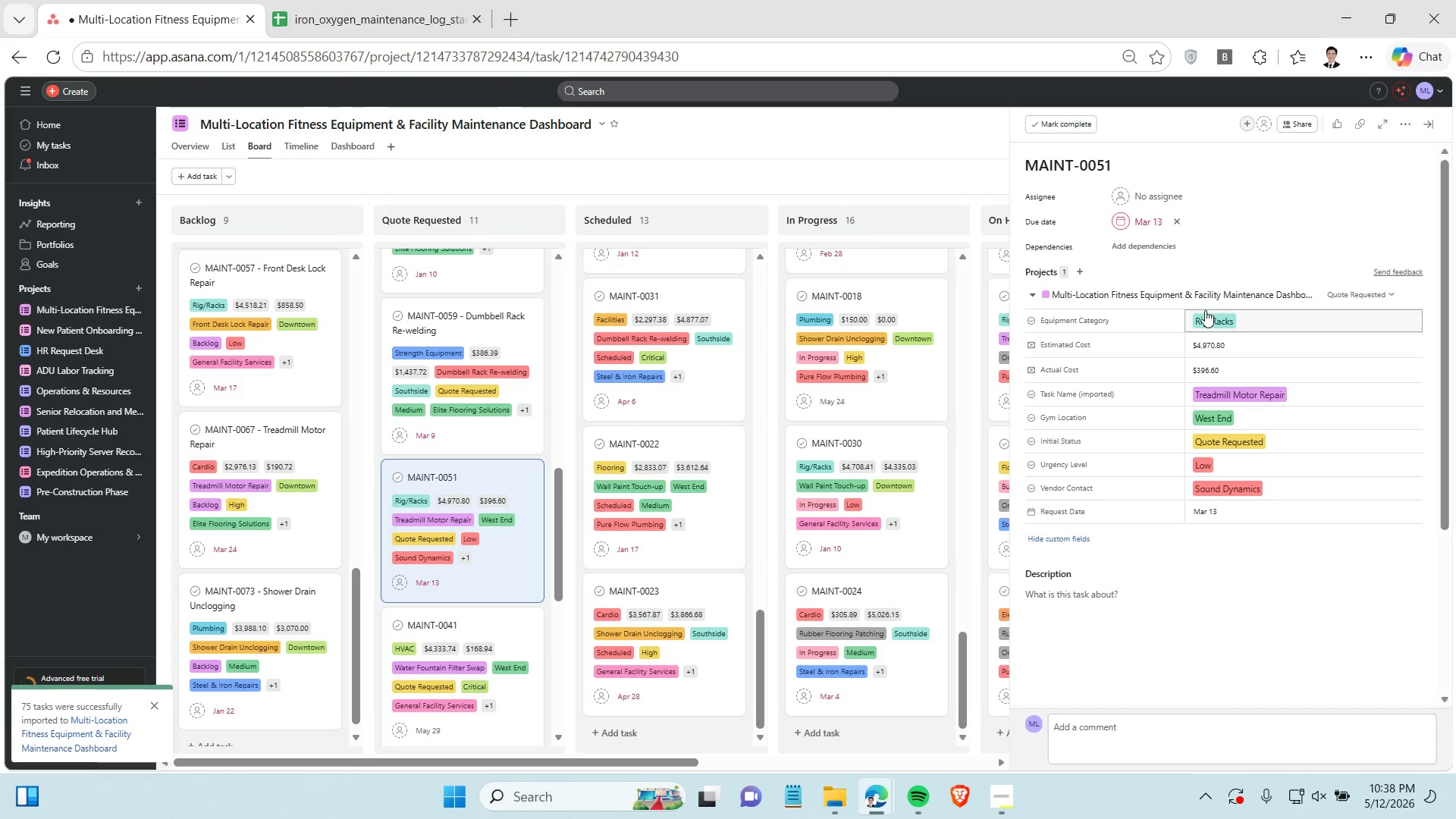 
left_click([1128, 171])
 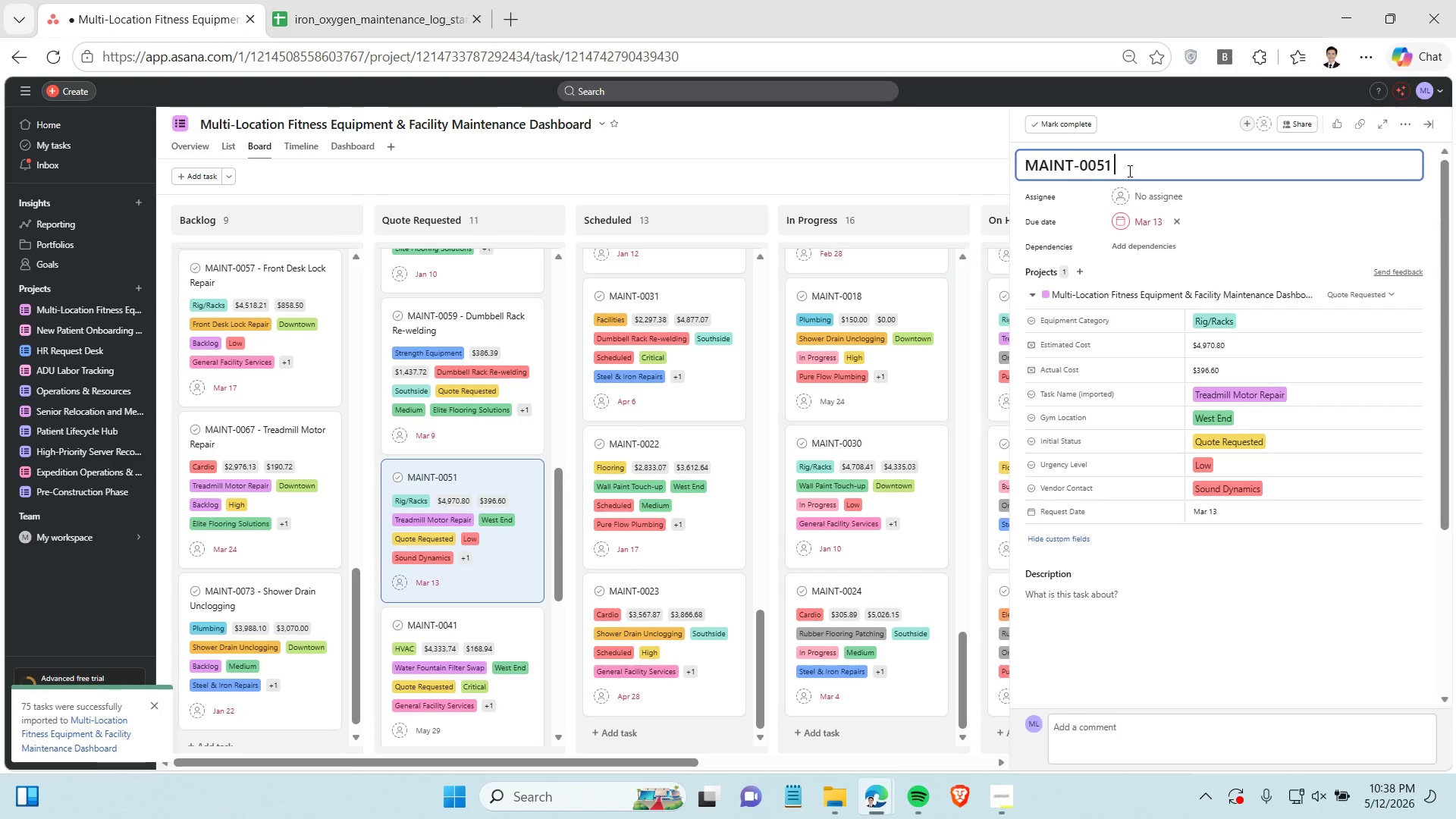 
type( - Treadmill Motor Repair)
 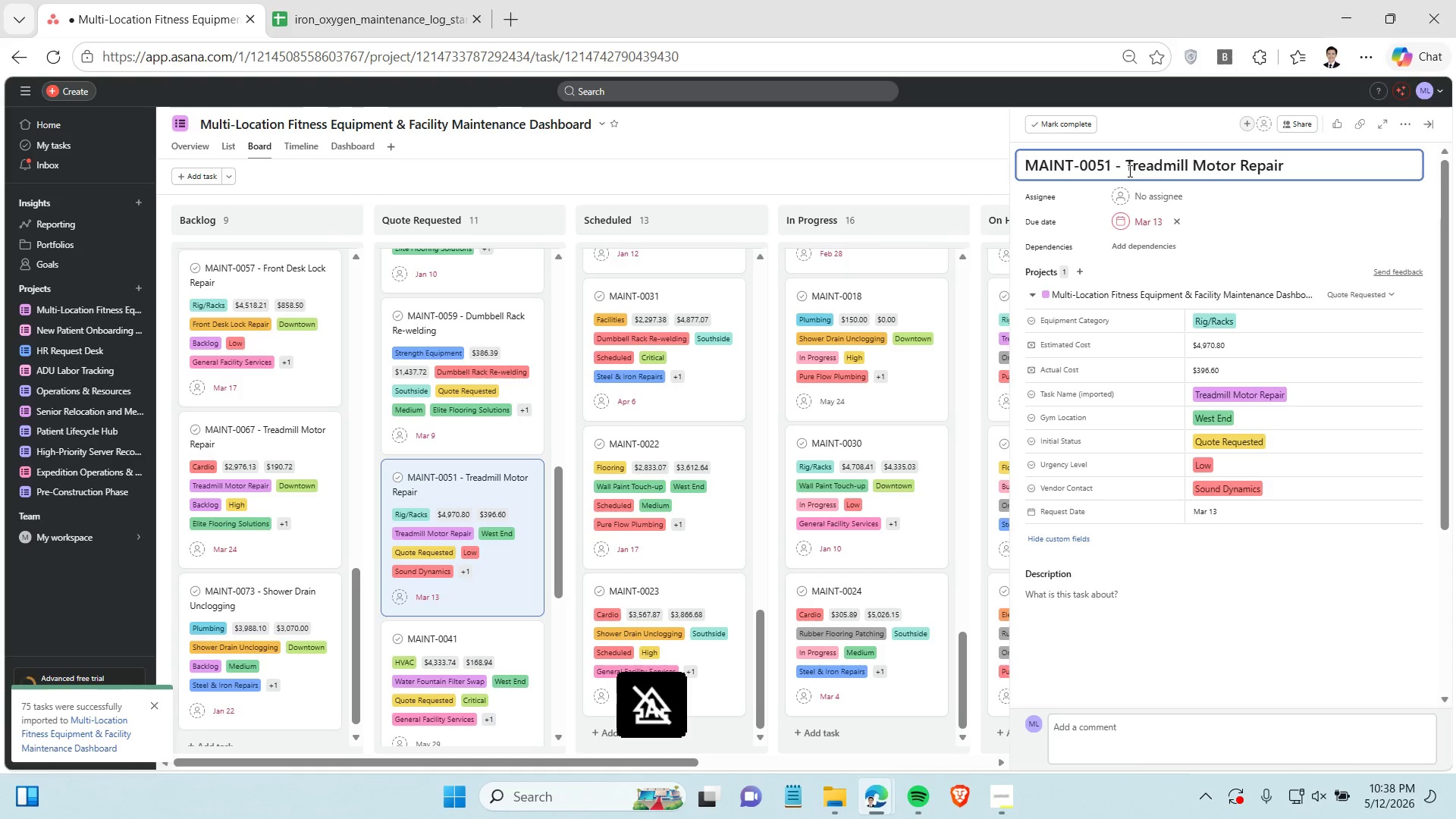 
key(Enter)
 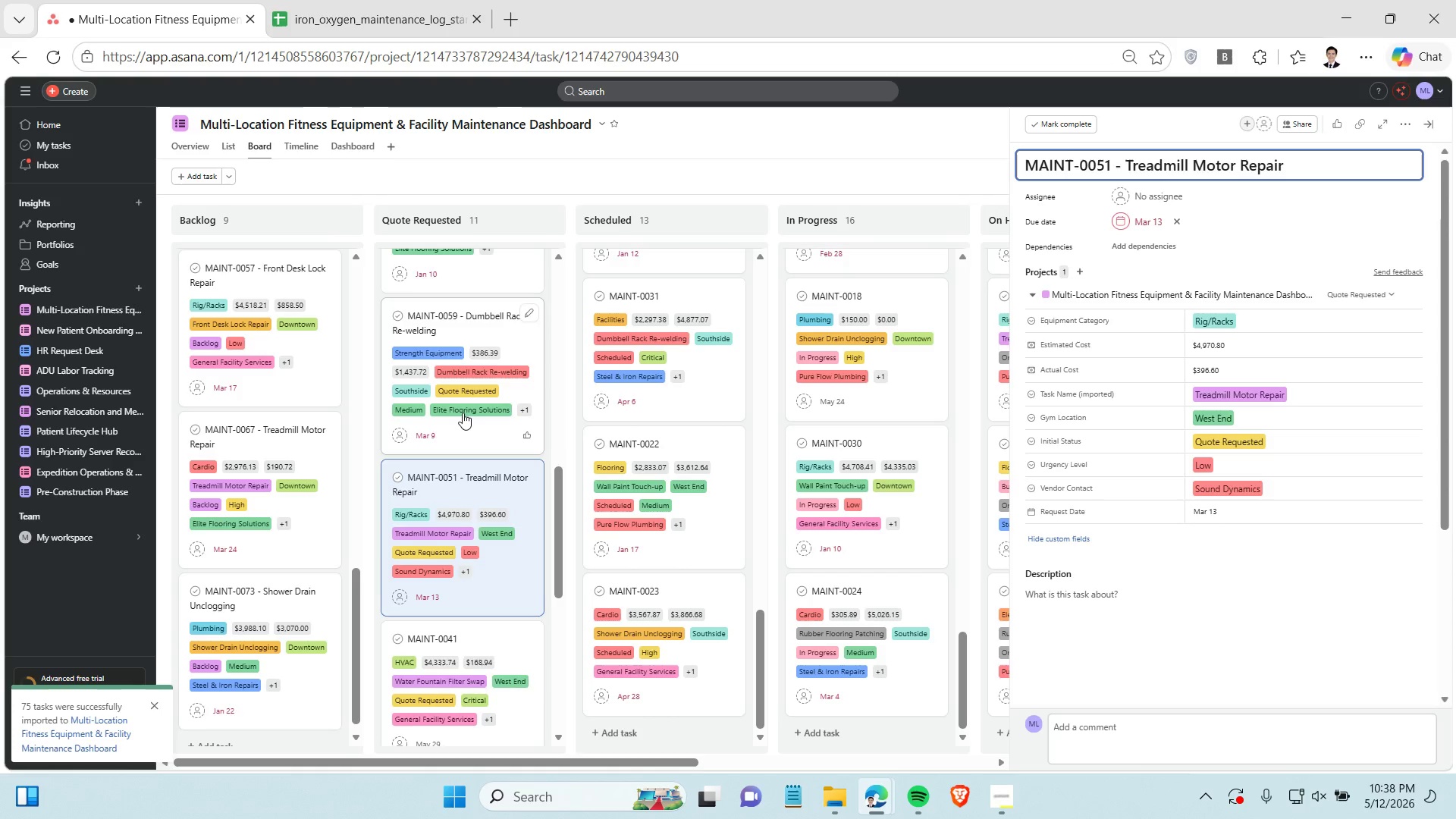 
scroll: coordinate [462, 413], scroll_direction: down, amount: 3.0
 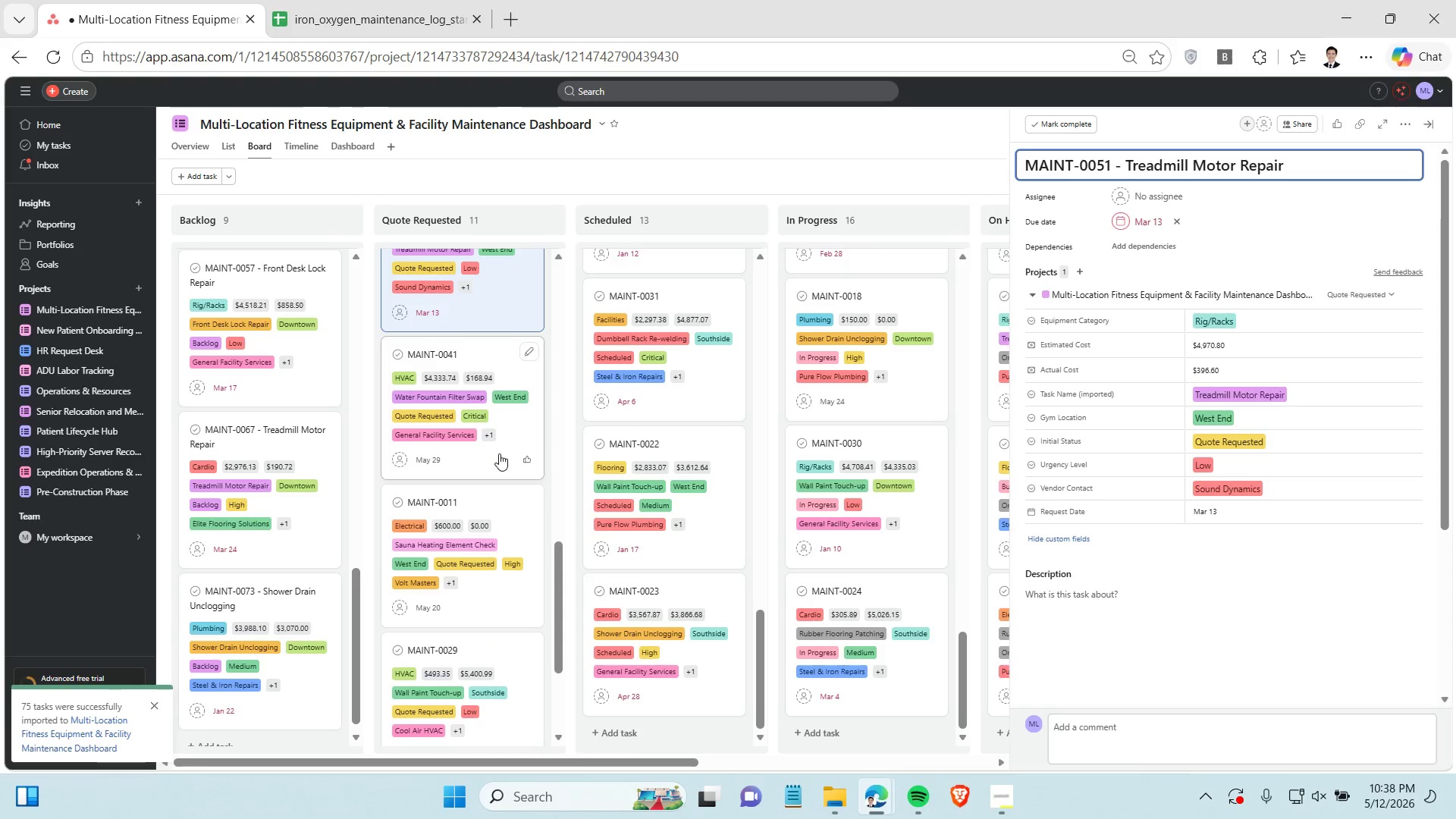 
left_click([499, 453])
 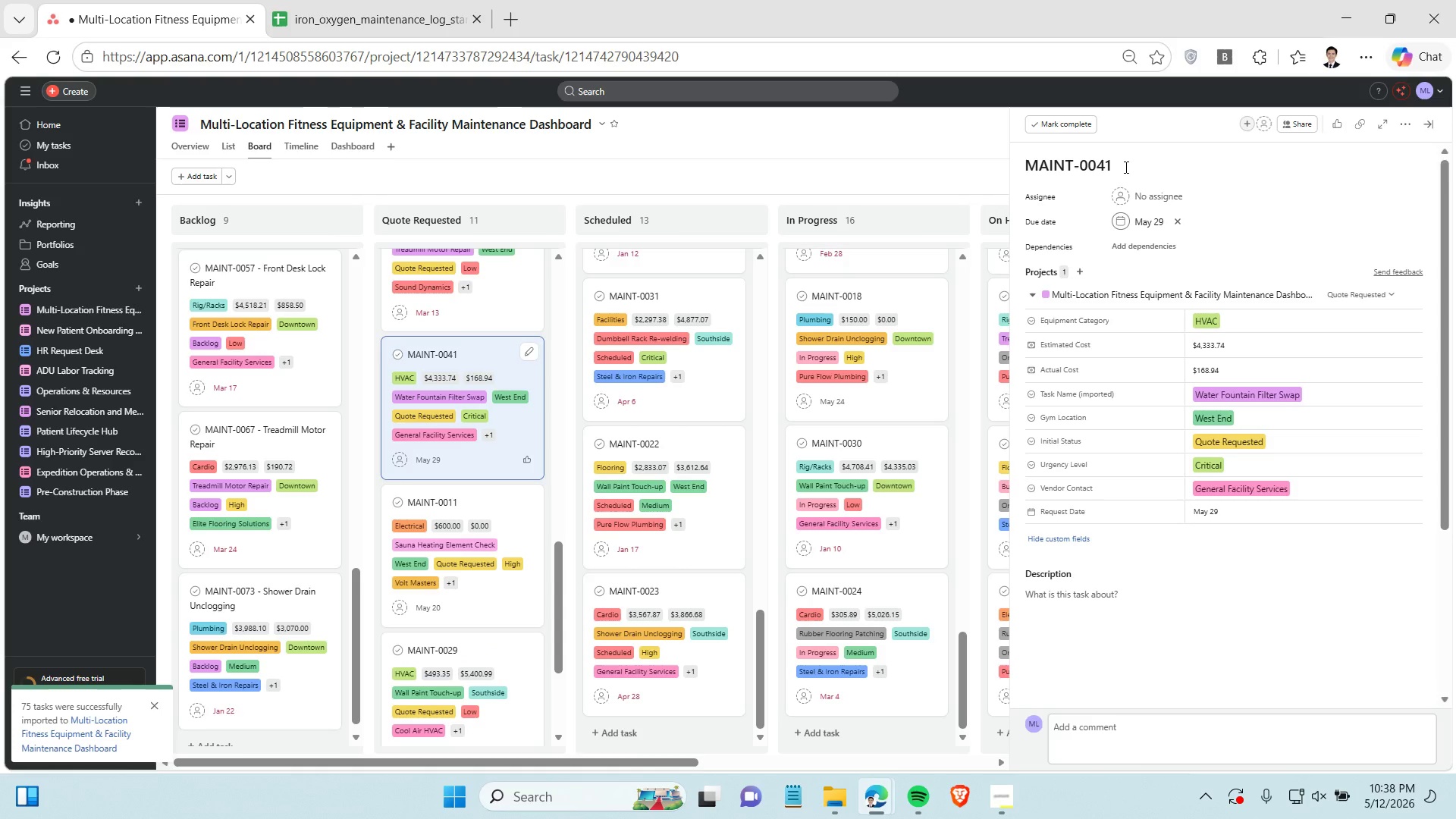 
left_click([1114, 167])
 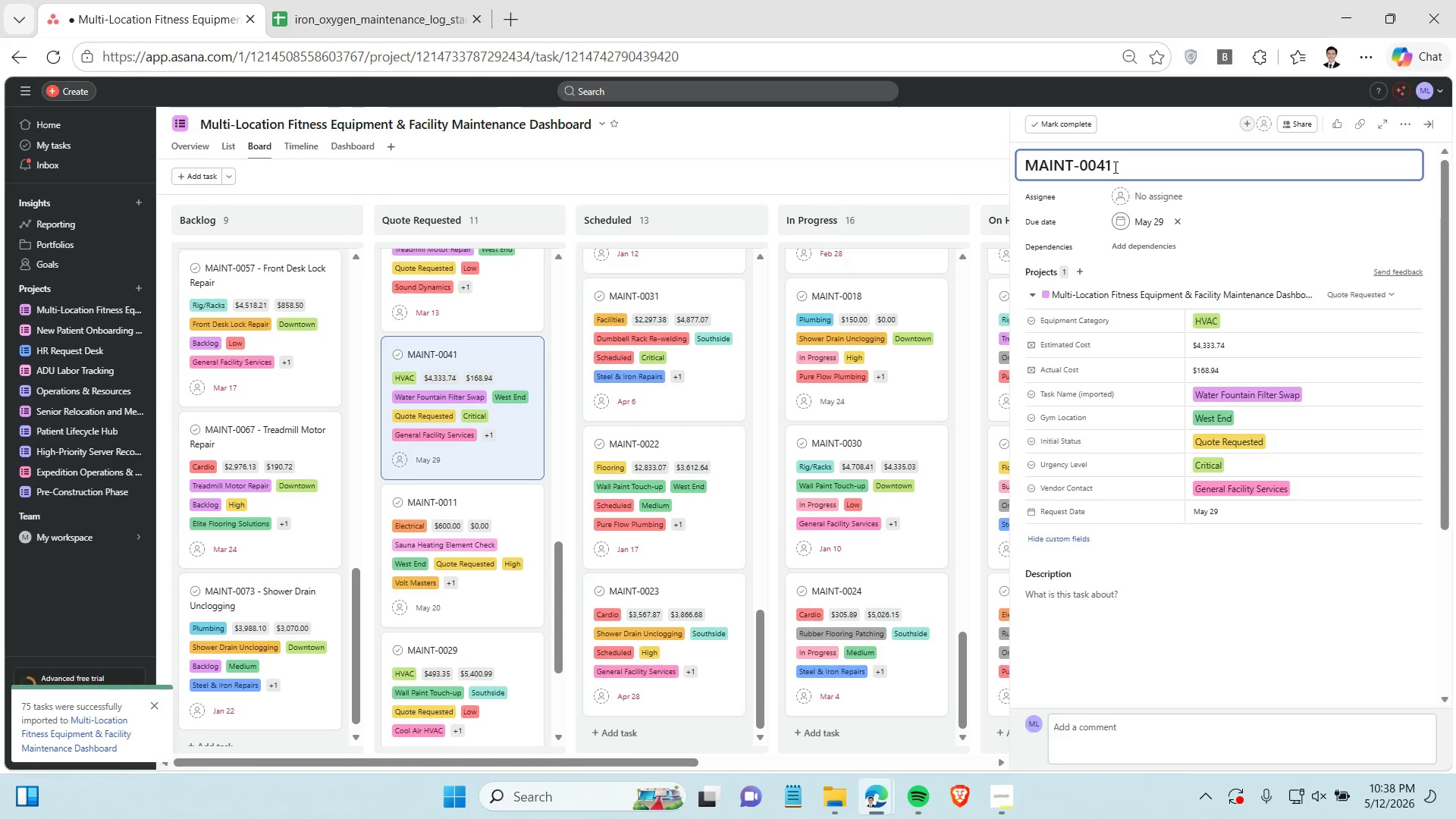 
type( - Water Fountain Filter Swap)
 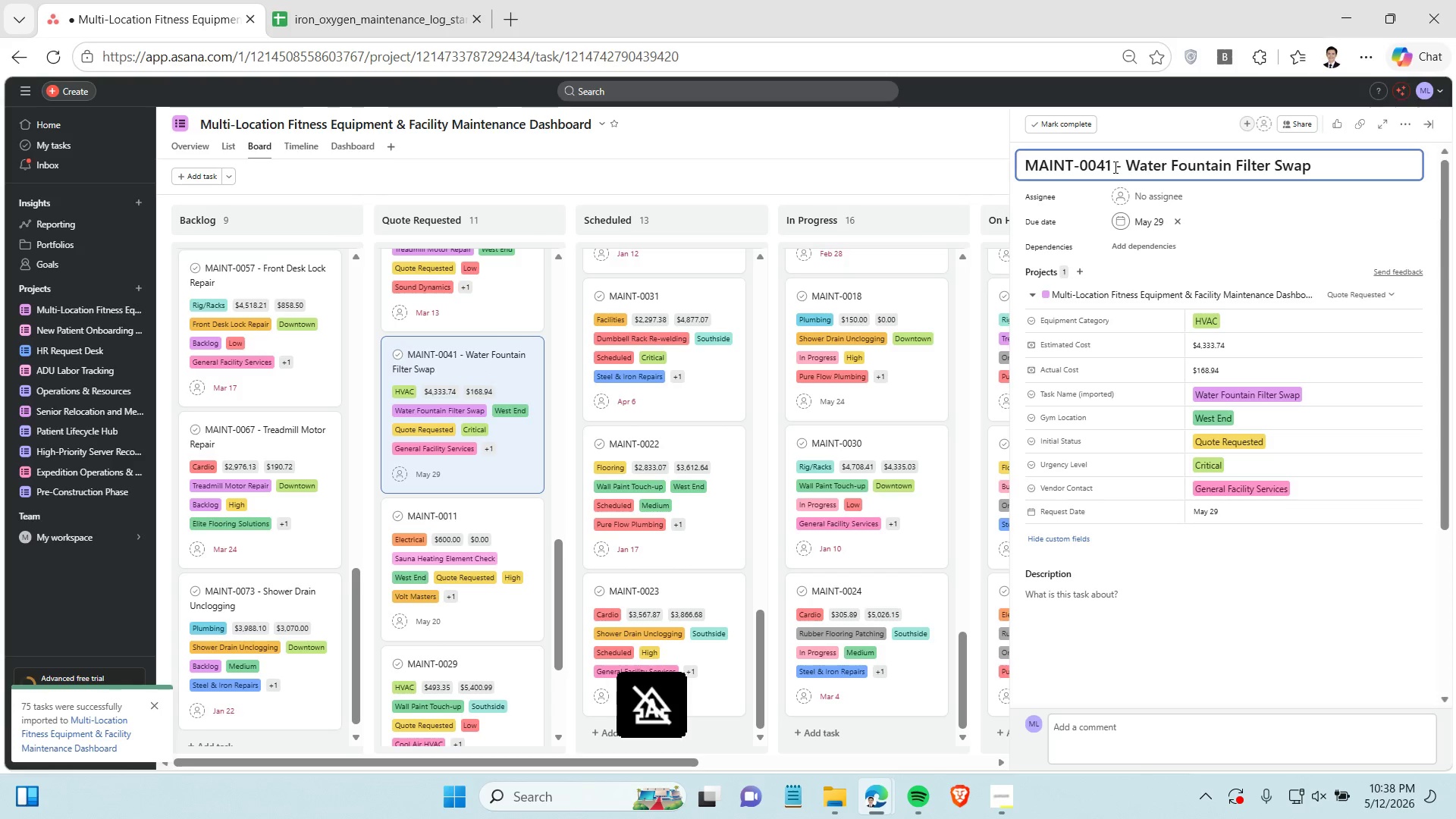 
key(Enter)
 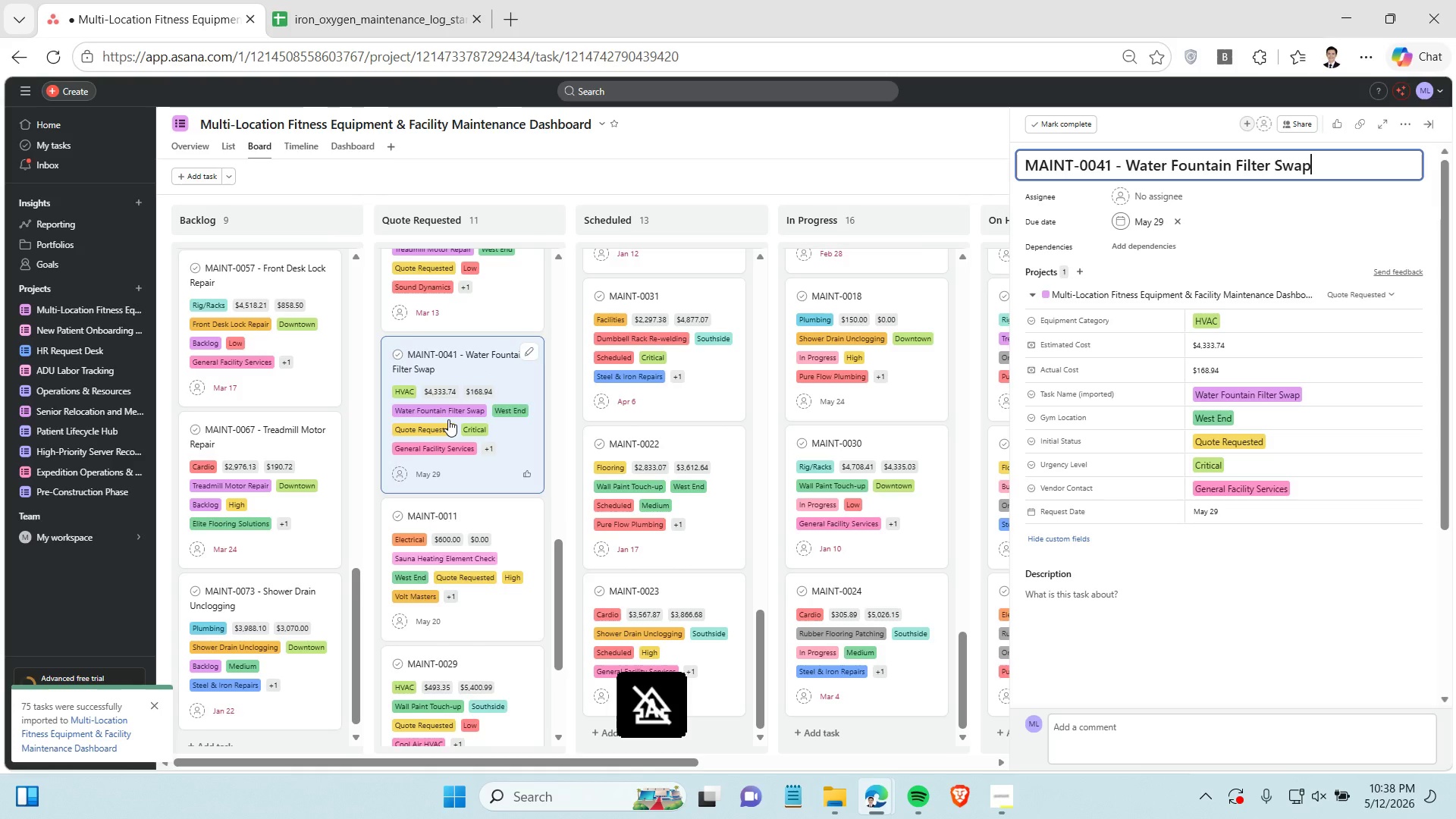 
scroll: coordinate [466, 460], scroll_direction: down, amount: 1.0
 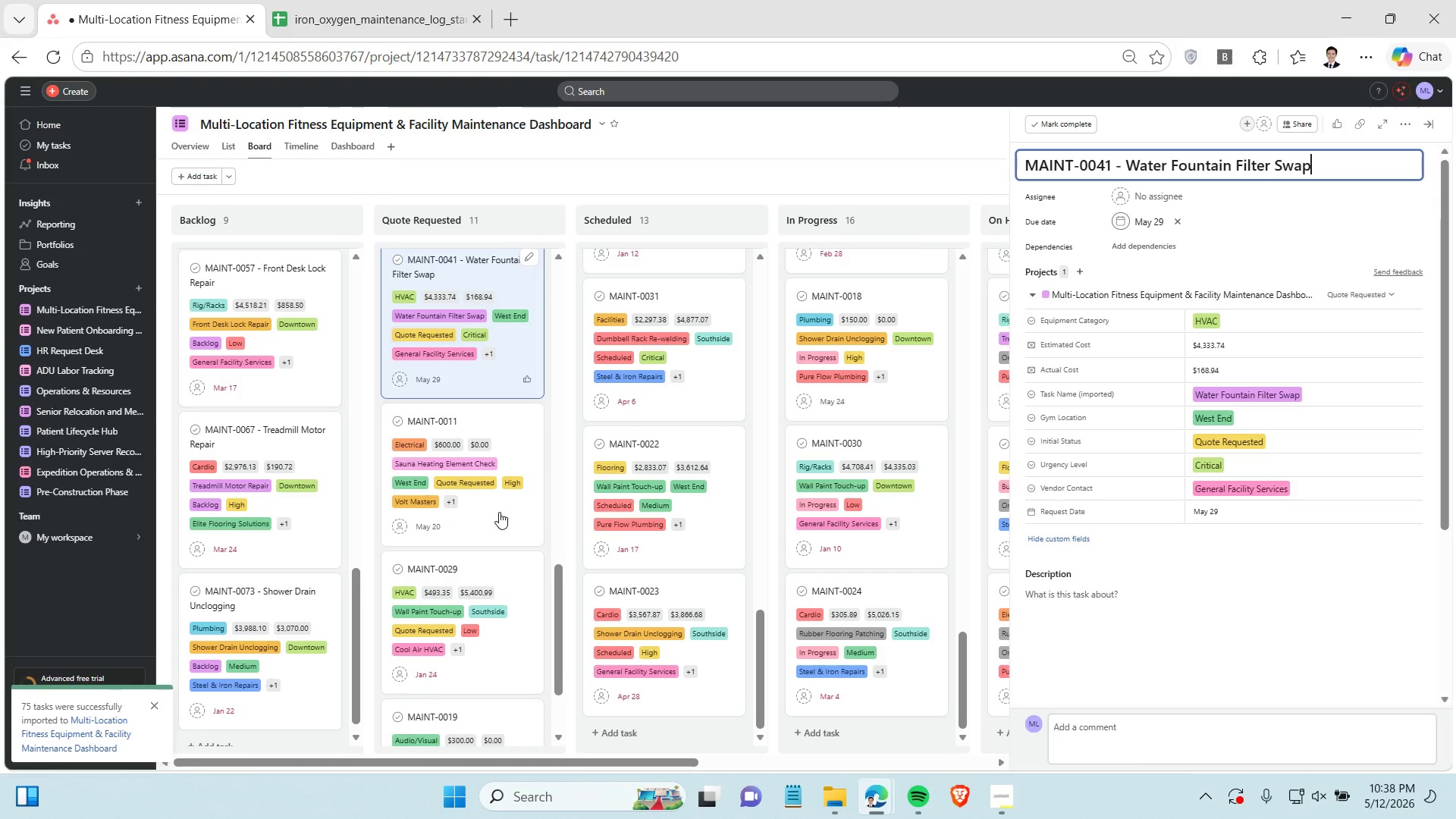 
left_click([499, 512])
 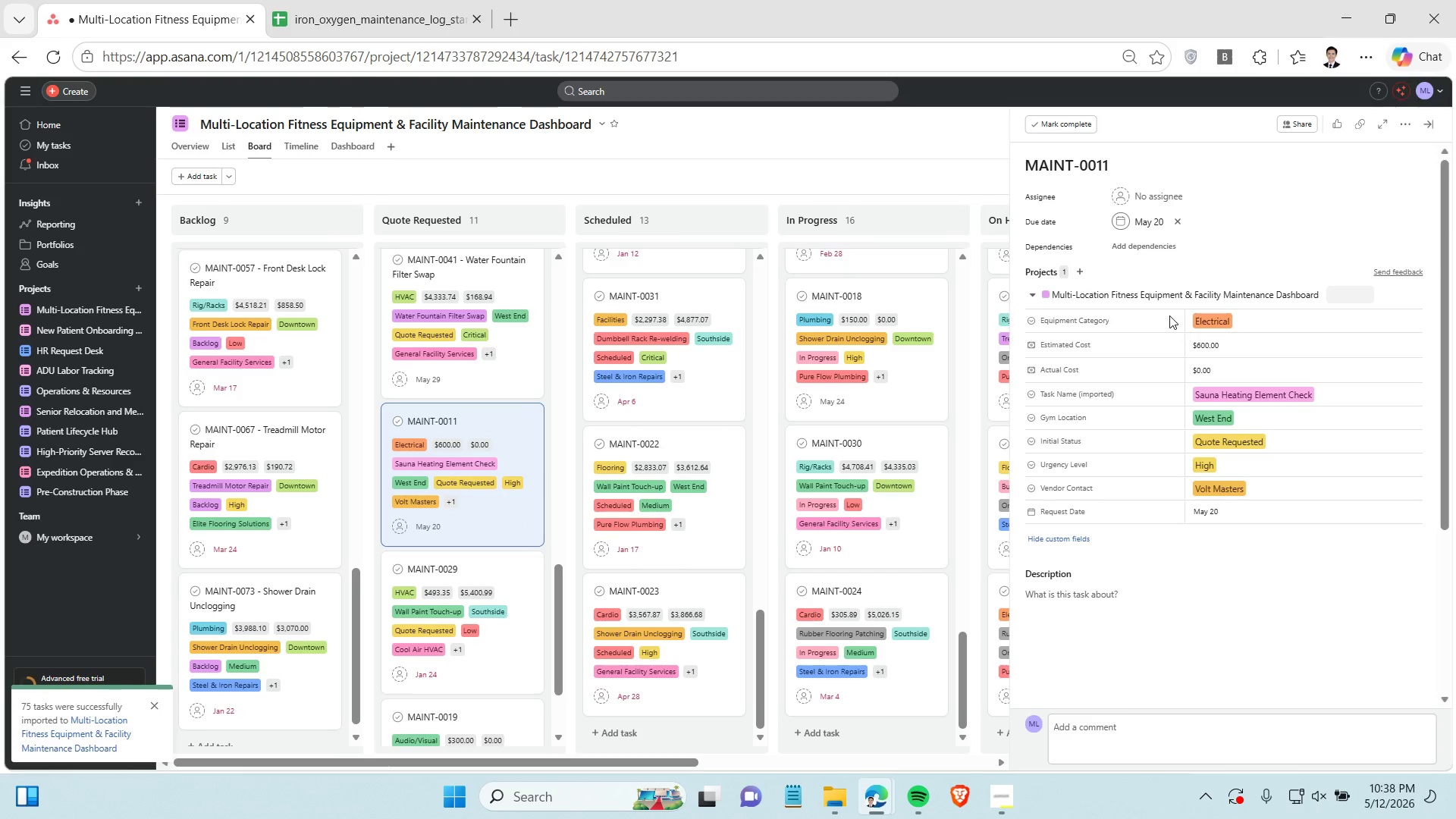 
left_click([1134, 164])
 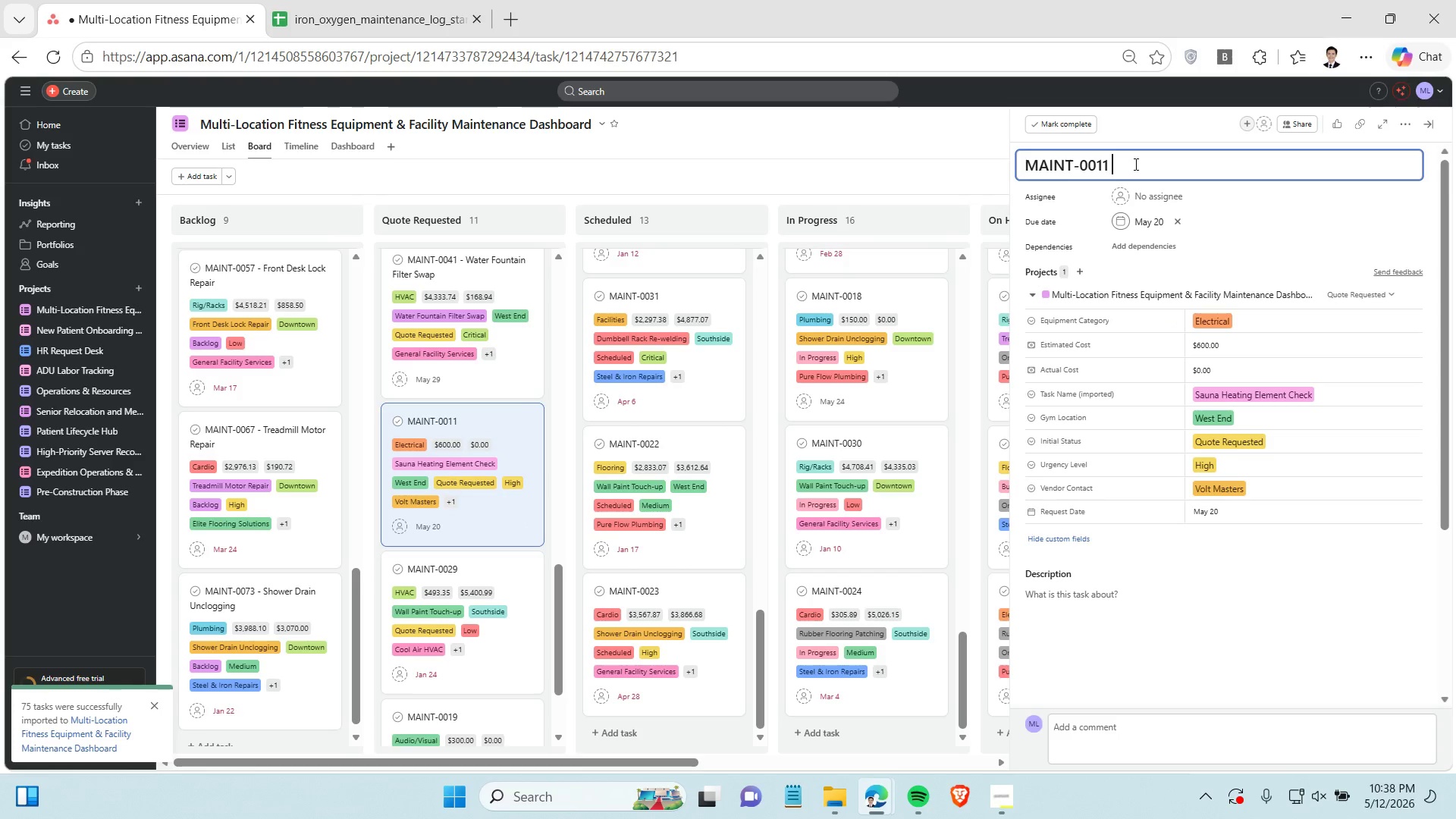 
type( - Sauna Heating Element S)
key(Backspace)
type(Check)
 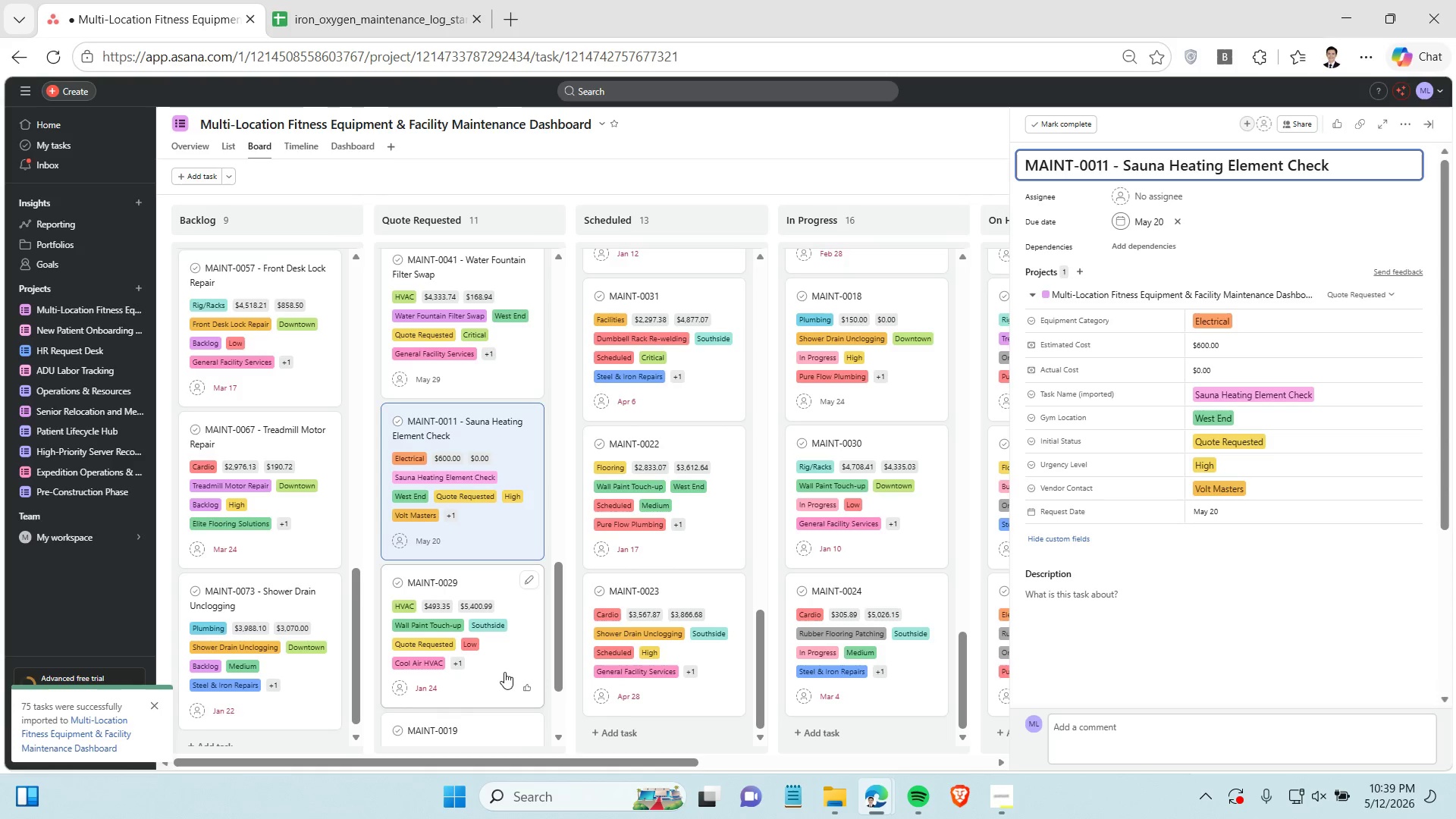 
left_click([501, 674])
 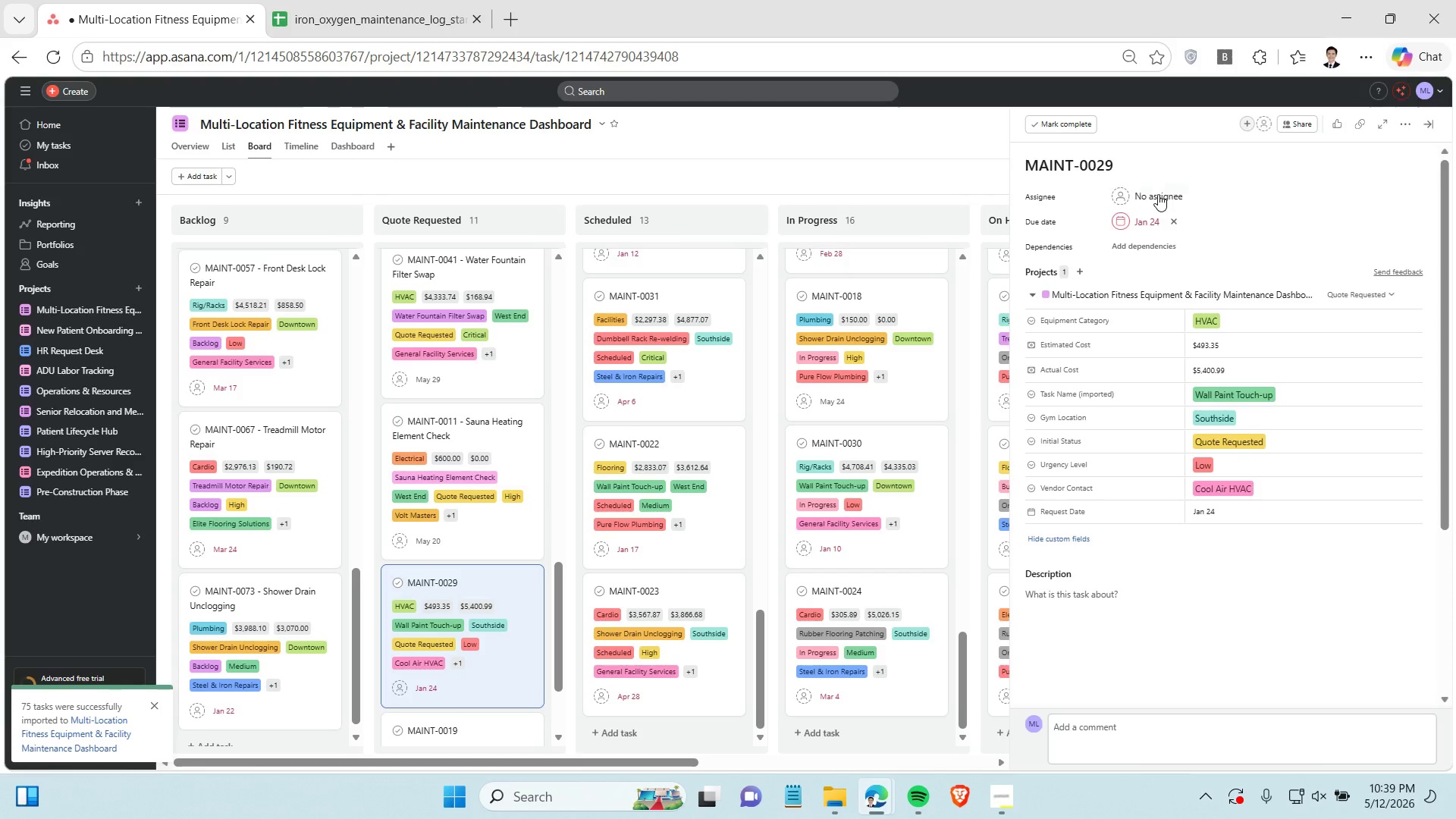 
wait(6.3)
 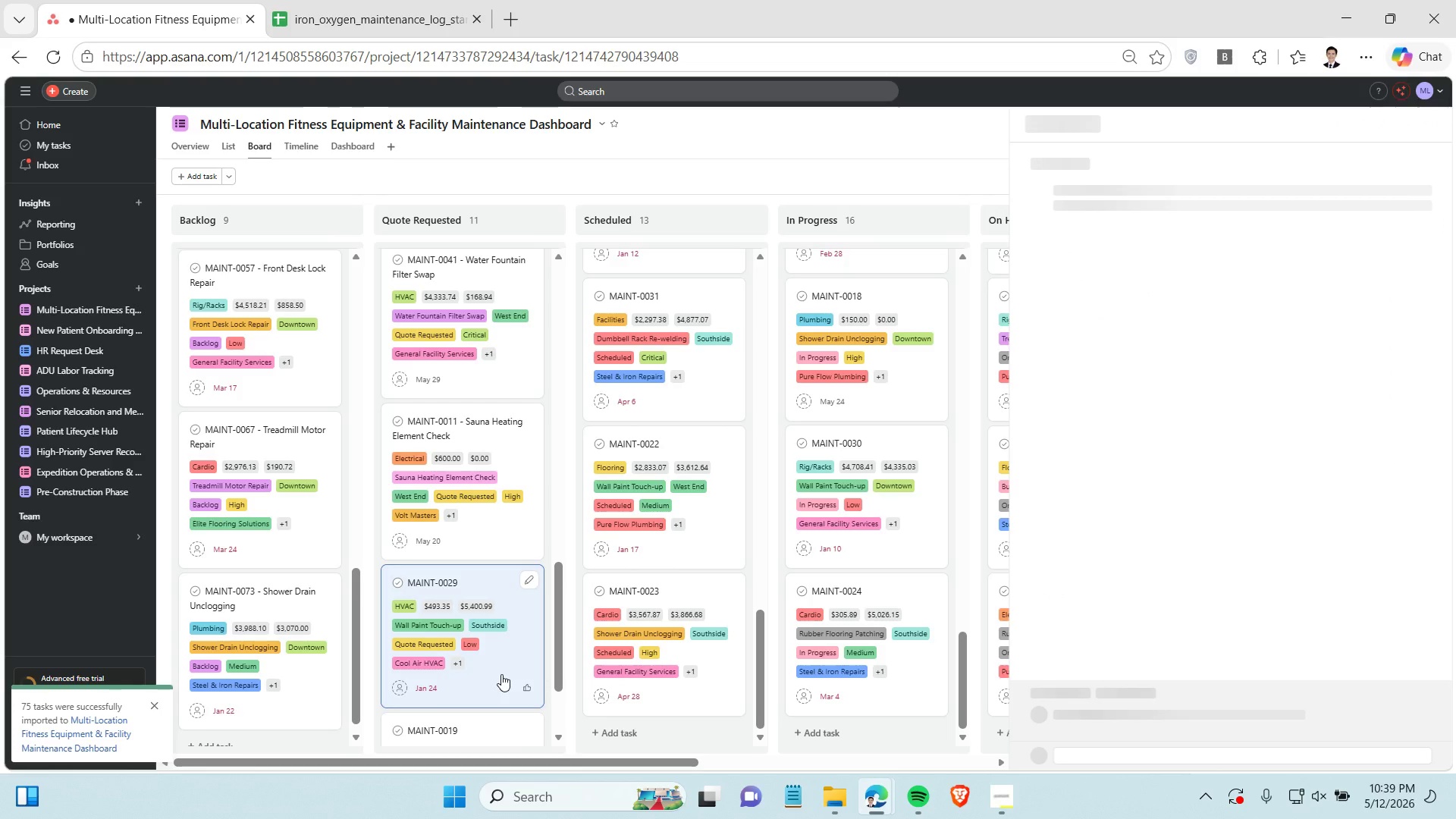 
left_click([1125, 163])
 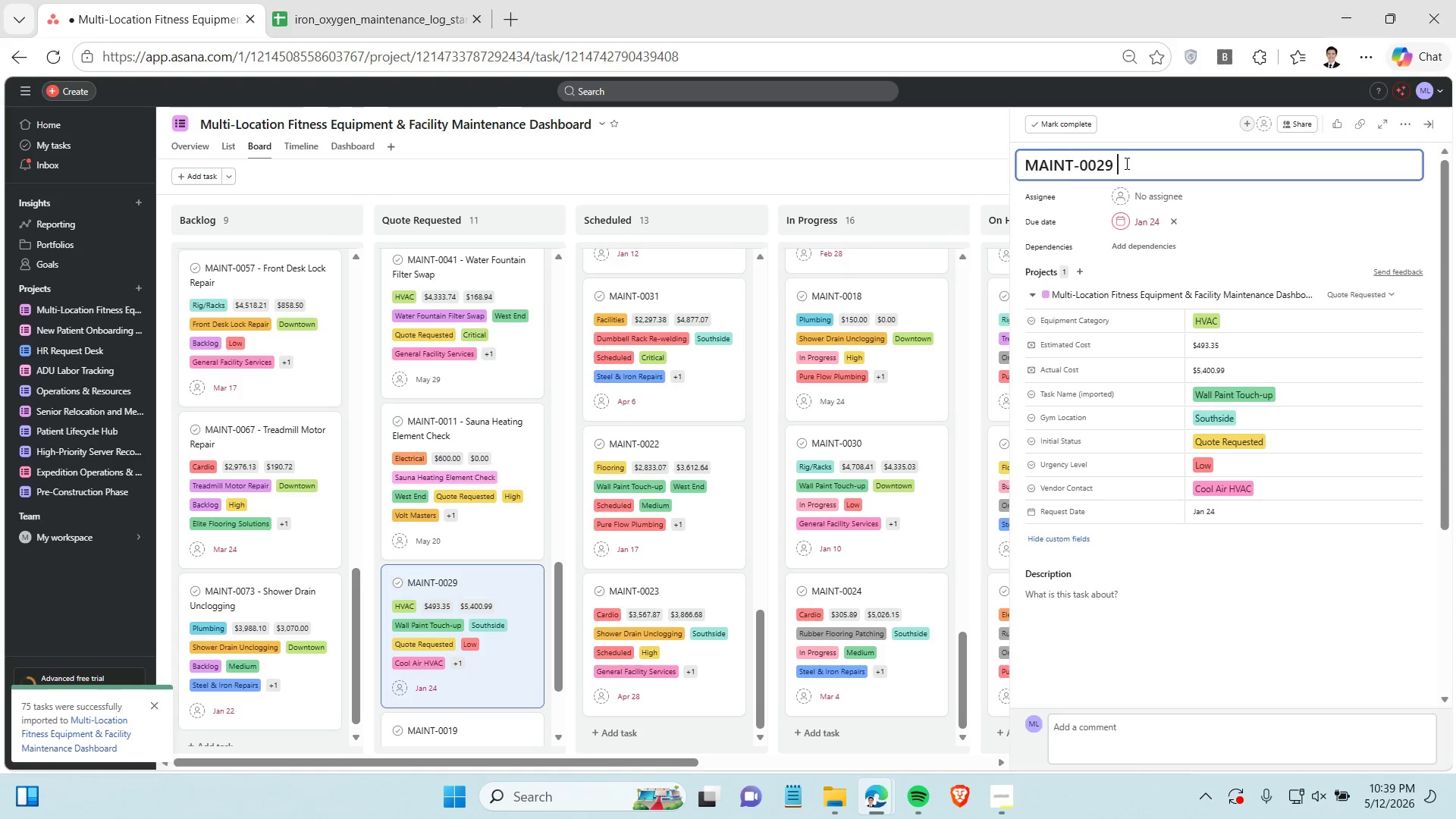 
type( - Wall Paint Touch-up)
 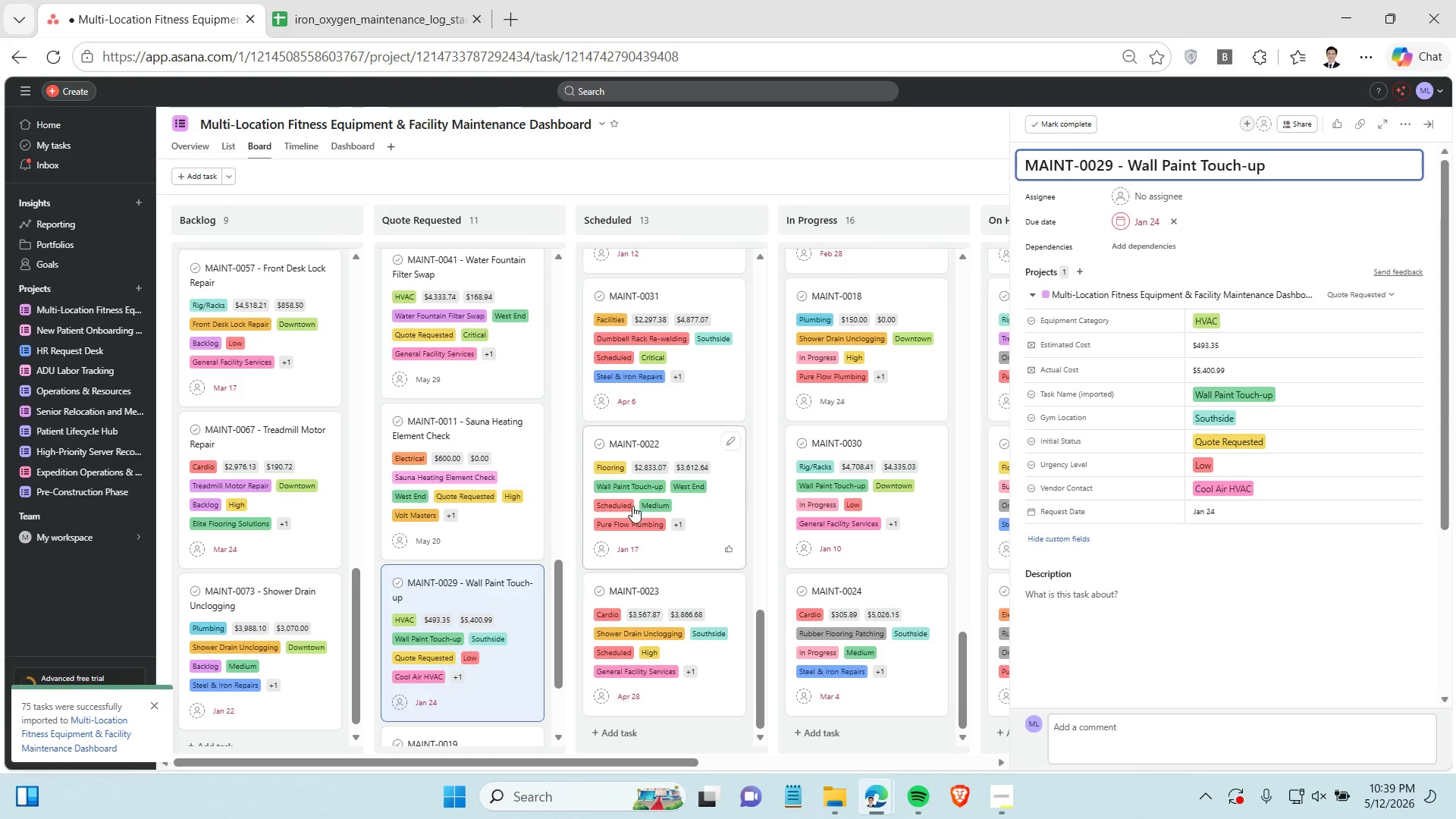 
scroll: coordinate [517, 532], scroll_direction: down, amount: 4.0
 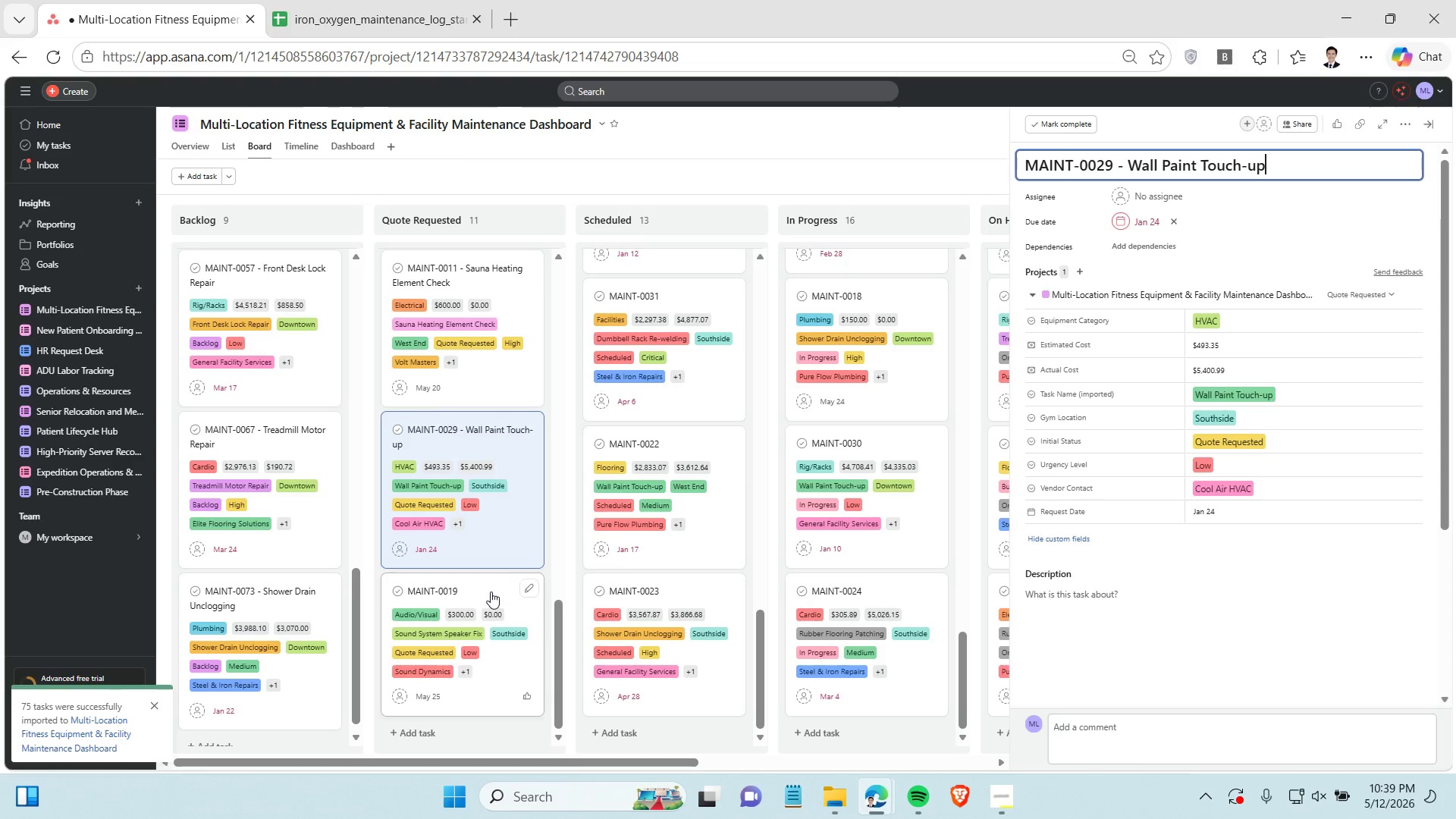 
left_click([491, 592])
 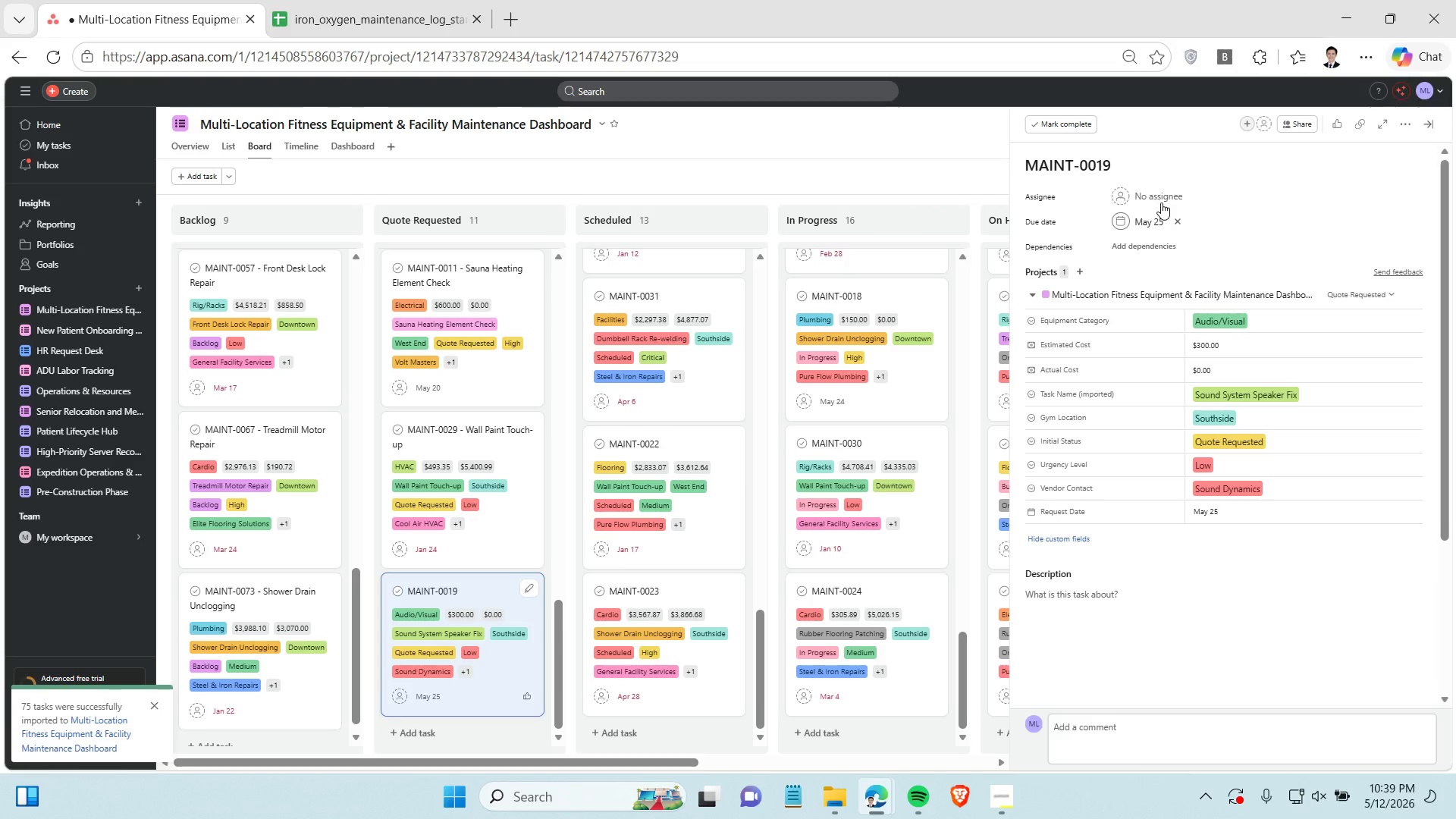 
left_click([1120, 167])
 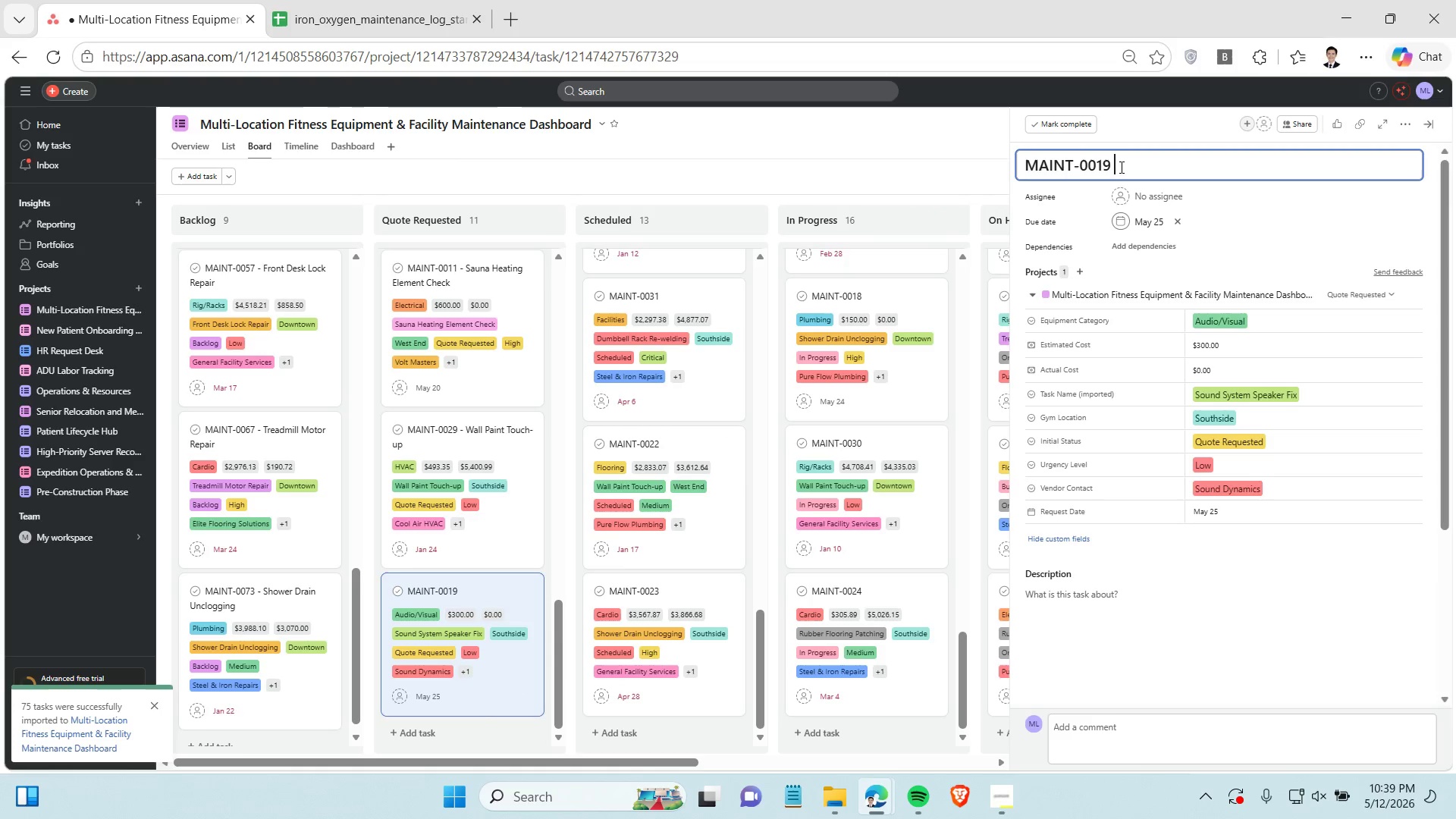 
type( - Sound System Speaker Fix)
 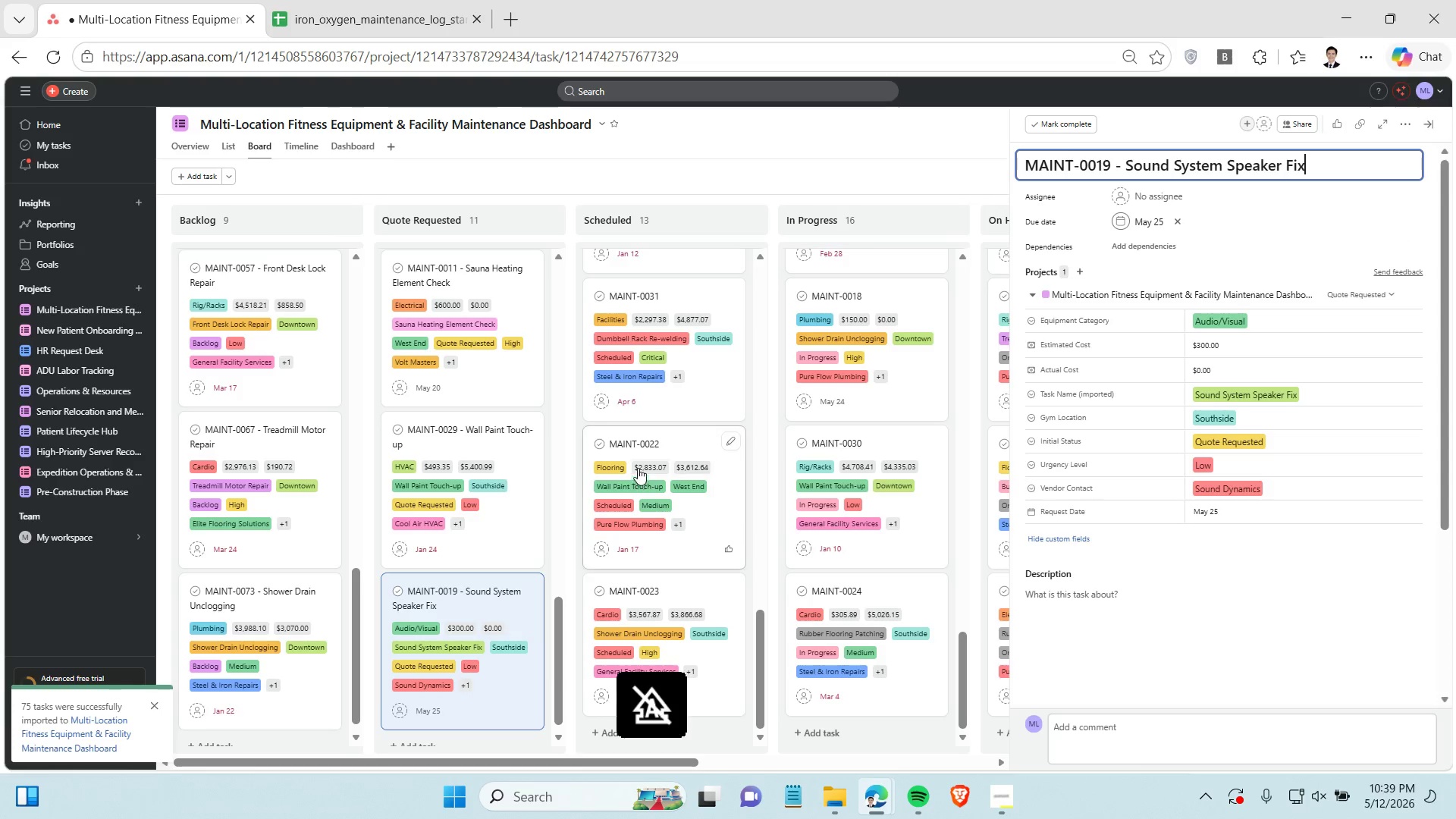 
scroll: coordinate [679, 358], scroll_direction: up, amount: 20.0
 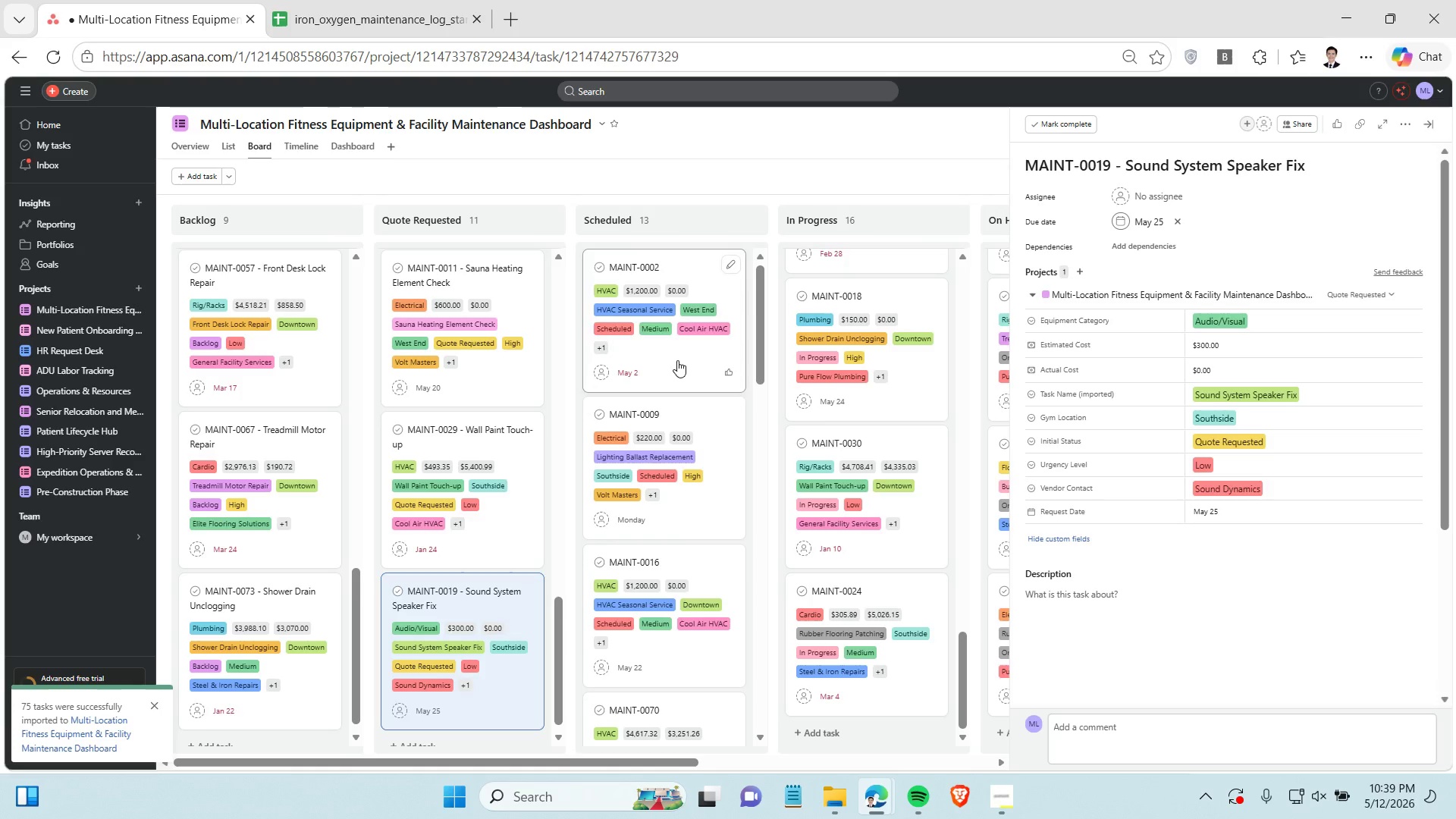 
left_click([677, 360])
 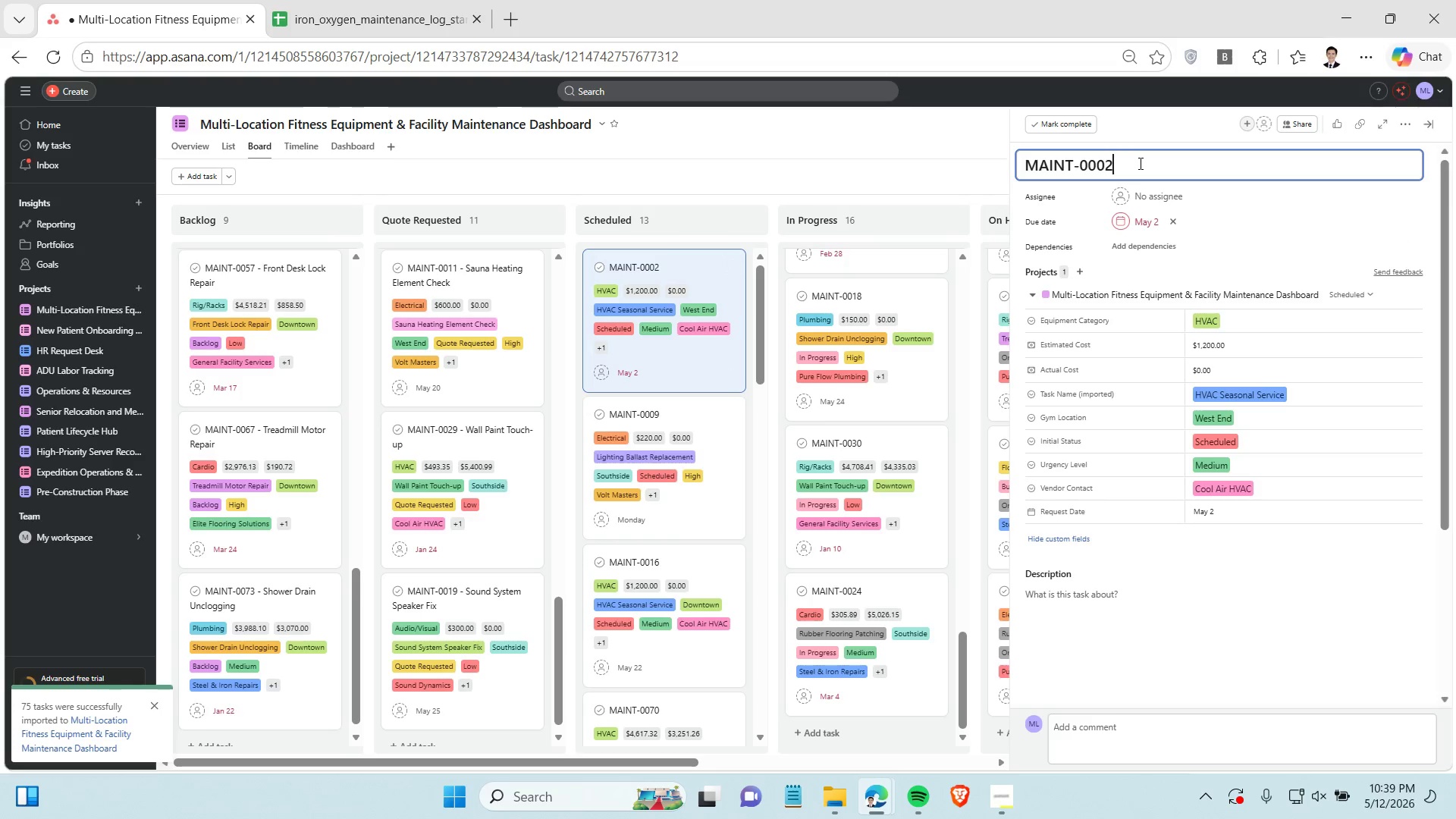 
type( - HVAC Seasonal Service)
 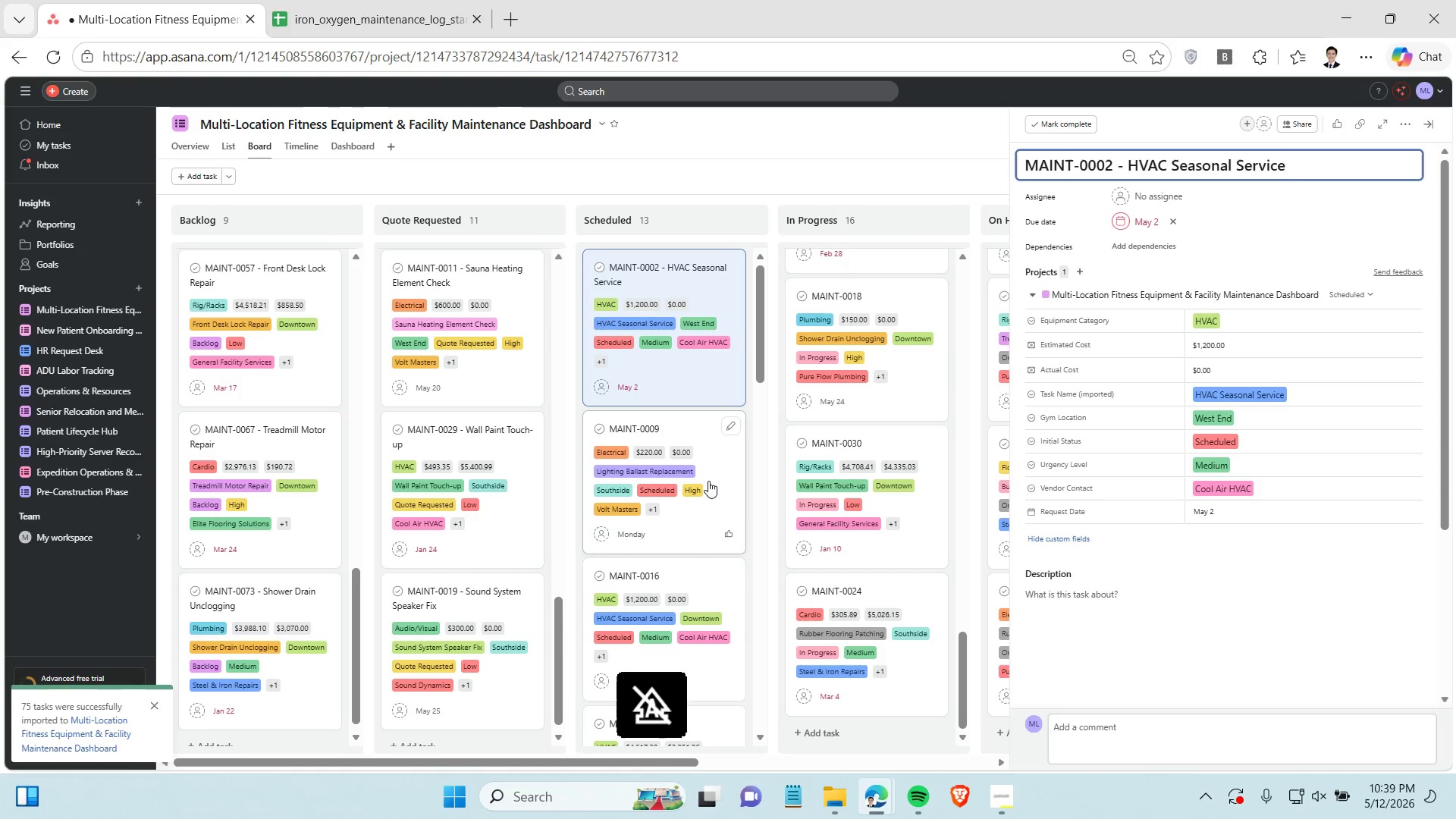 
left_click([710, 460])
 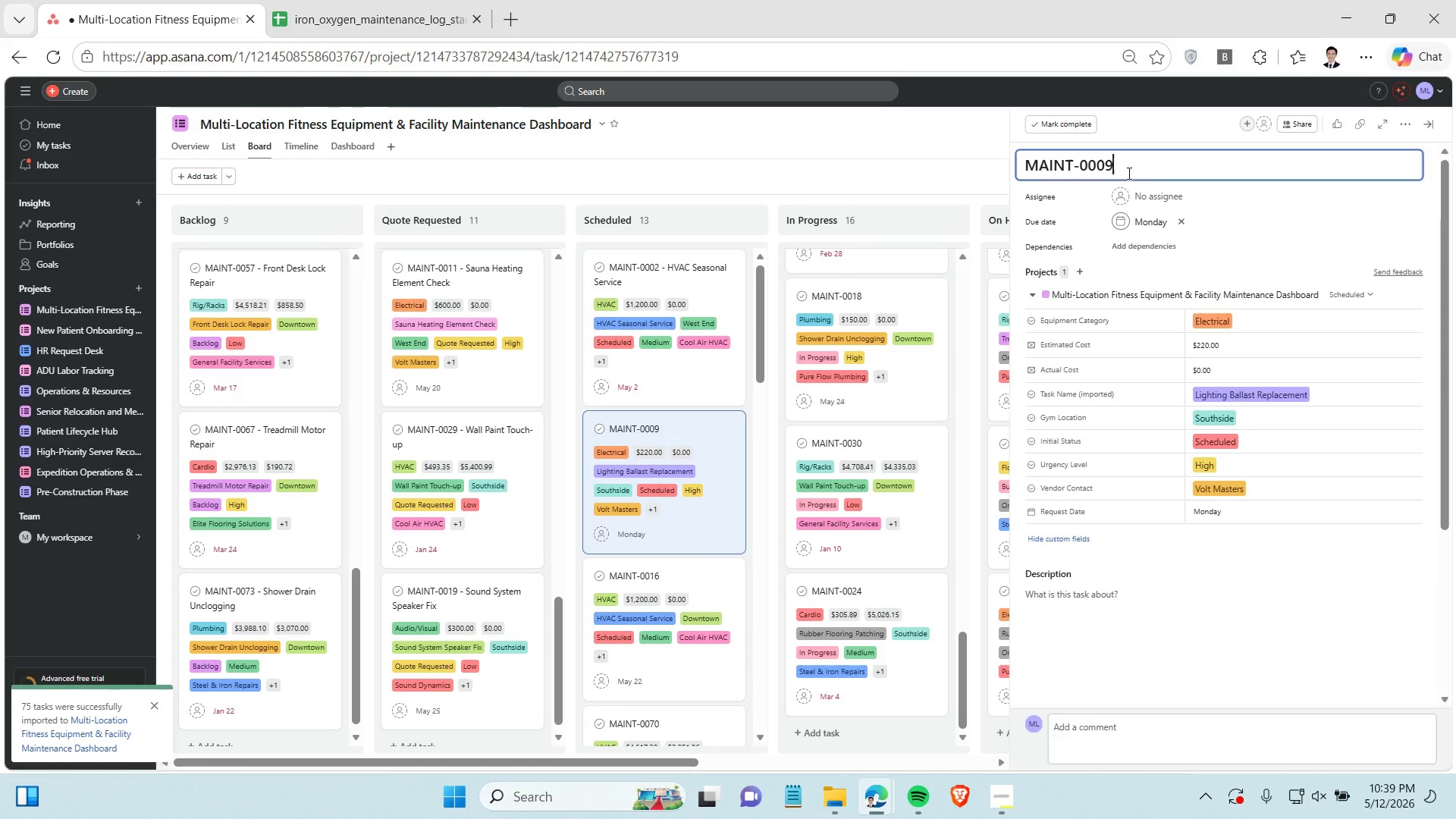 
type( - Lighting Ballast Replacement)
 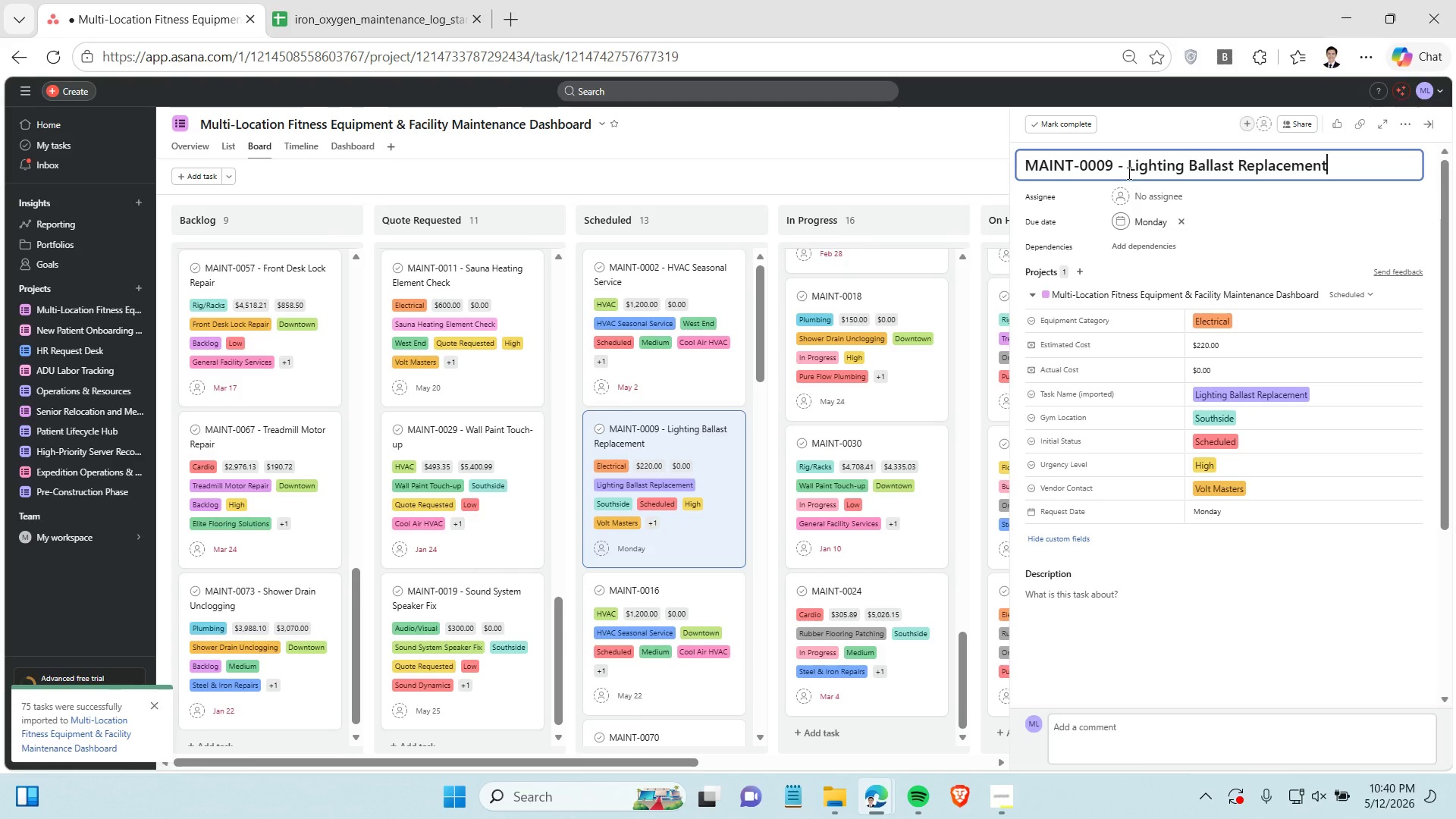 
key(Enter)
 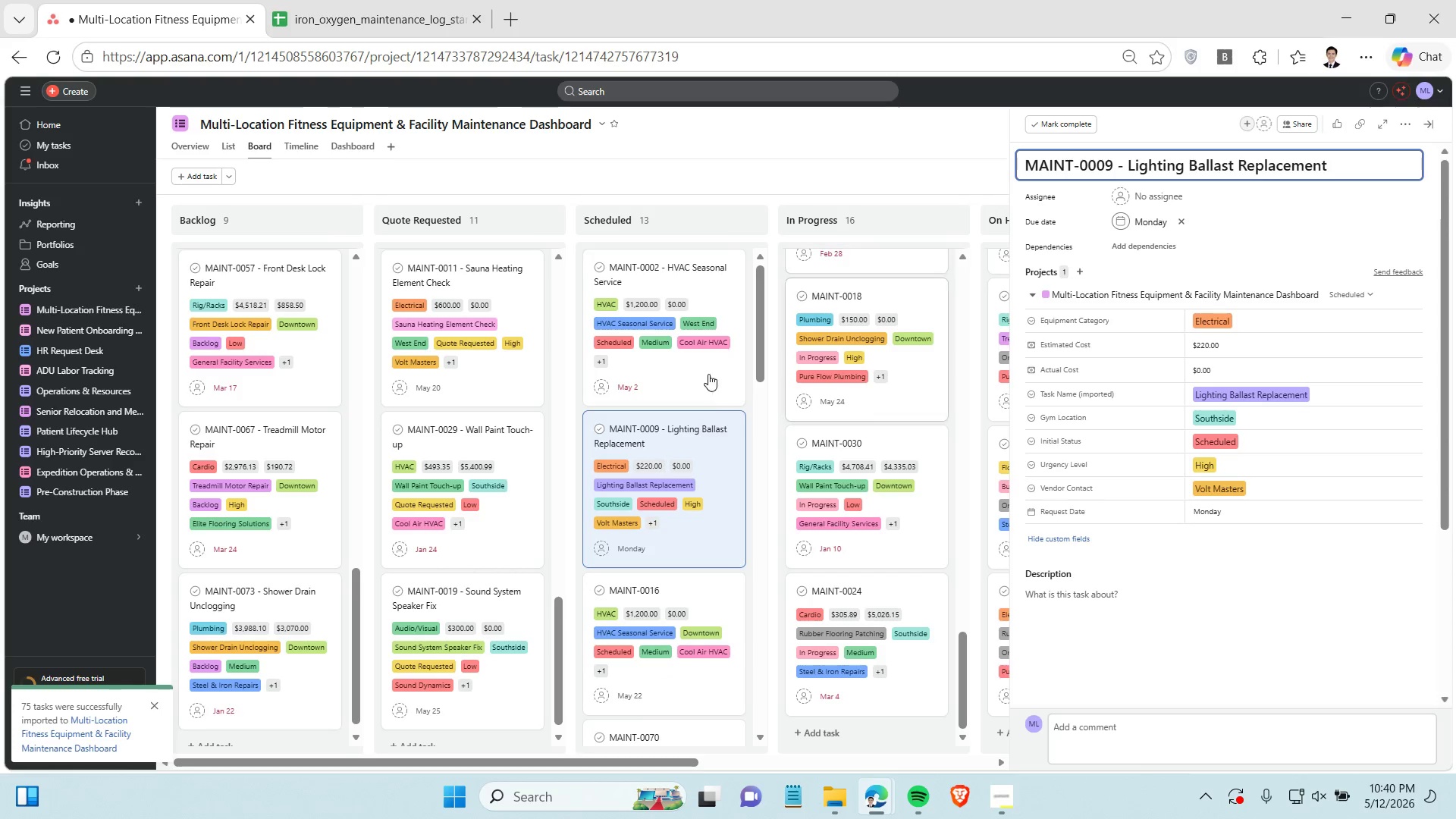 
scroll: coordinate [701, 406], scroll_direction: down, amount: 2.0
 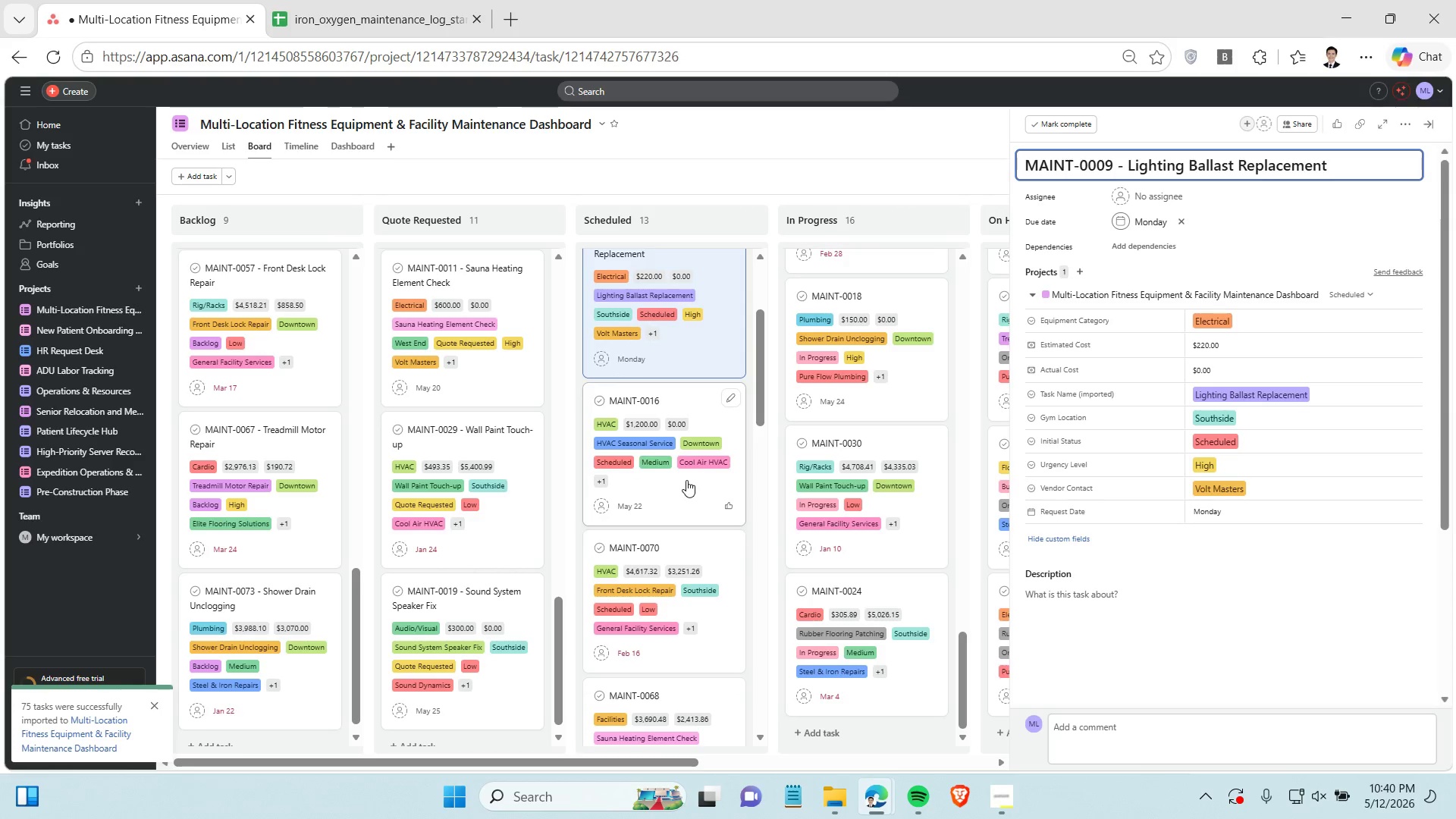 
left_click([686, 480])
 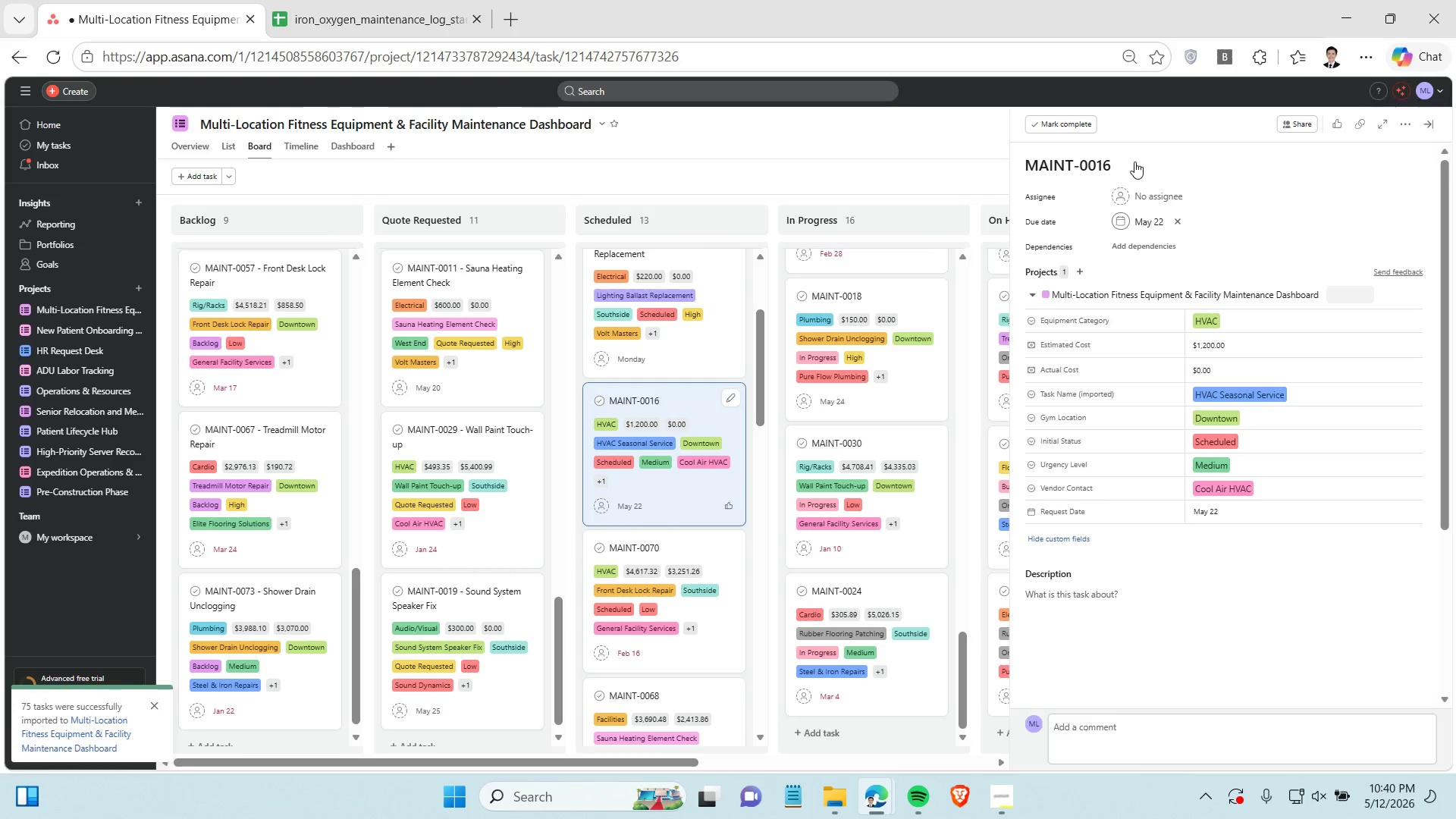 
left_click([1134, 162])
 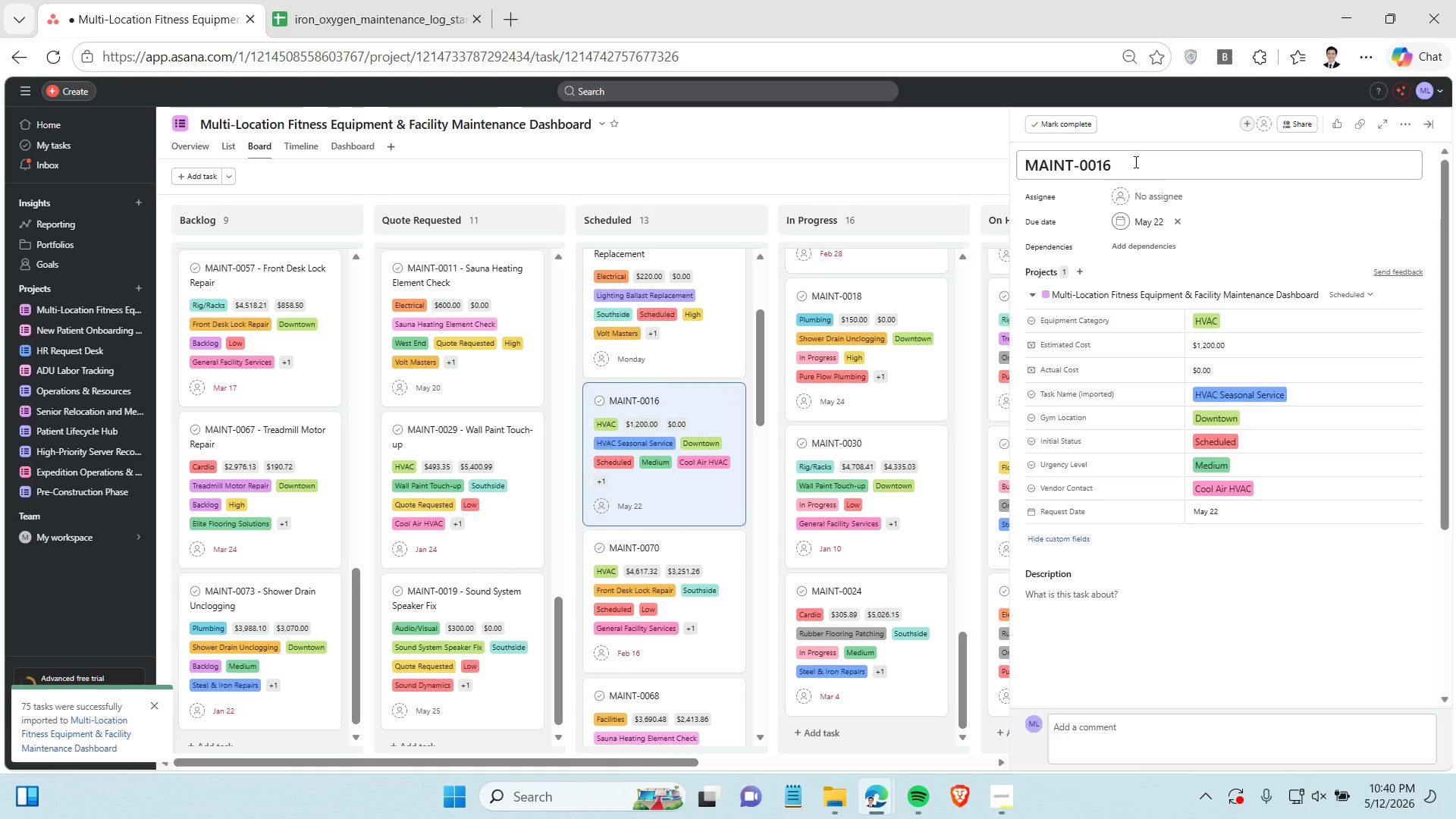 
key(Space)
 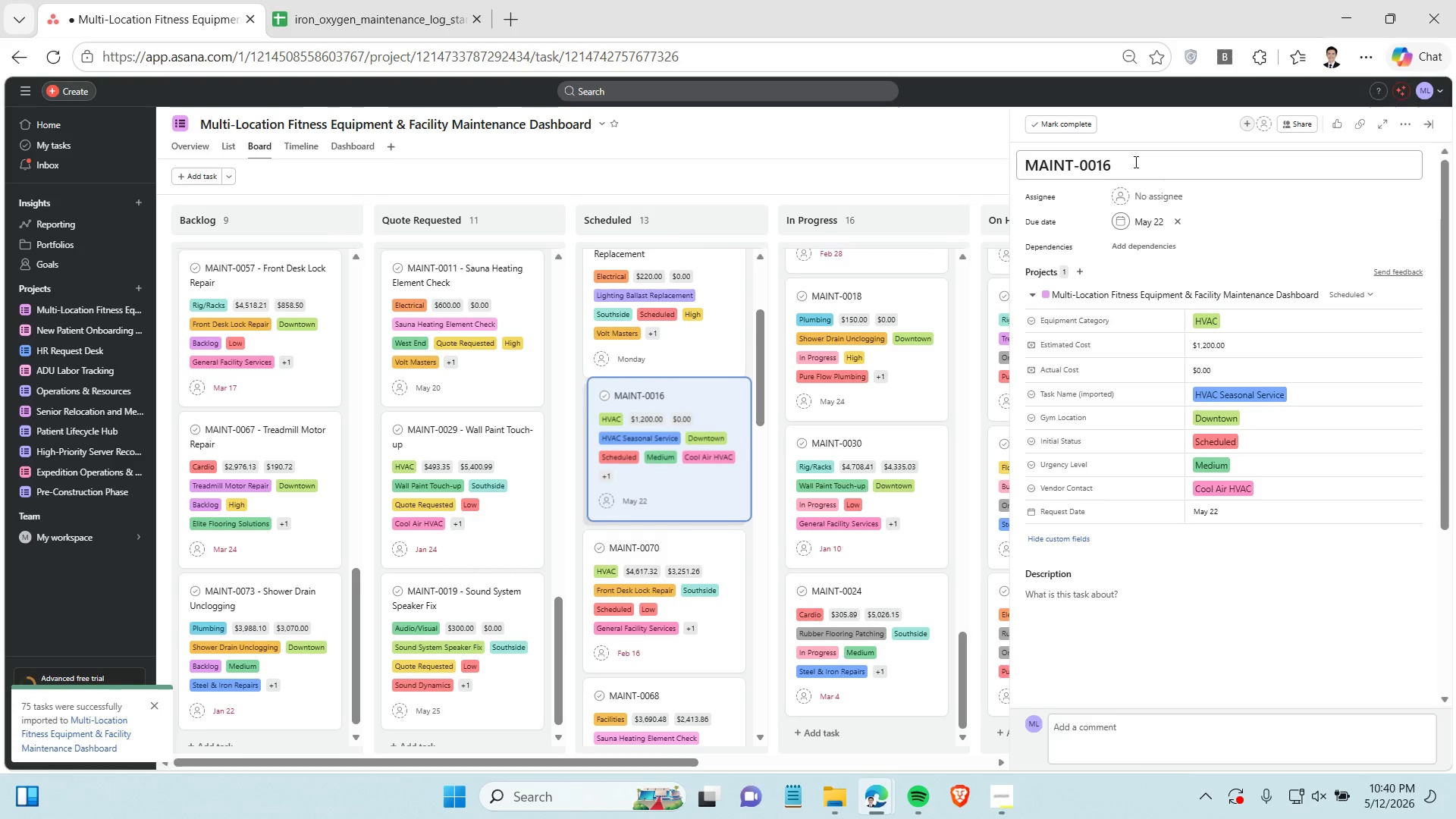 
key(Minus)
 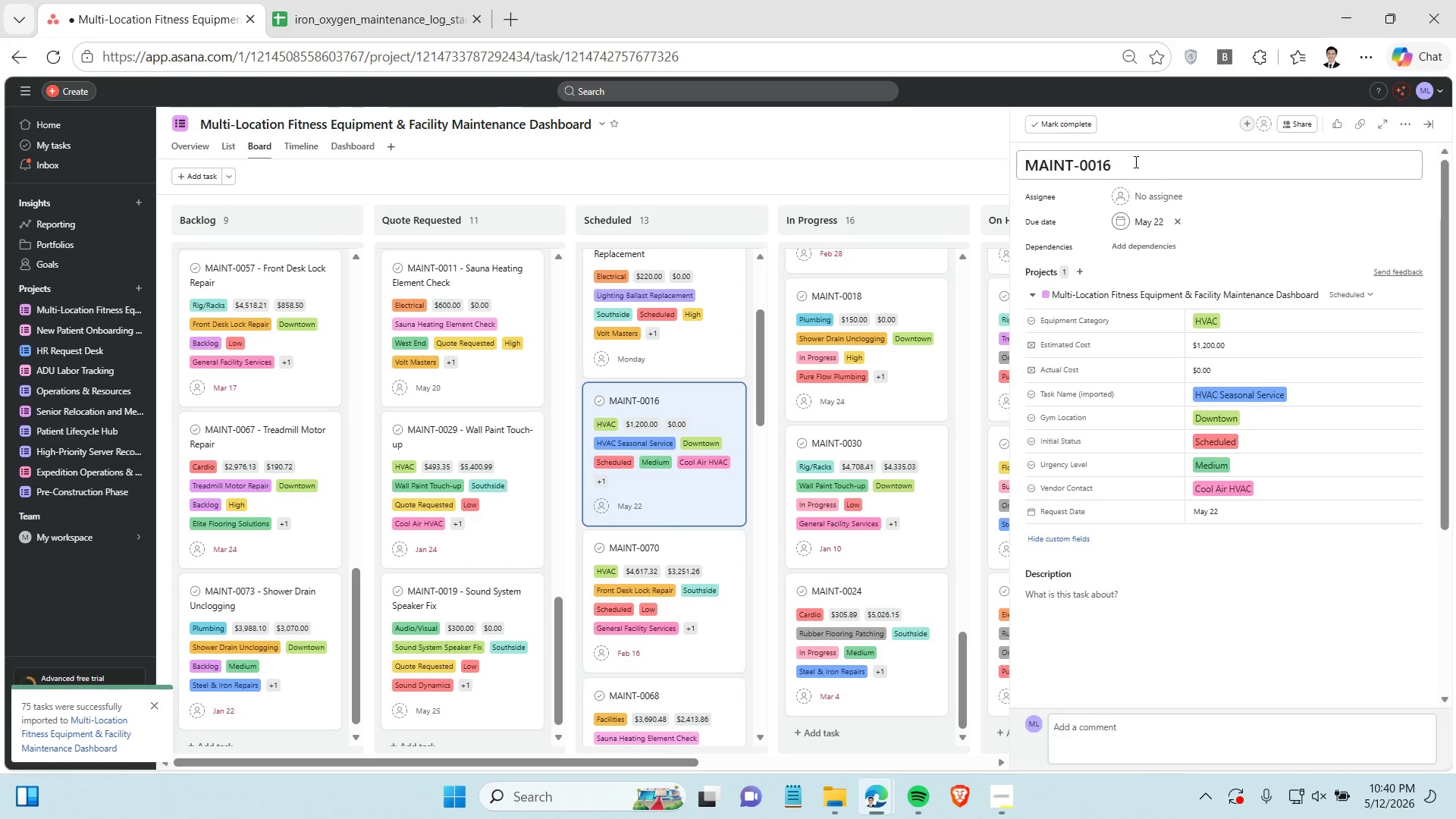 
key(Space)
 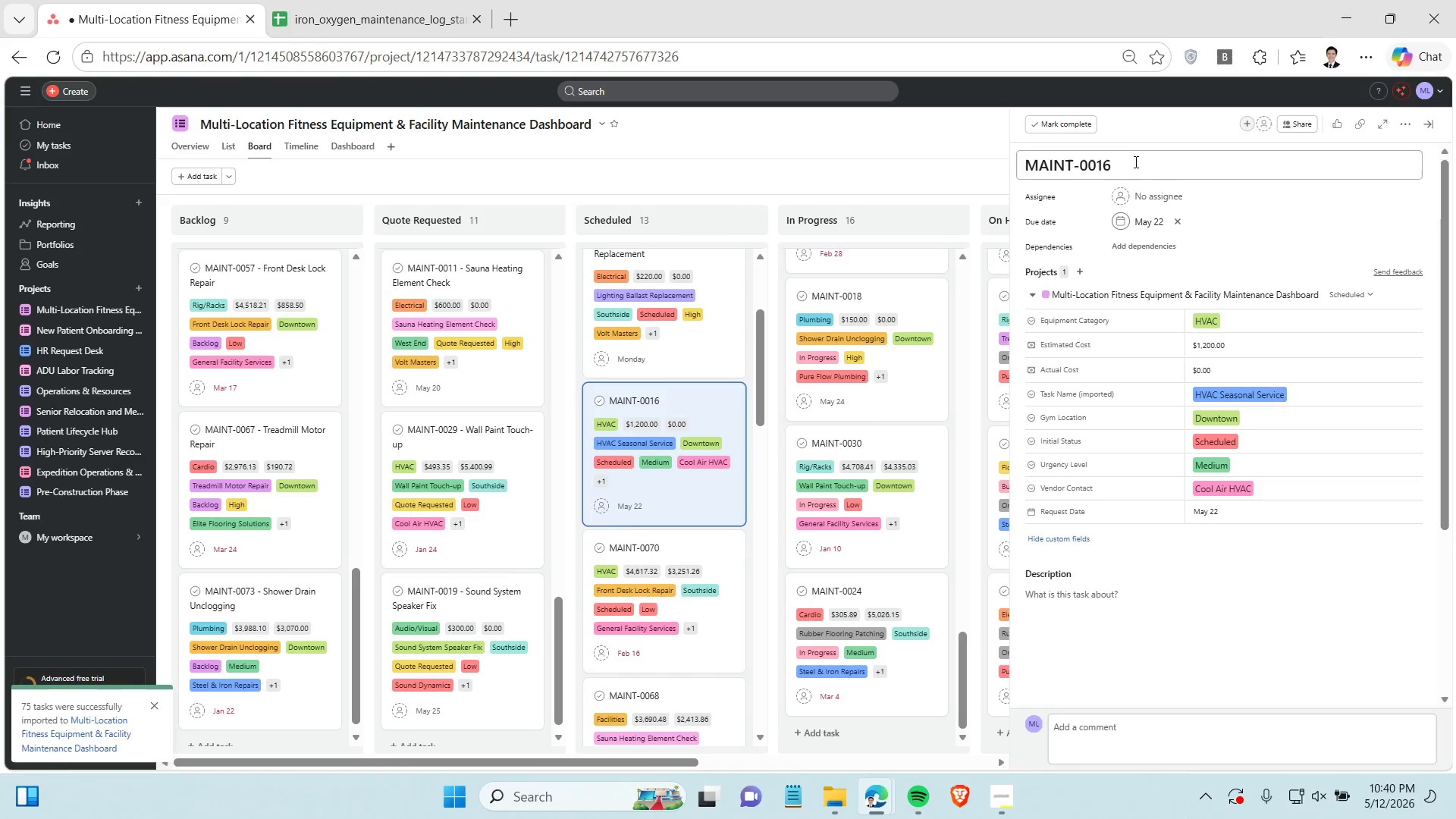 
left_click([1134, 162])
 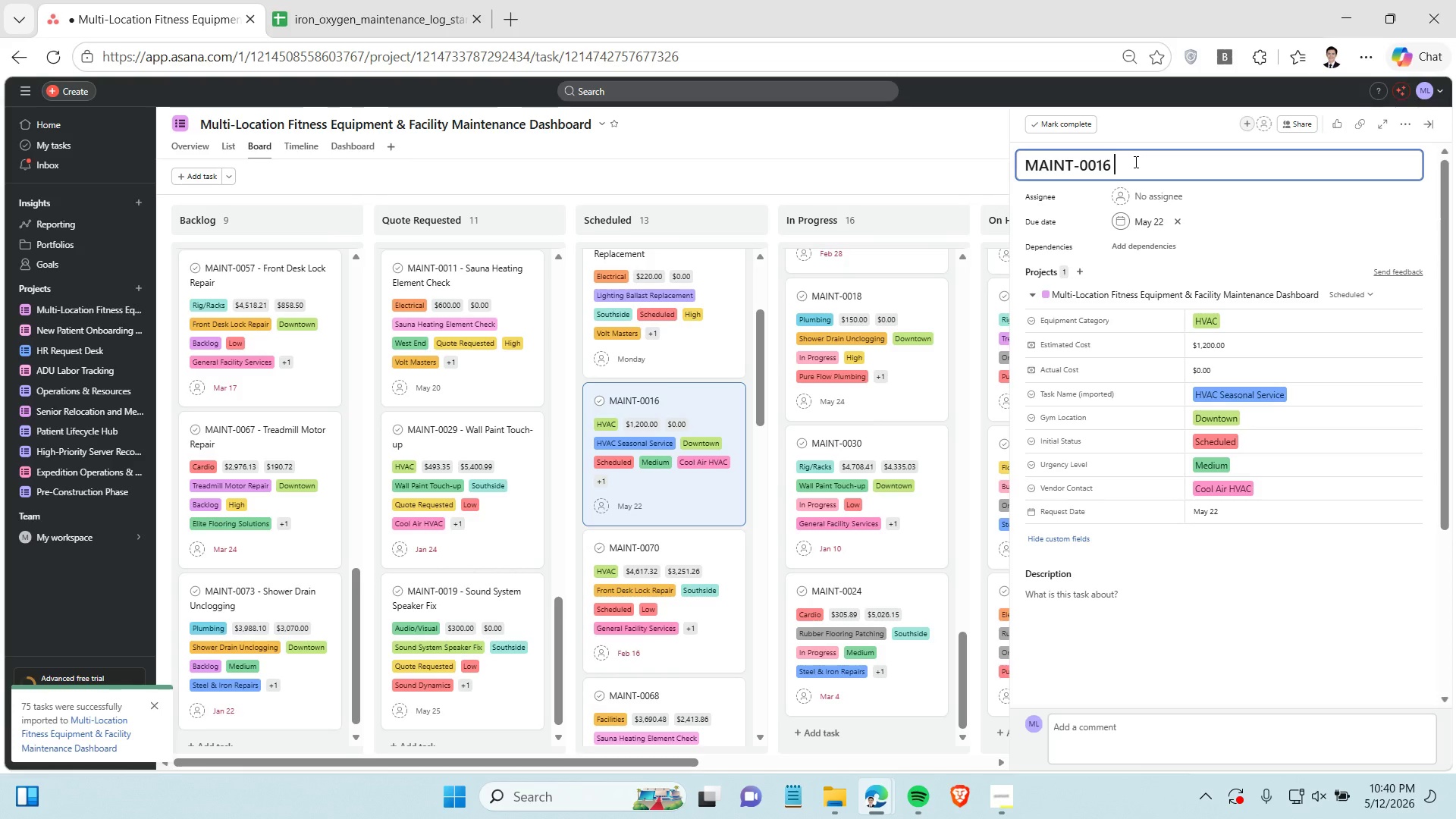 
type( - HVAC Seasonal Servoce)
key(Backspace)
key(Backspace)
key(Backspace)
type(ice)
 